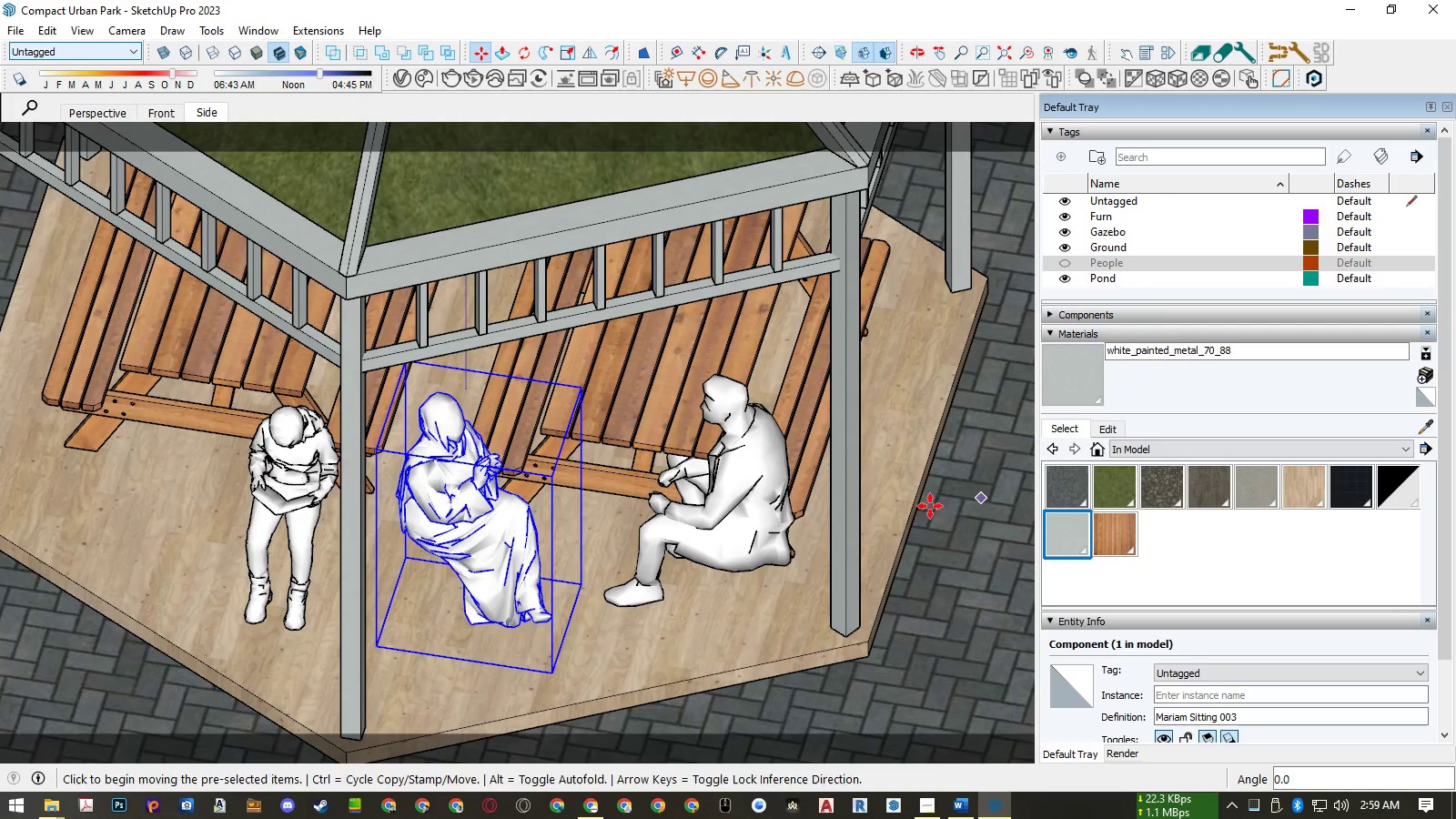 
key(Space)
 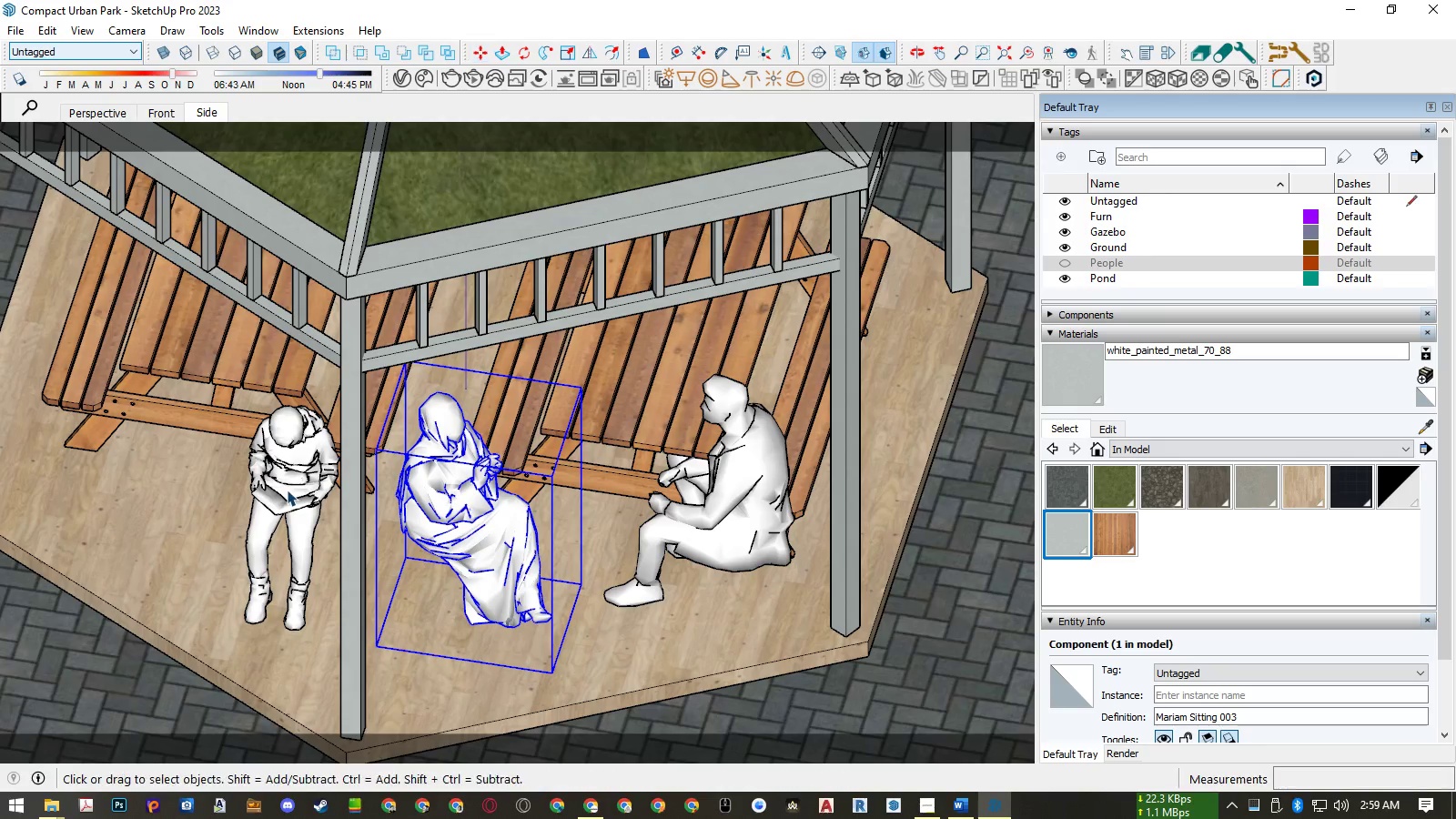 
left_click([287, 490])
 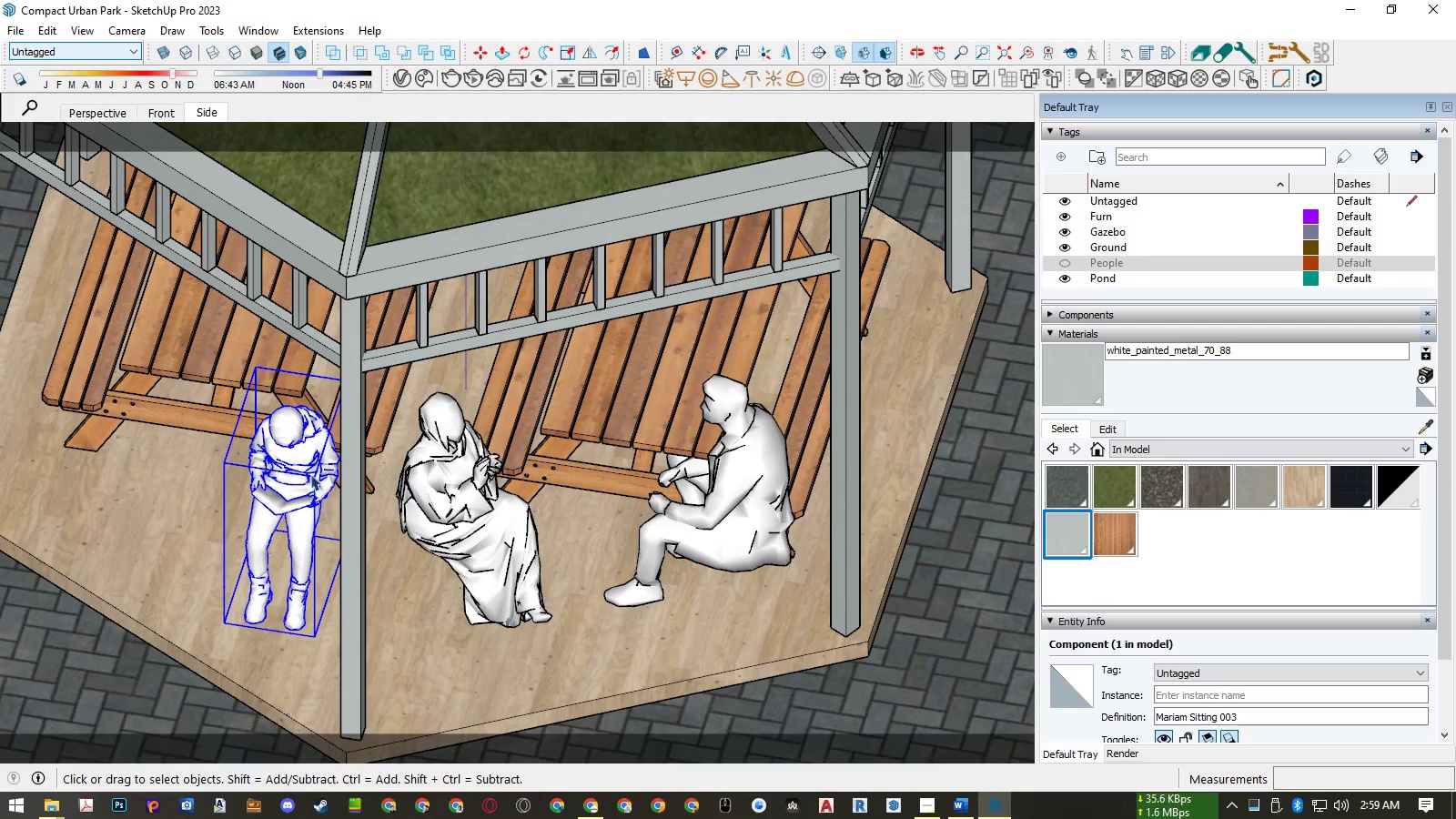 
key(M)
 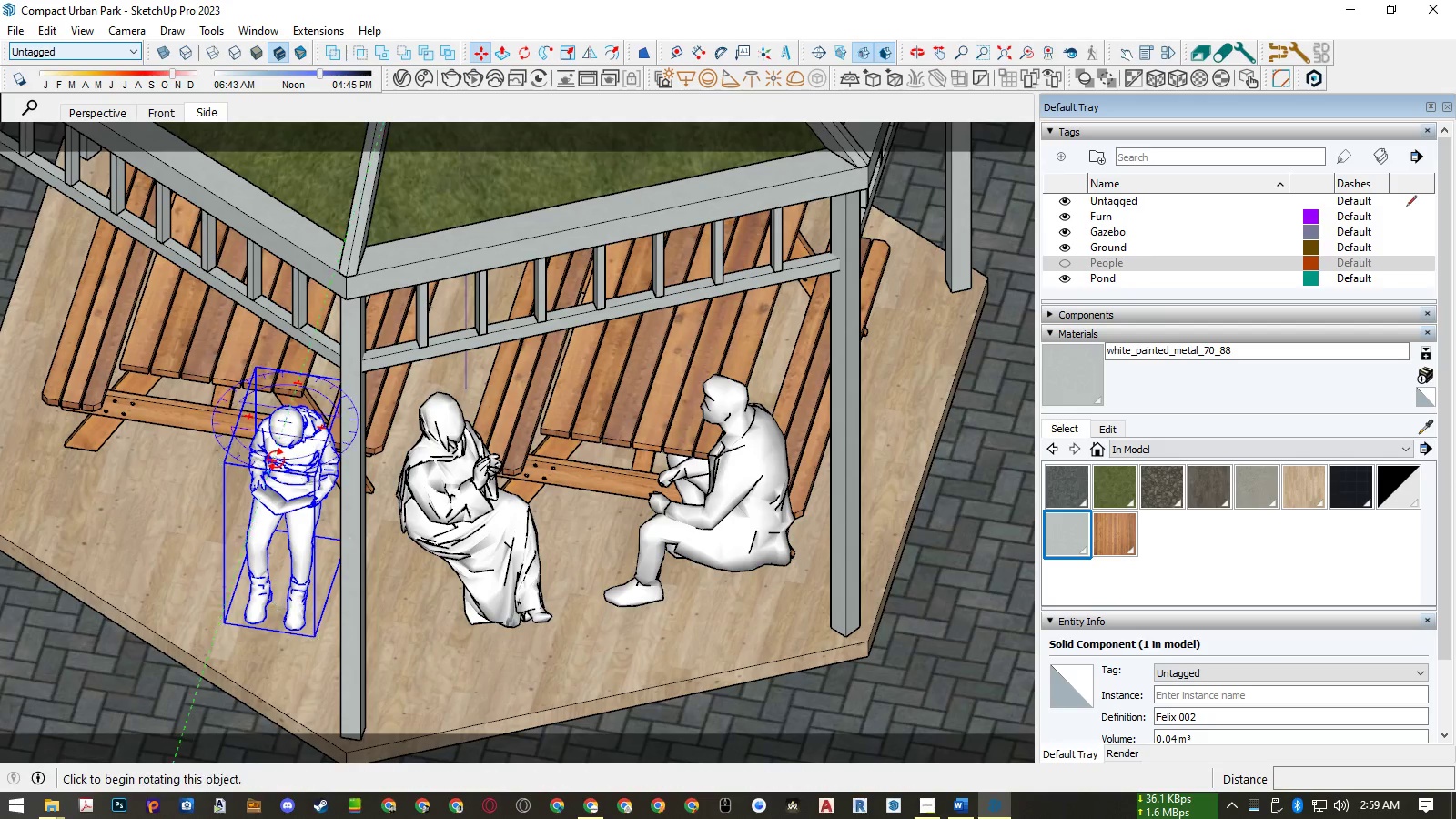 
left_click([276, 460])
 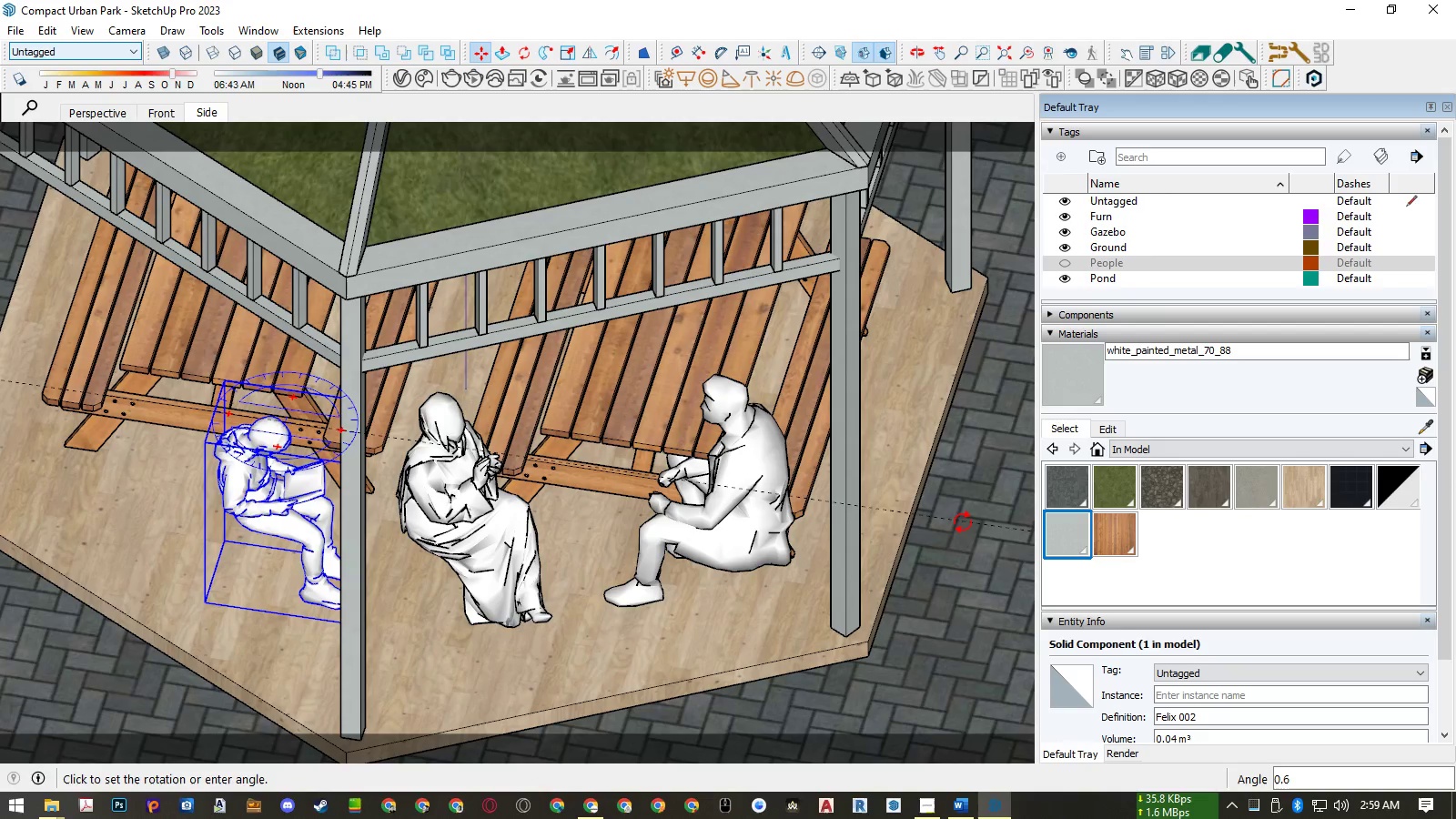 
left_click([960, 526])
 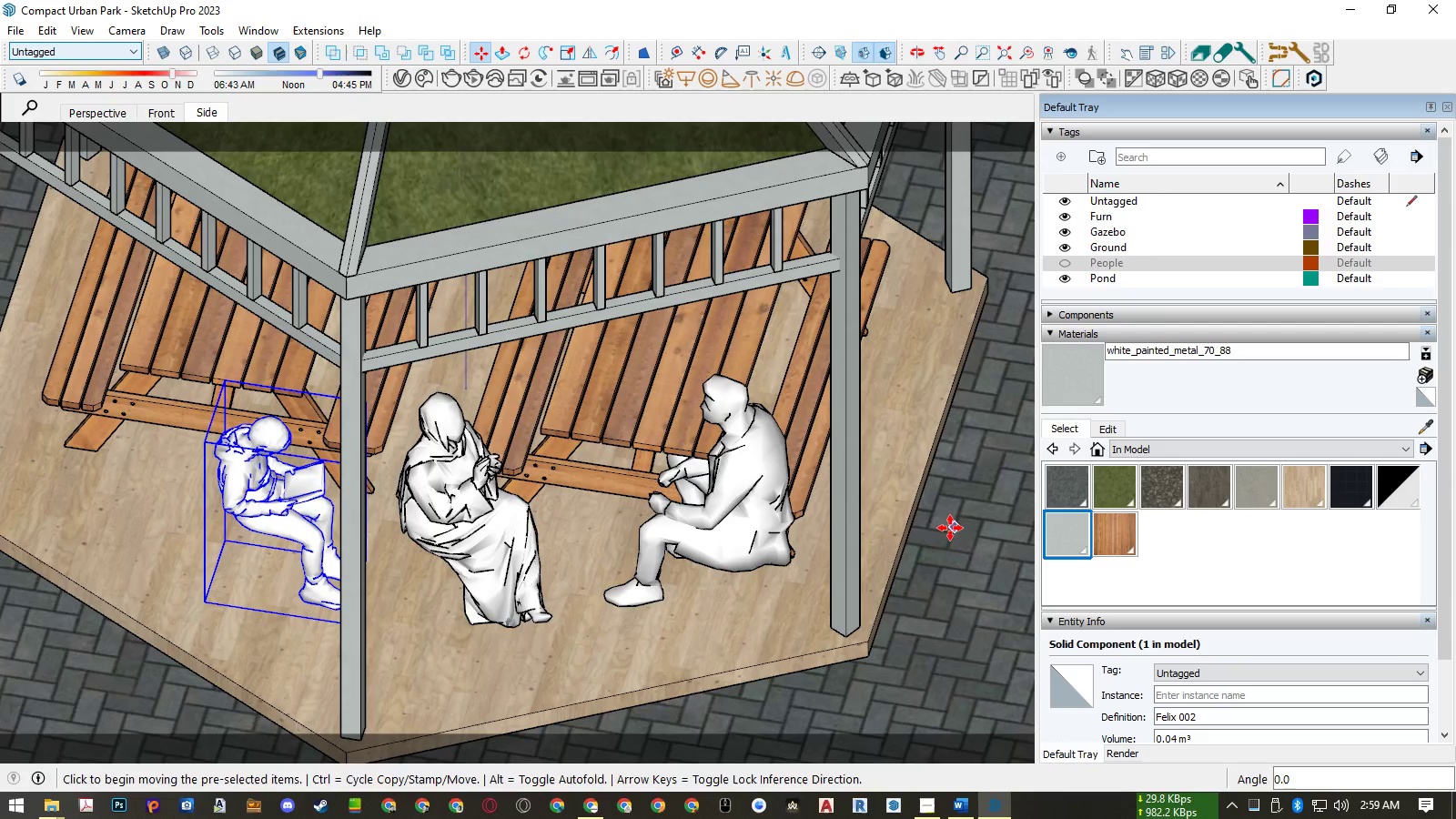 
key(Space)
 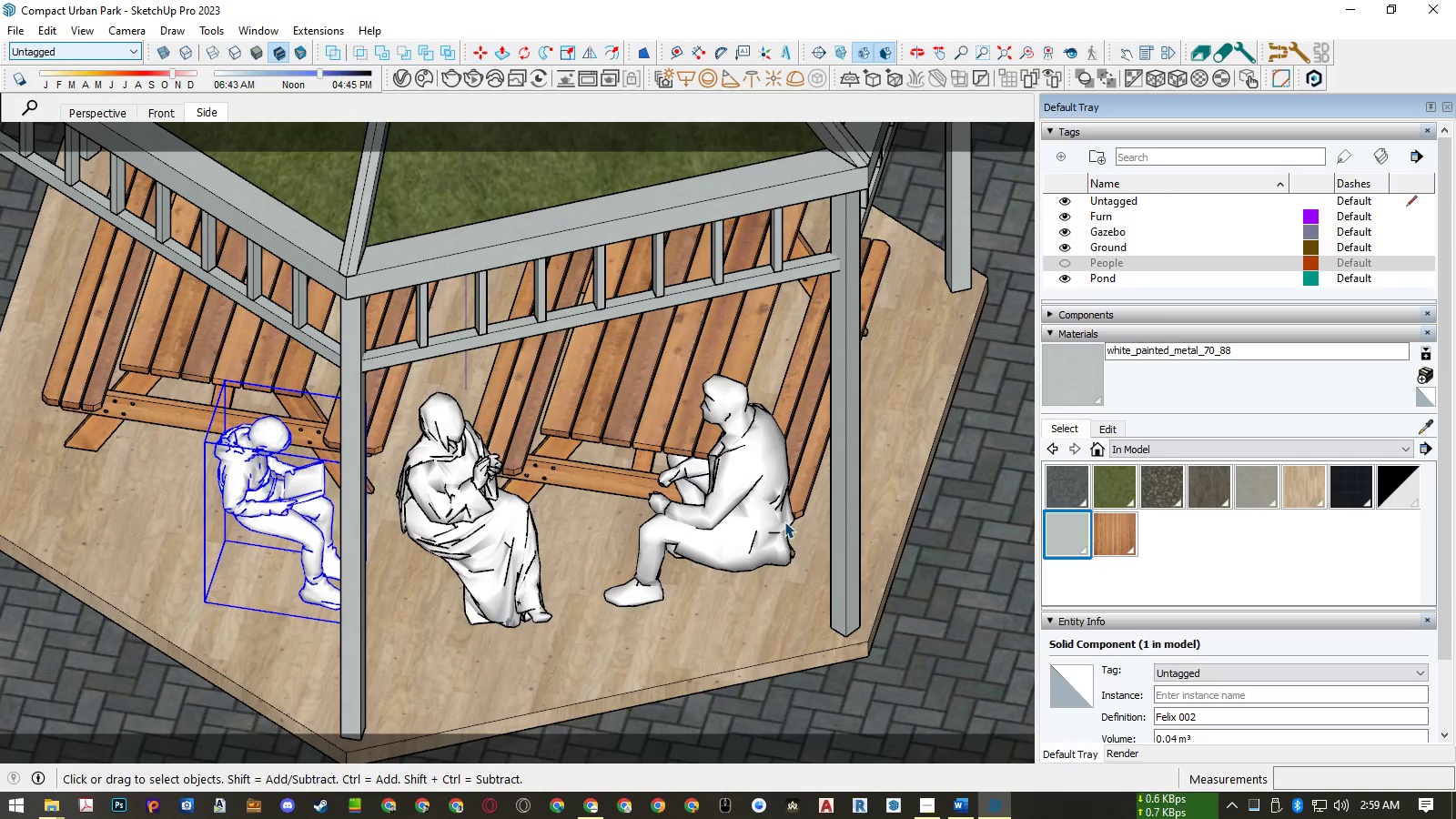 
scroll: coordinate [784, 521], scroll_direction: down, amount: 2.0
 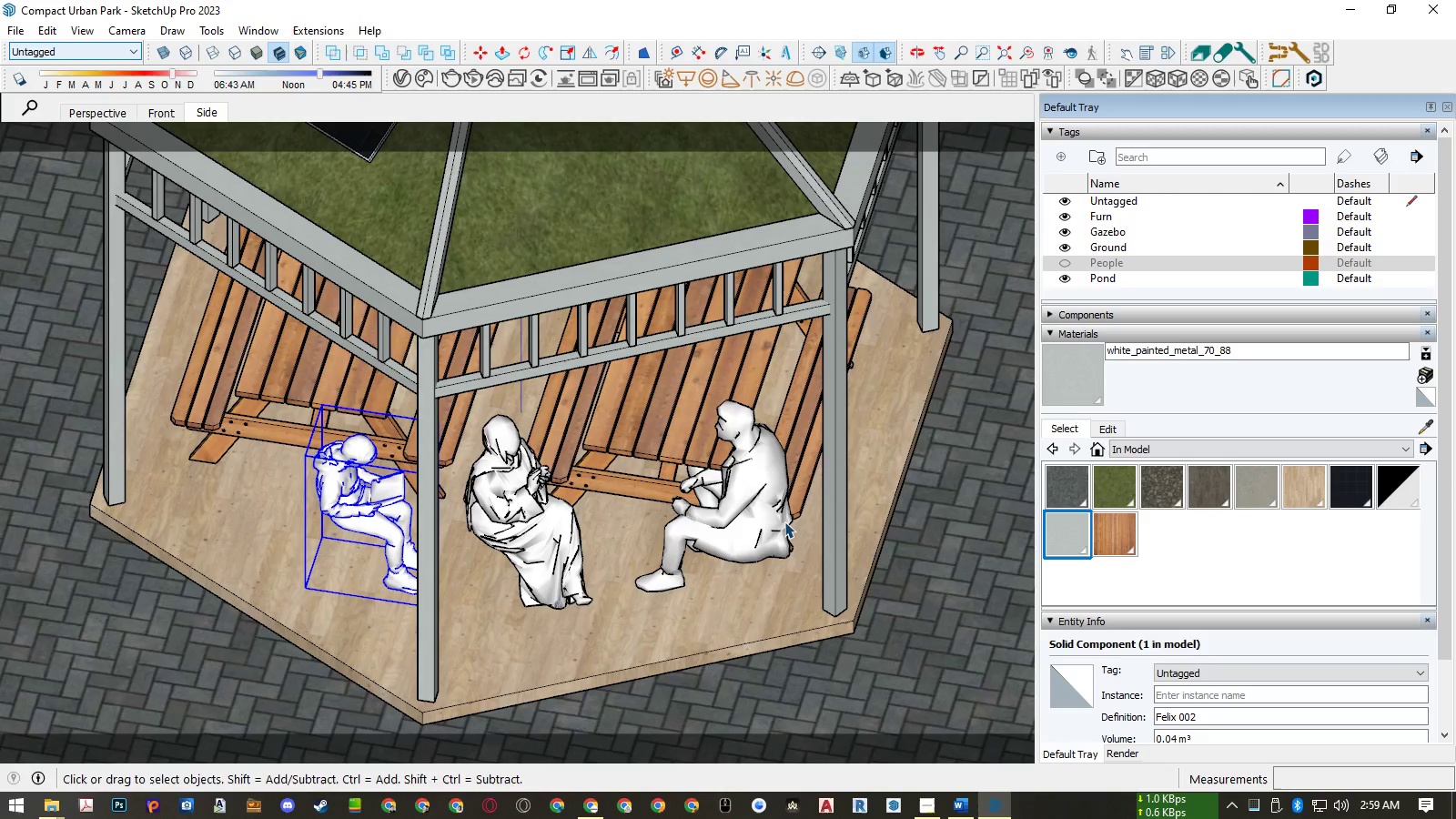 
key(Alt+C)
 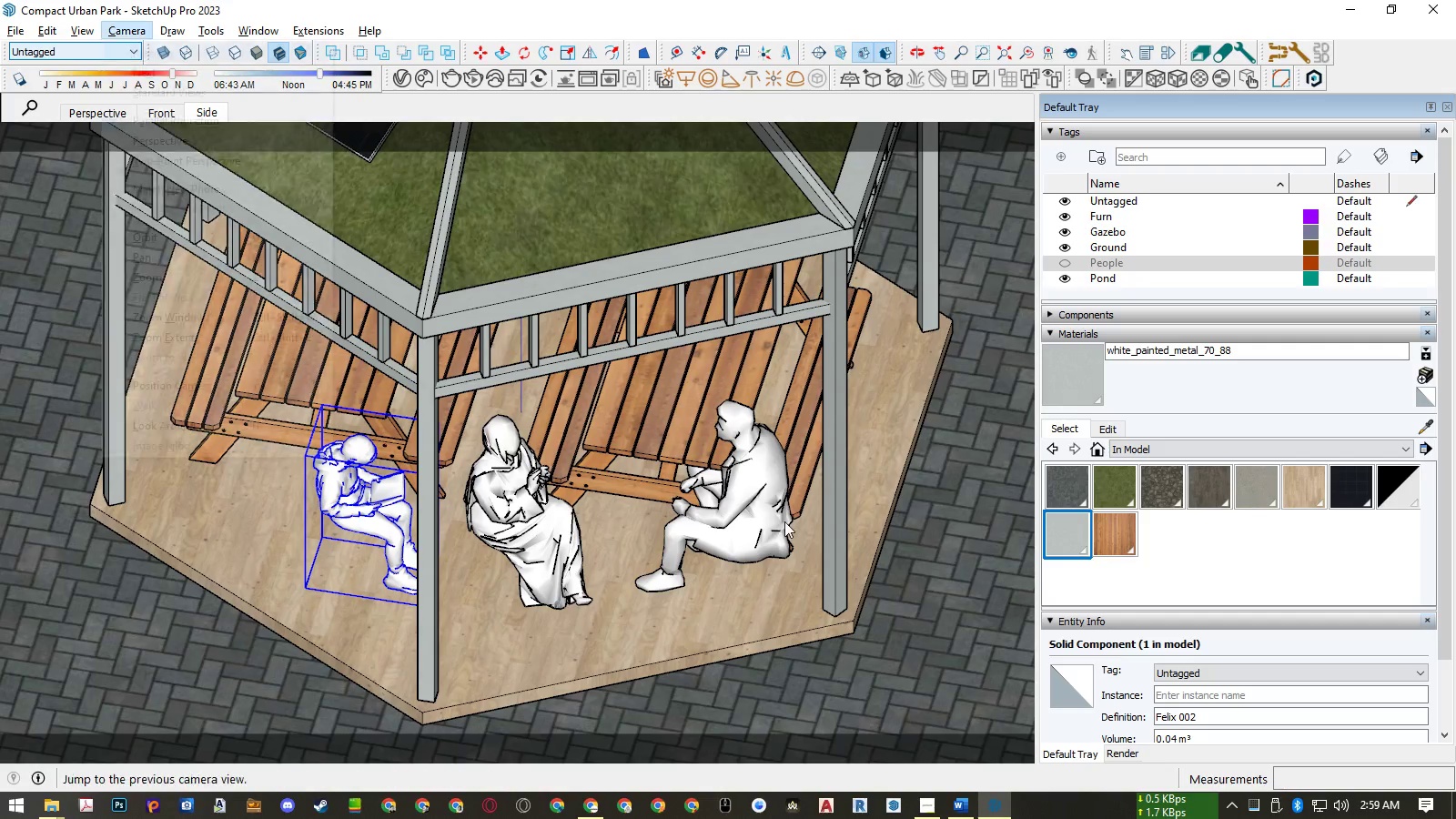 
key(Alt+S)
 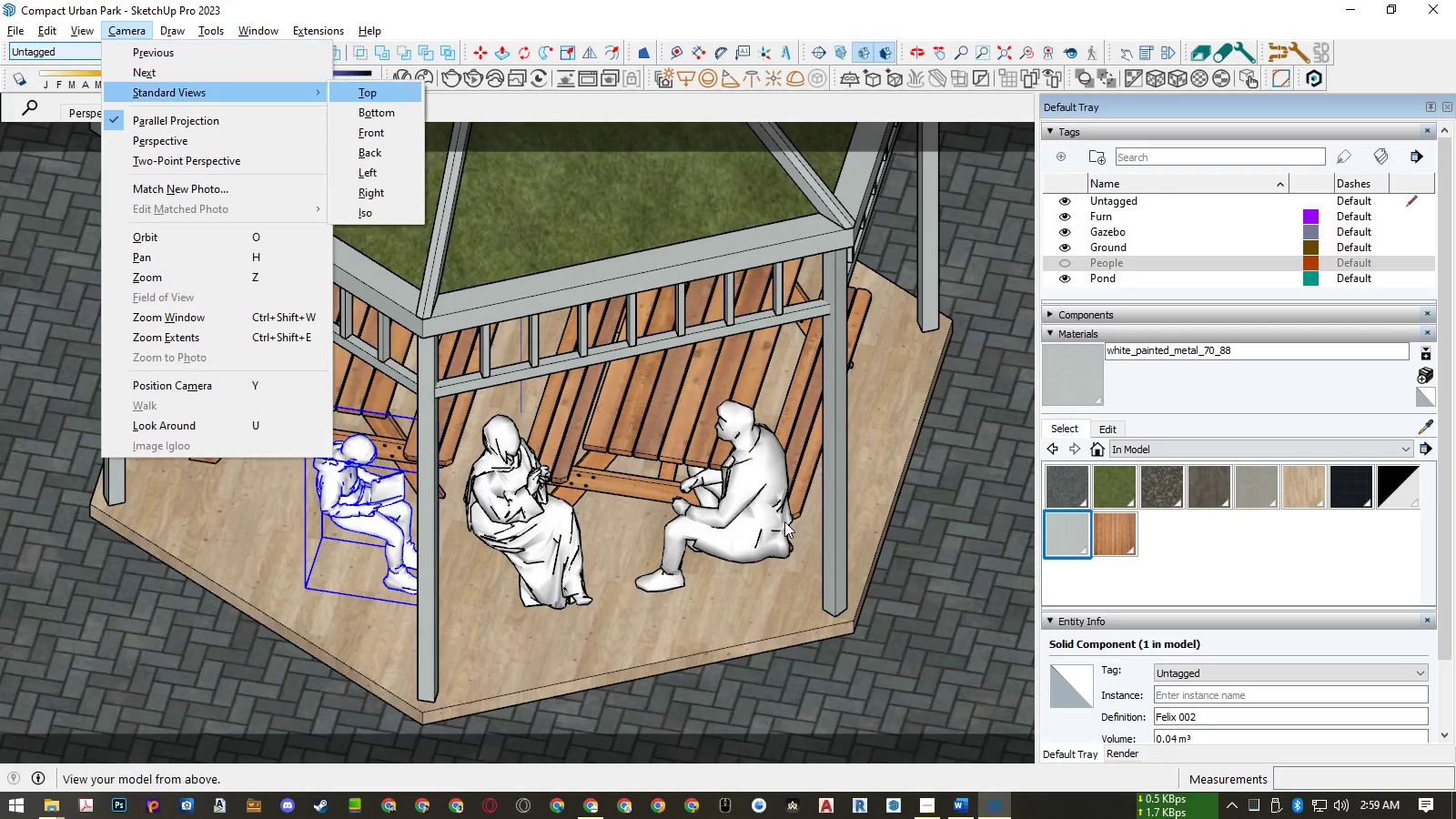 
key(F)
 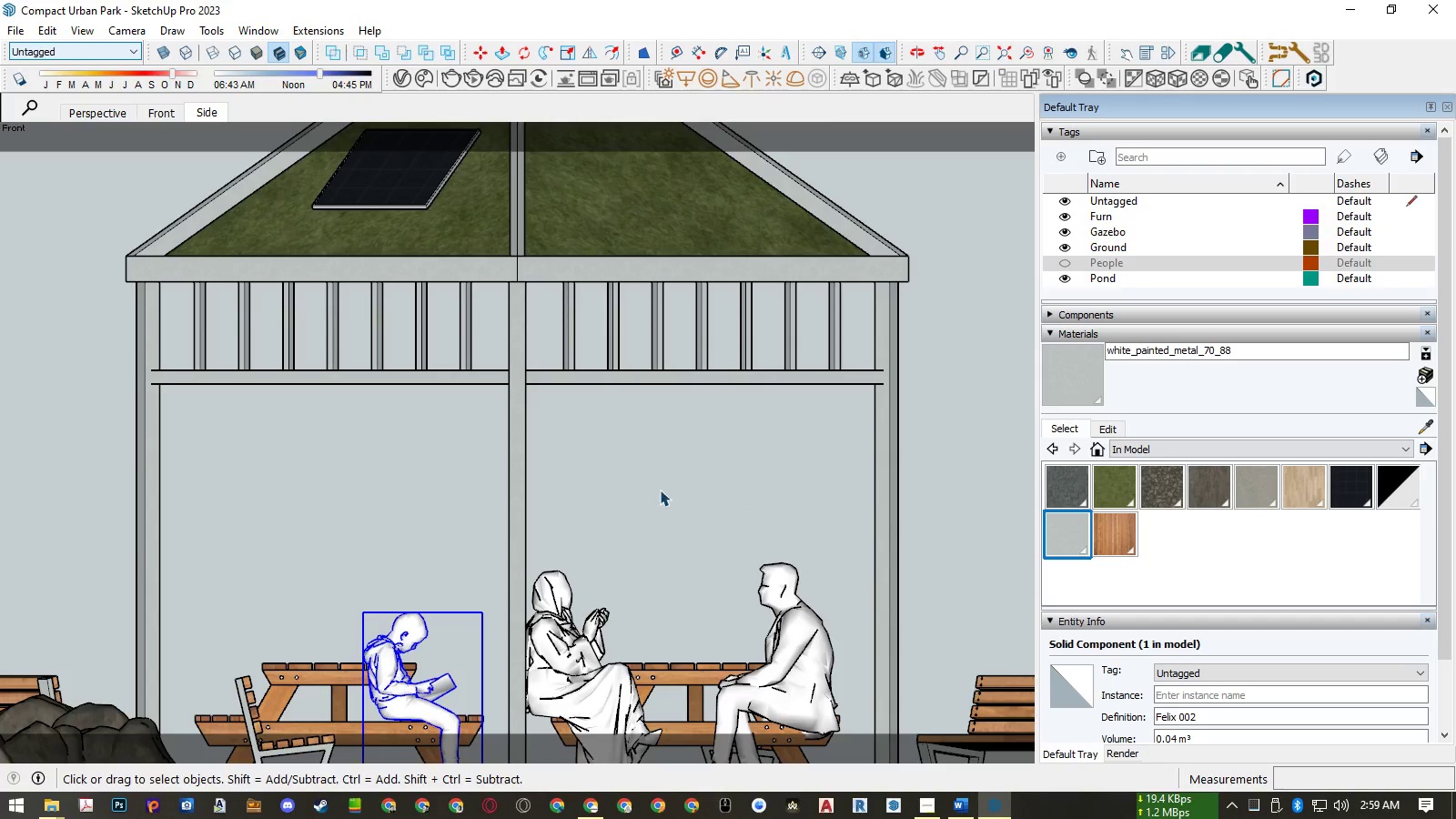 
scroll: coordinate [551, 490], scroll_direction: down, amount: 18.0
 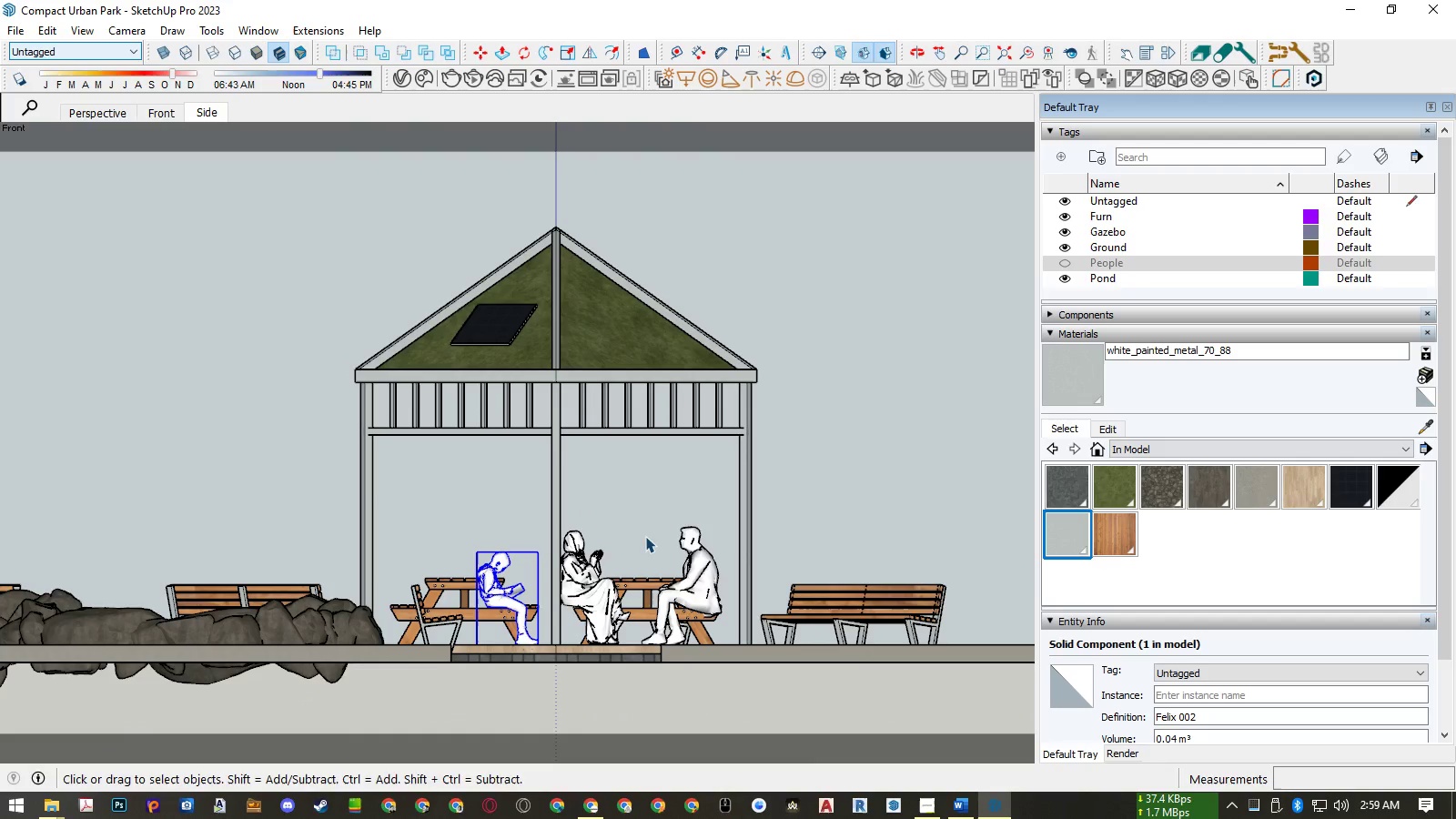 
scroll: coordinate [702, 552], scroll_direction: up, amount: 4.0
 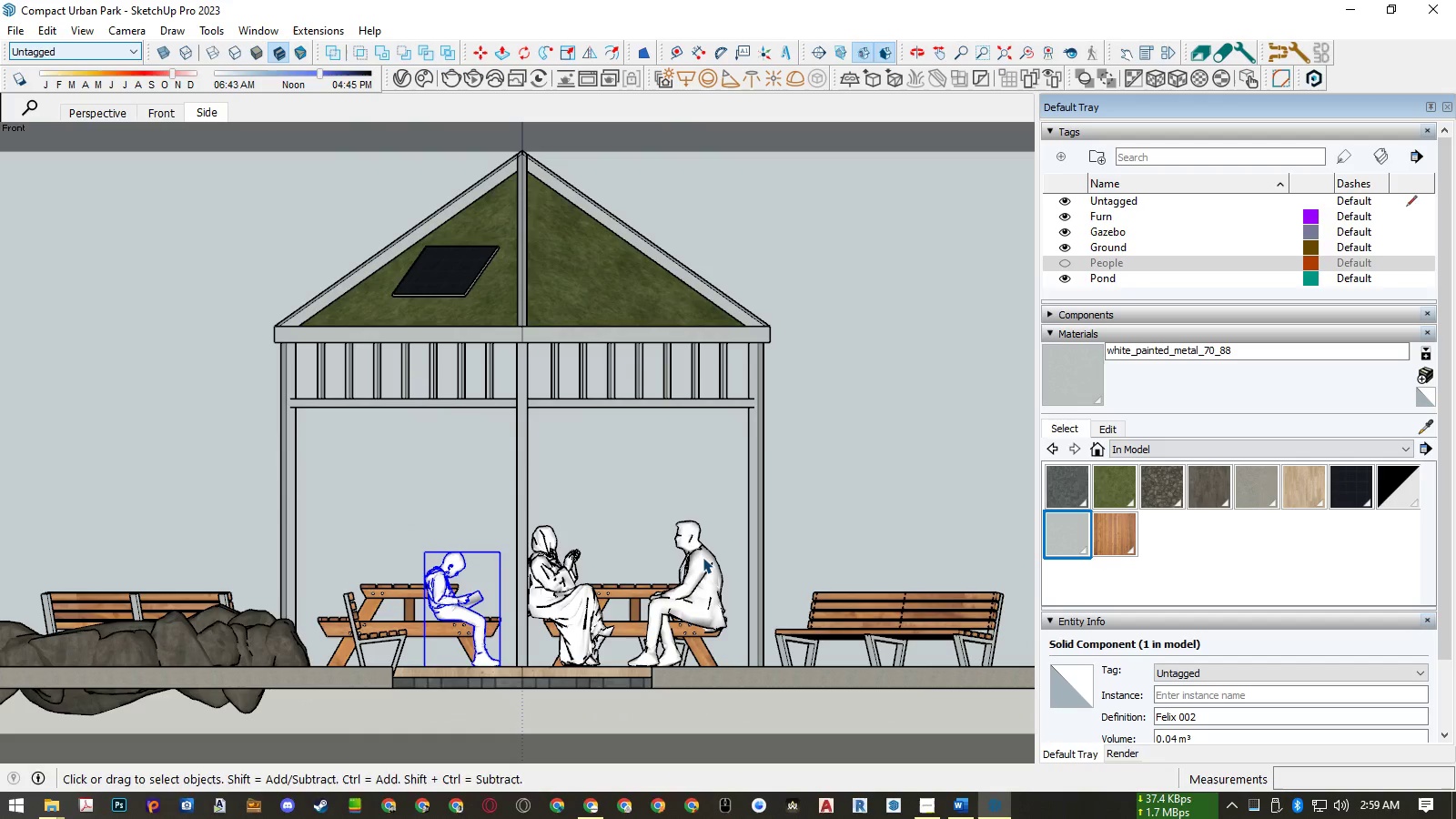 
left_click([703, 557])
 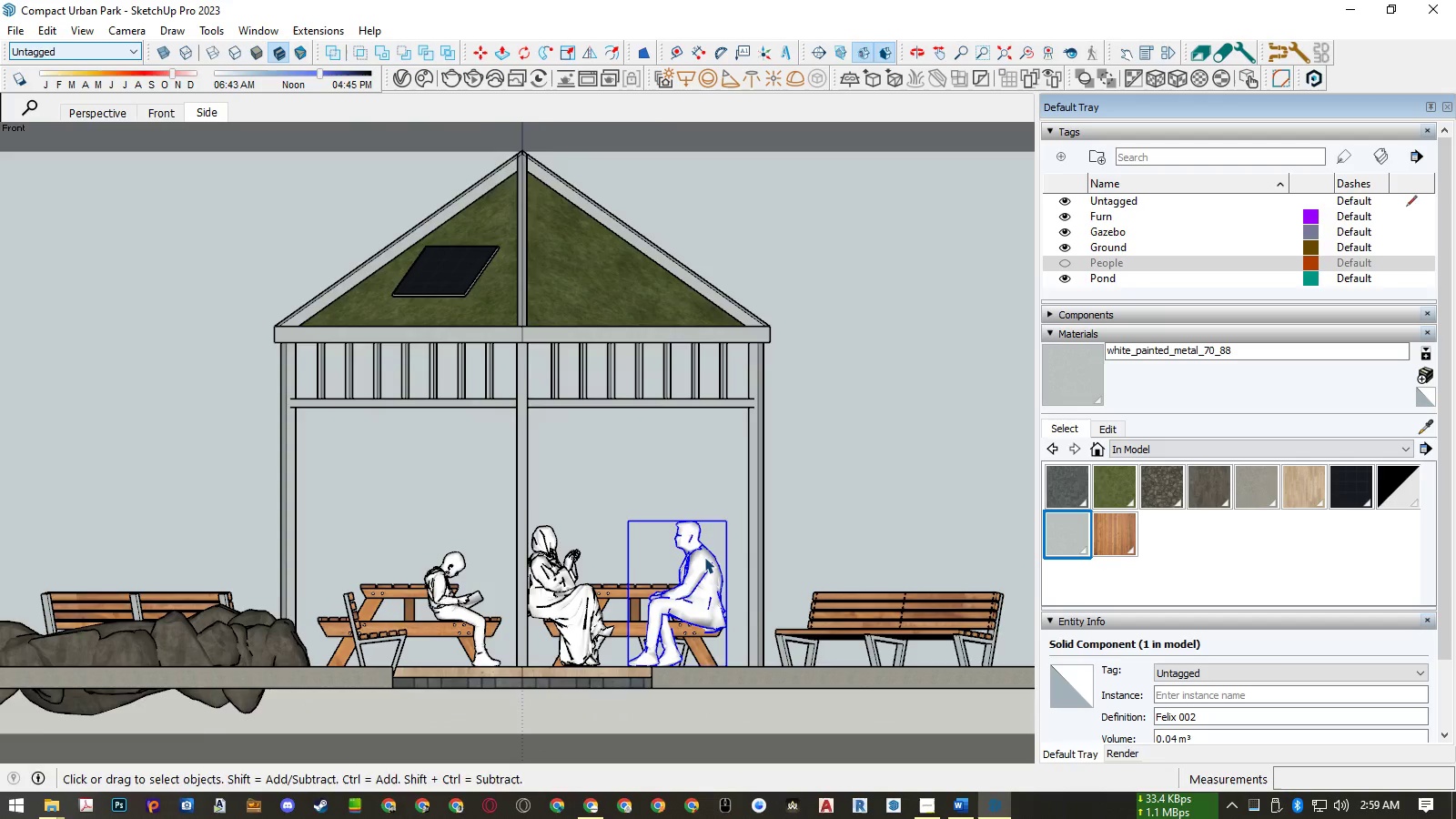 
scroll: coordinate [717, 566], scroll_direction: up, amount: 8.0
 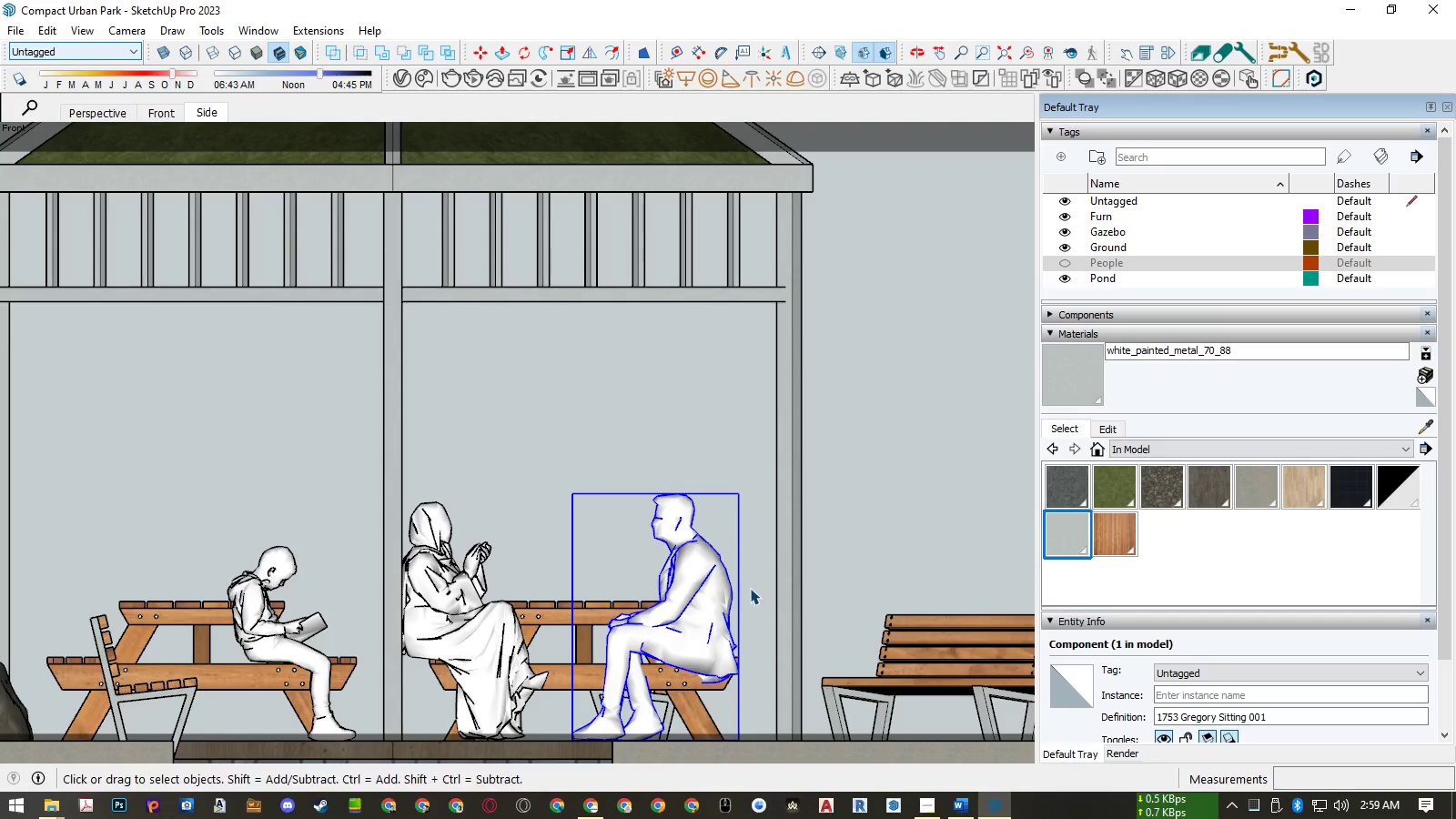 
key(ArrowRight)
 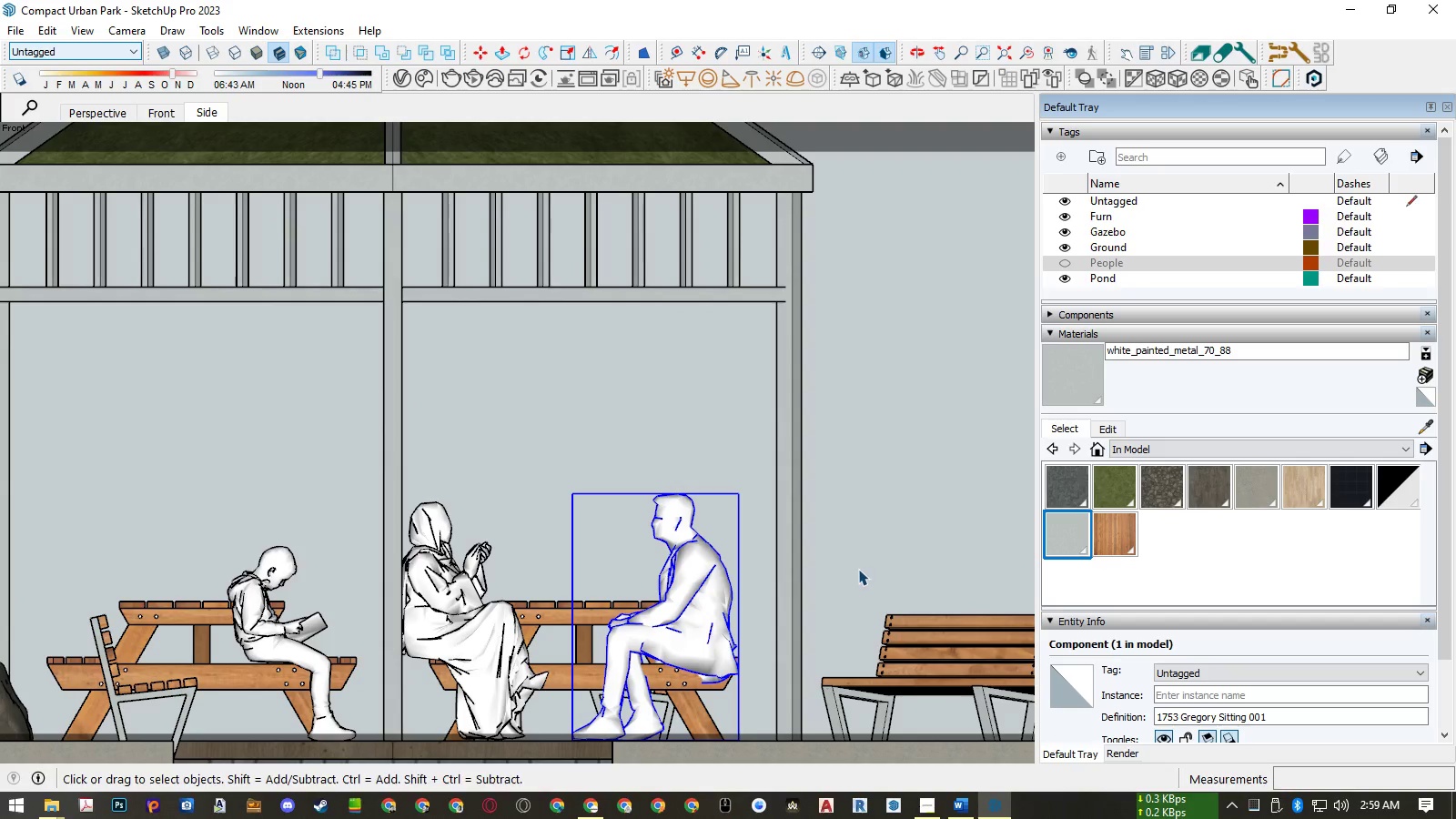 
key(M)
 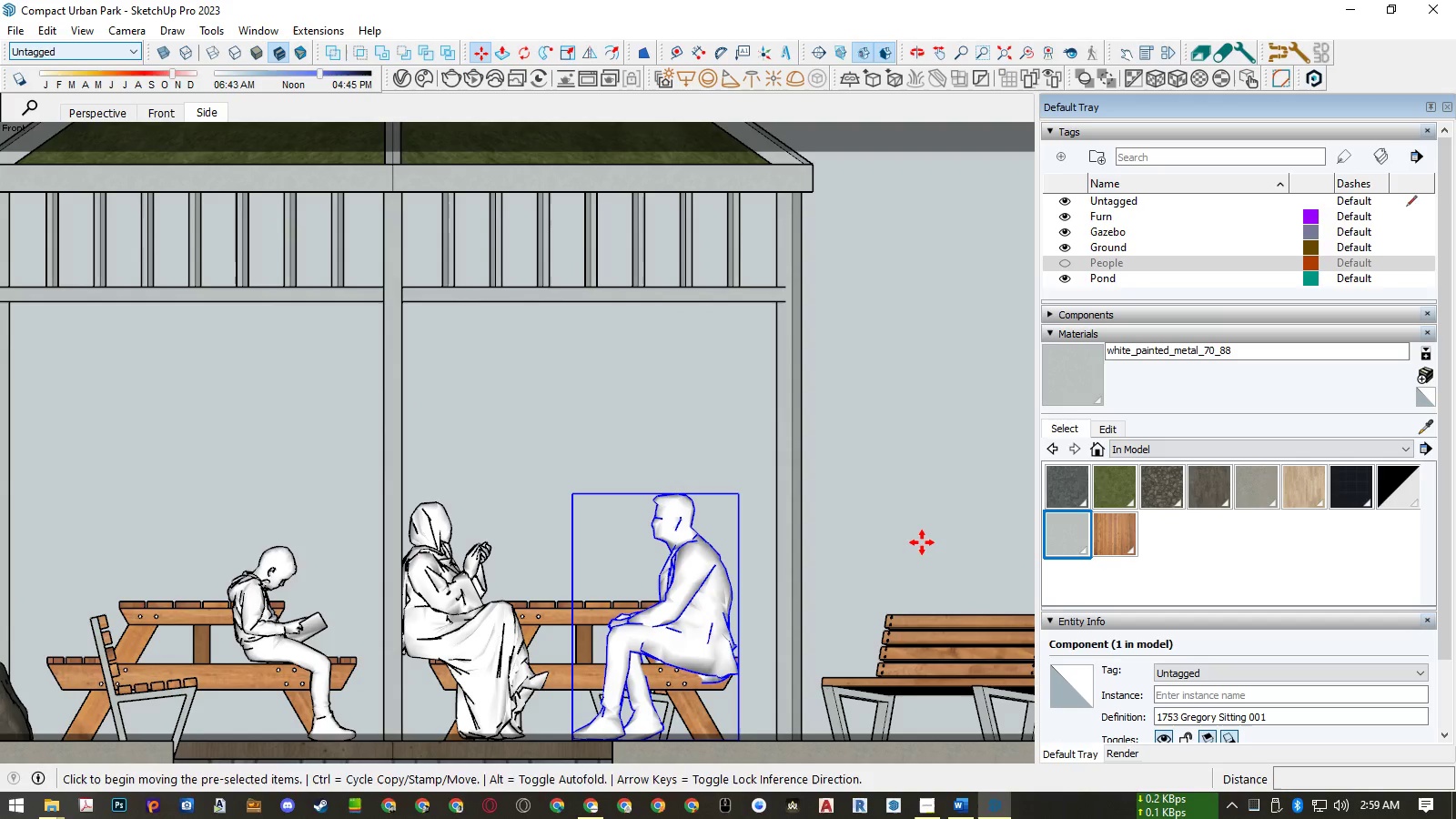 
left_click([922, 542])
 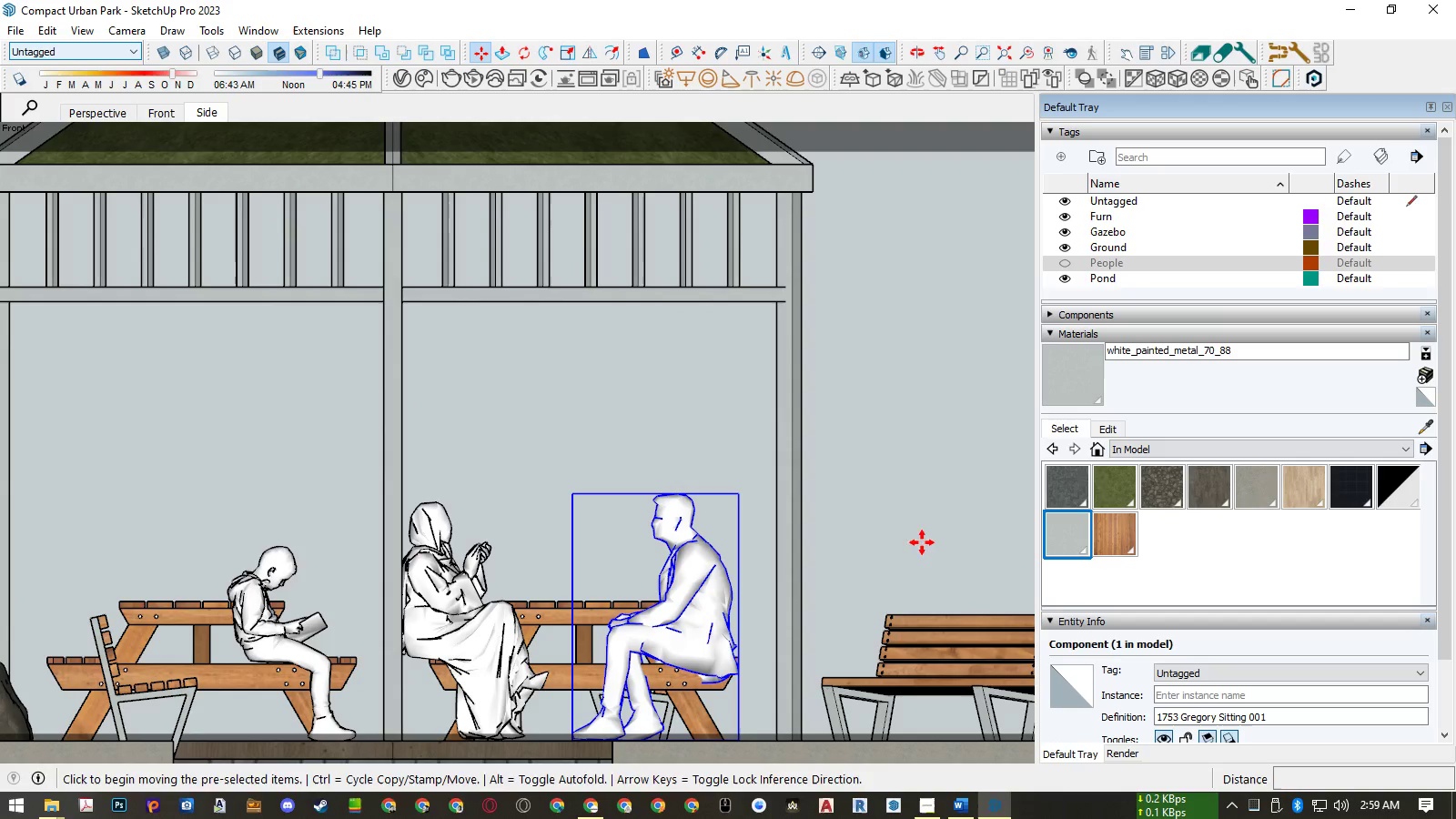 
key(ArrowRight)
 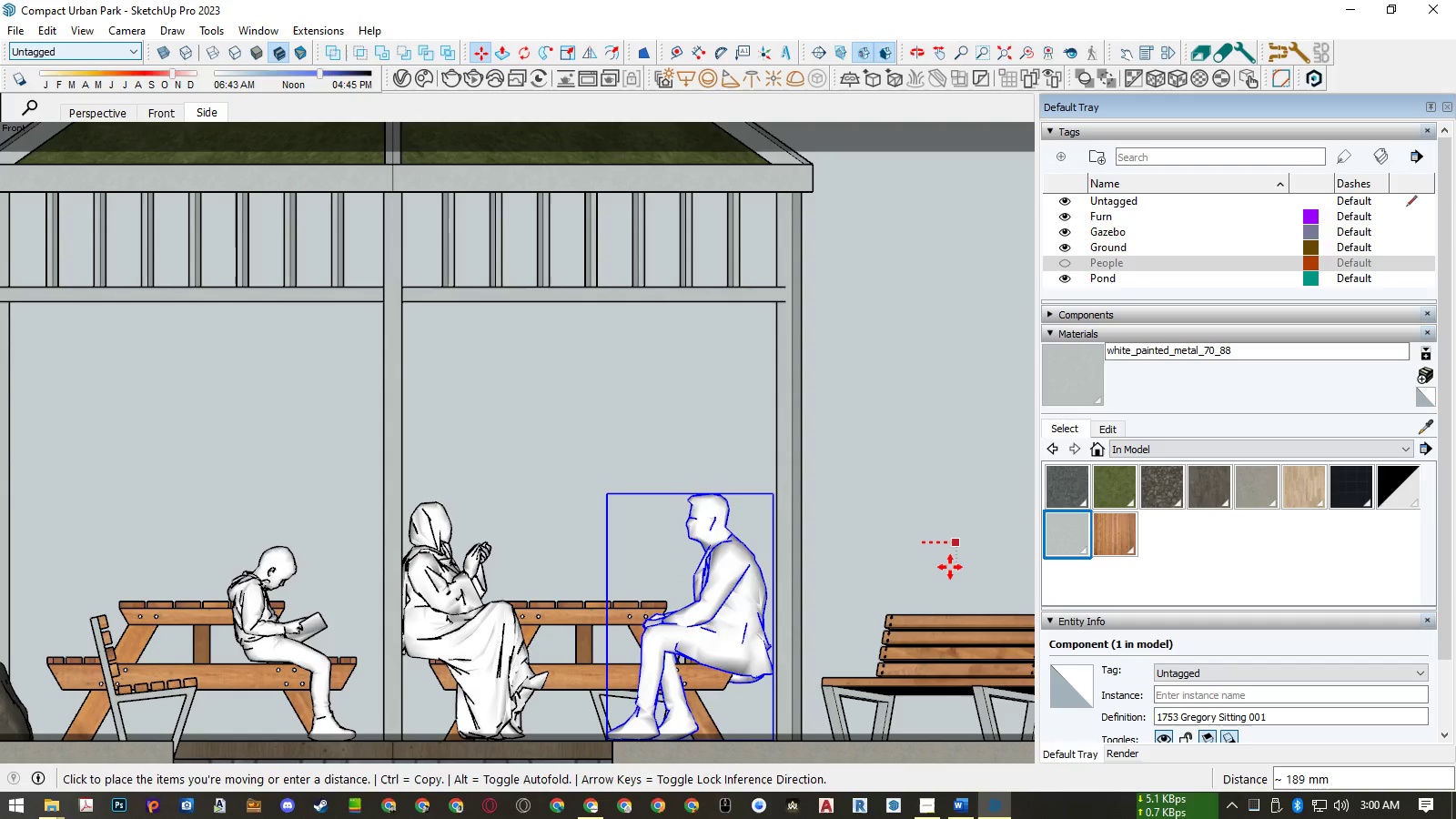 
wait(7.2)
 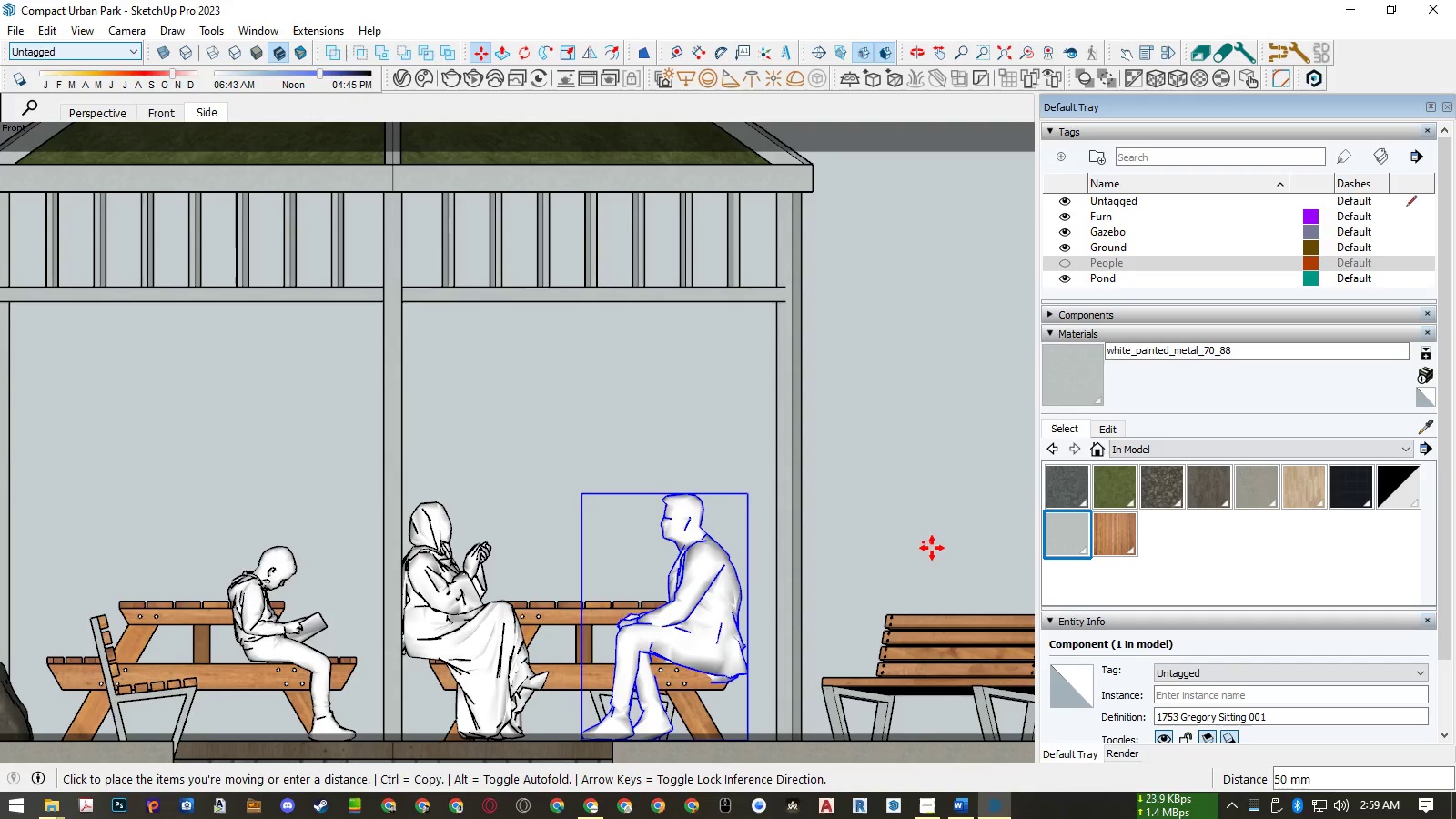 
left_click([929, 568])
 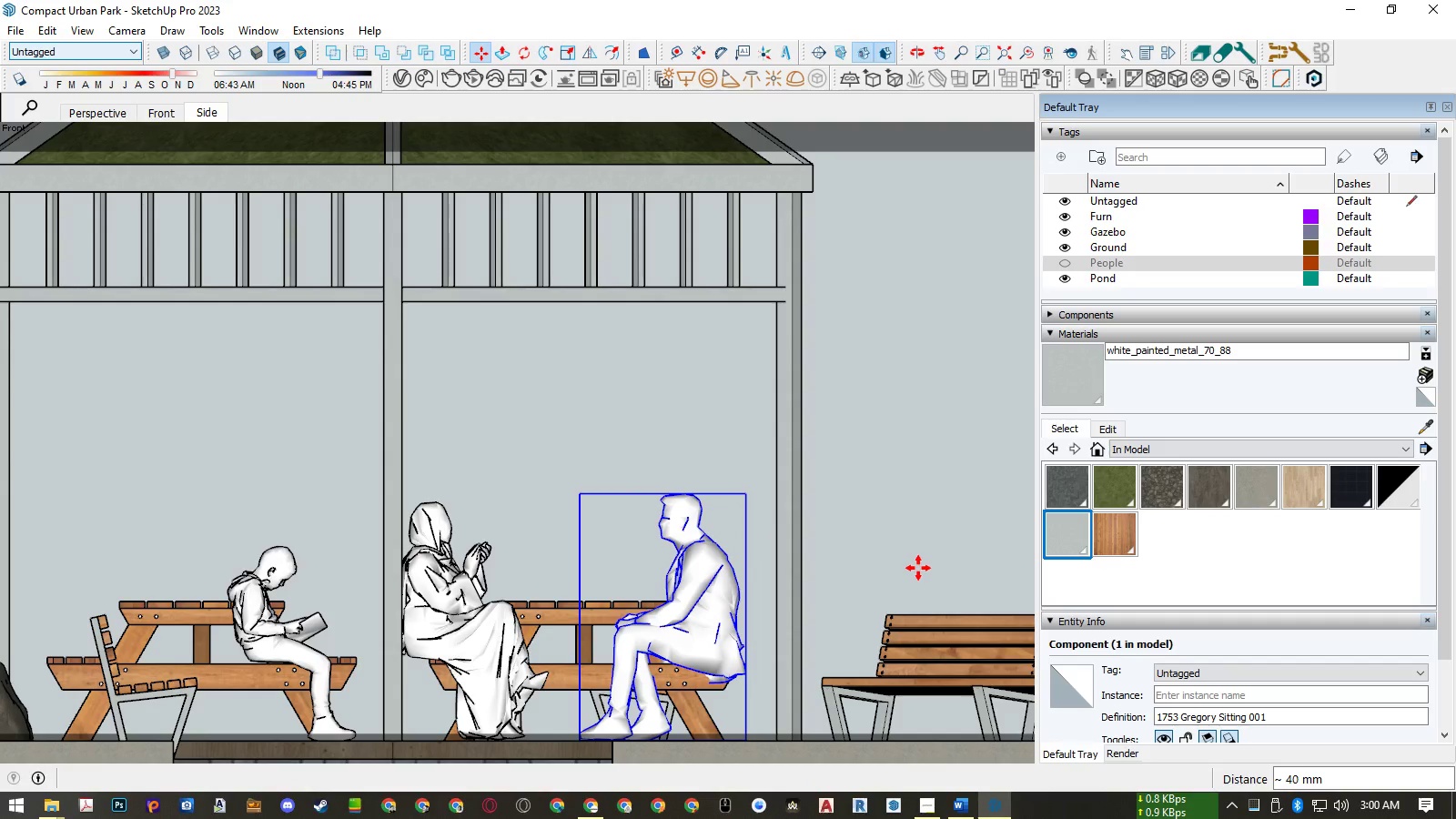 
left_click([917, 568])
 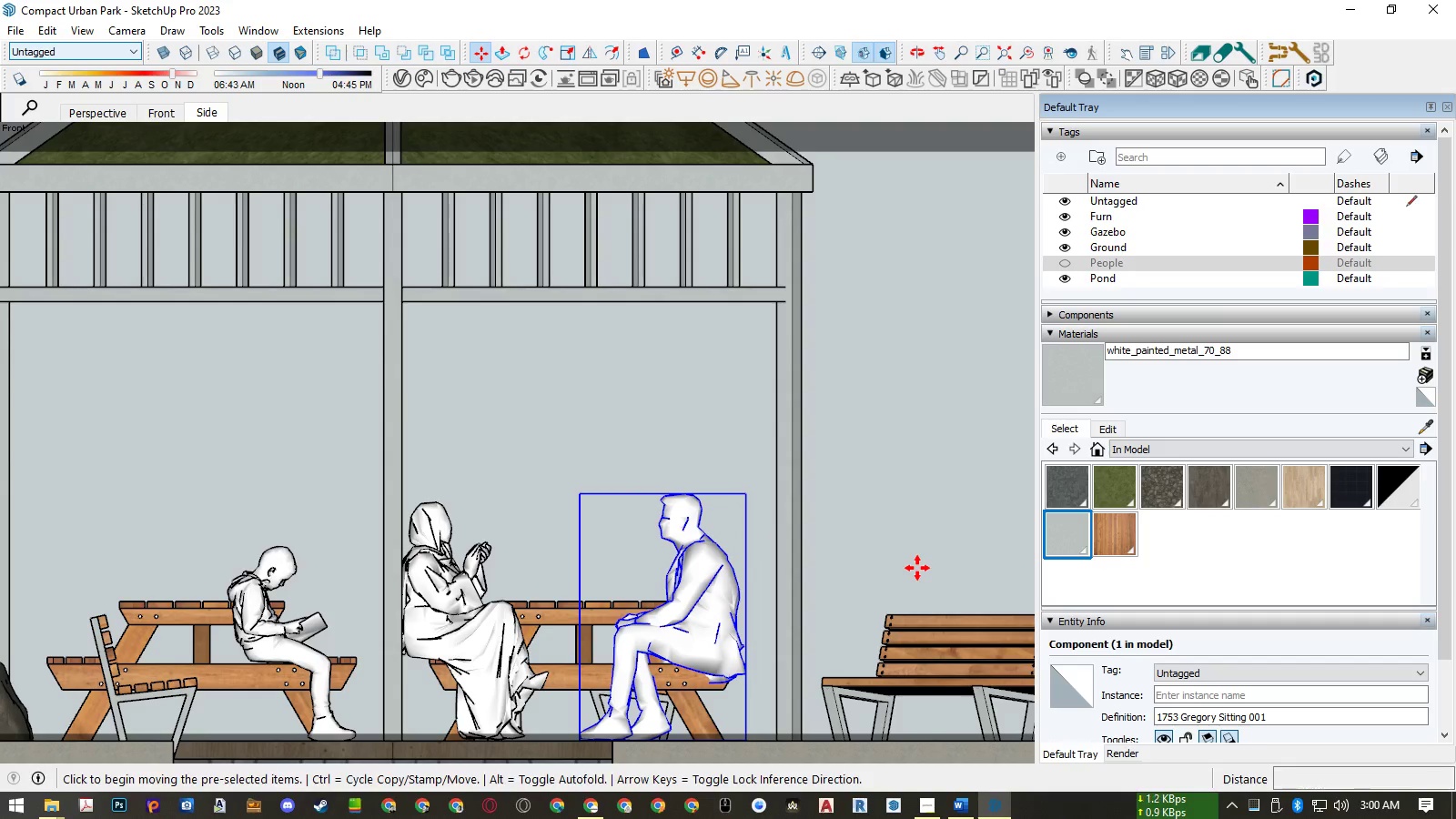 
key(ArrowRight)
 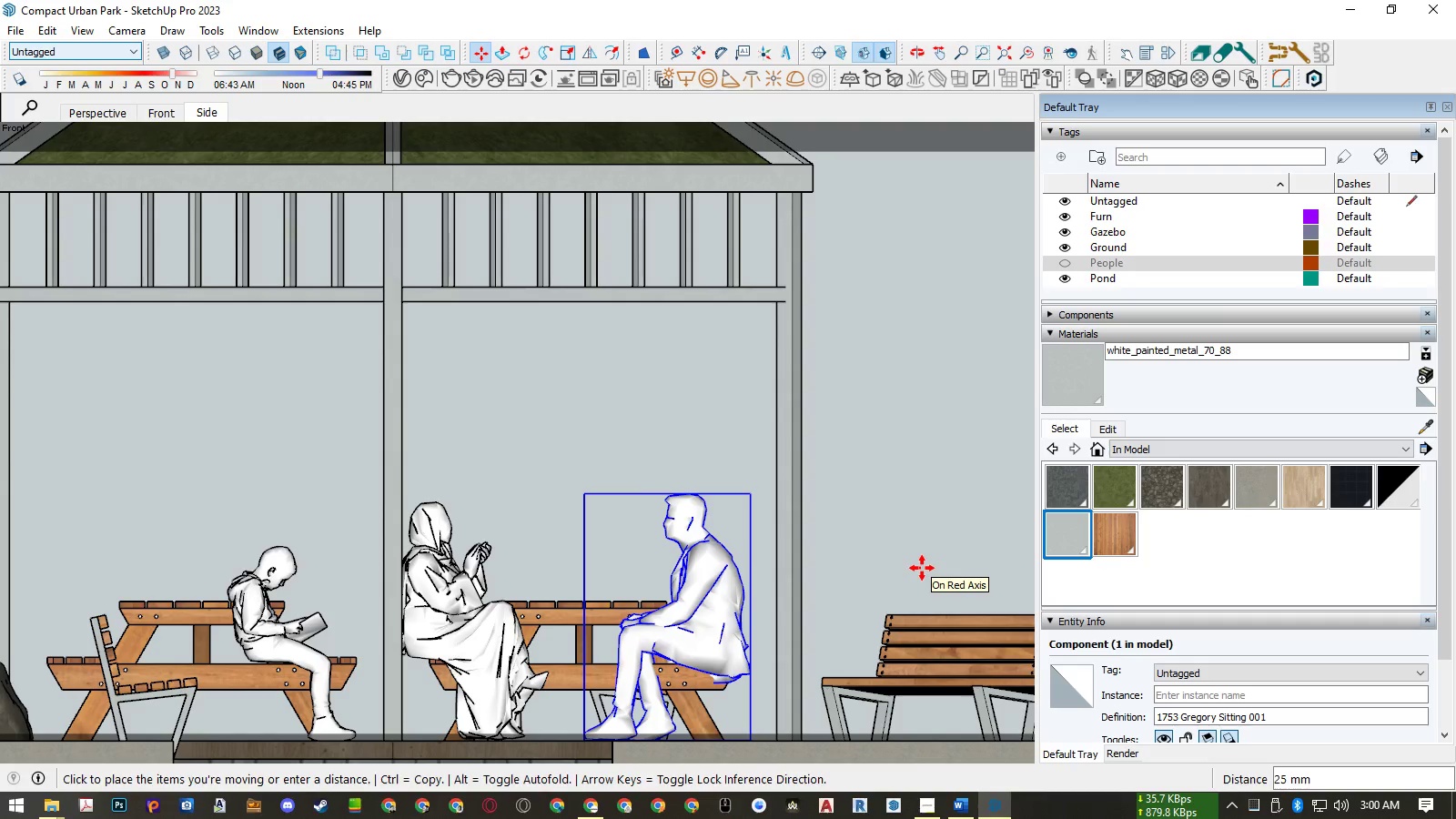 
wait(6.36)
 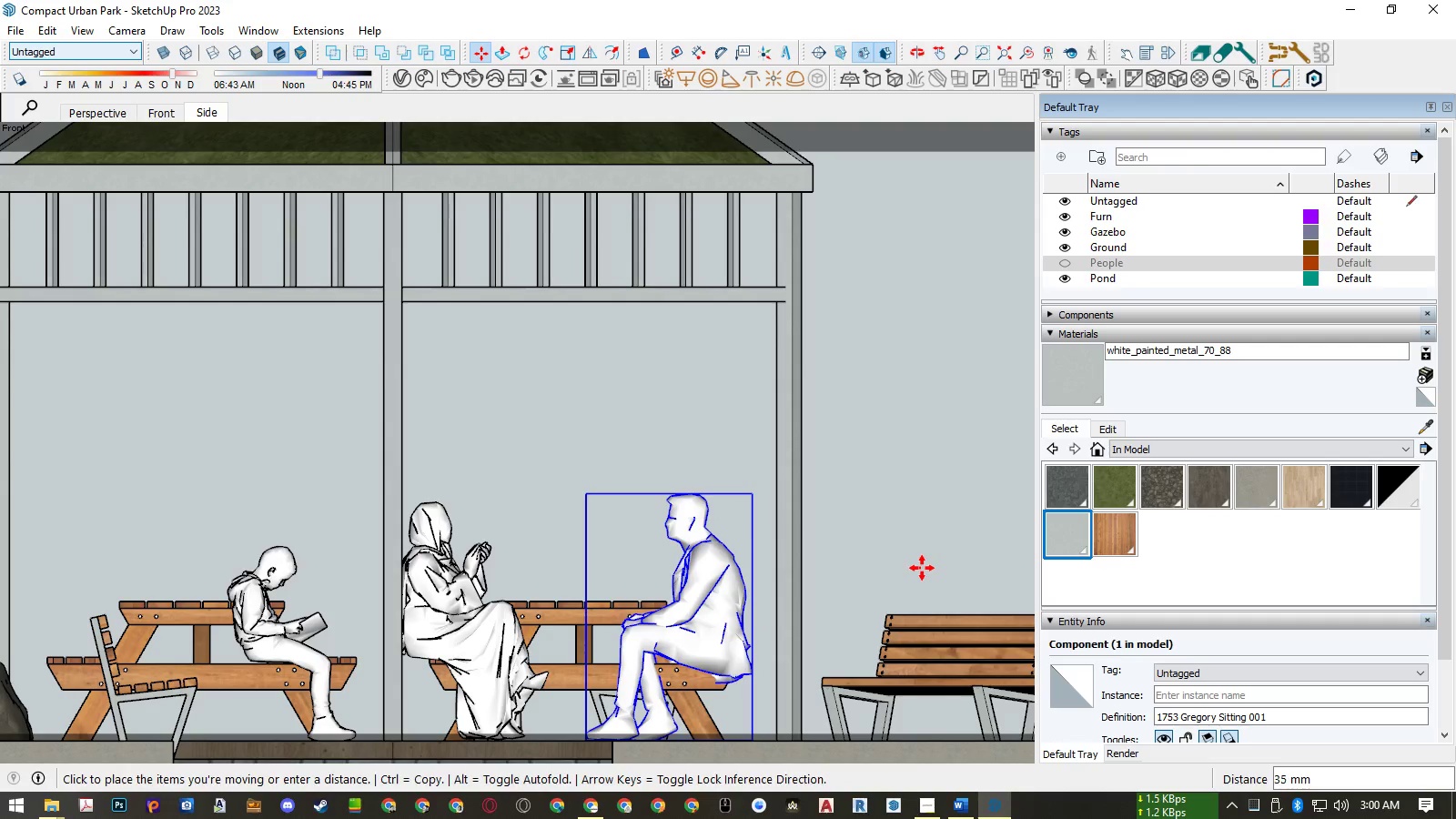 
key(Space)
 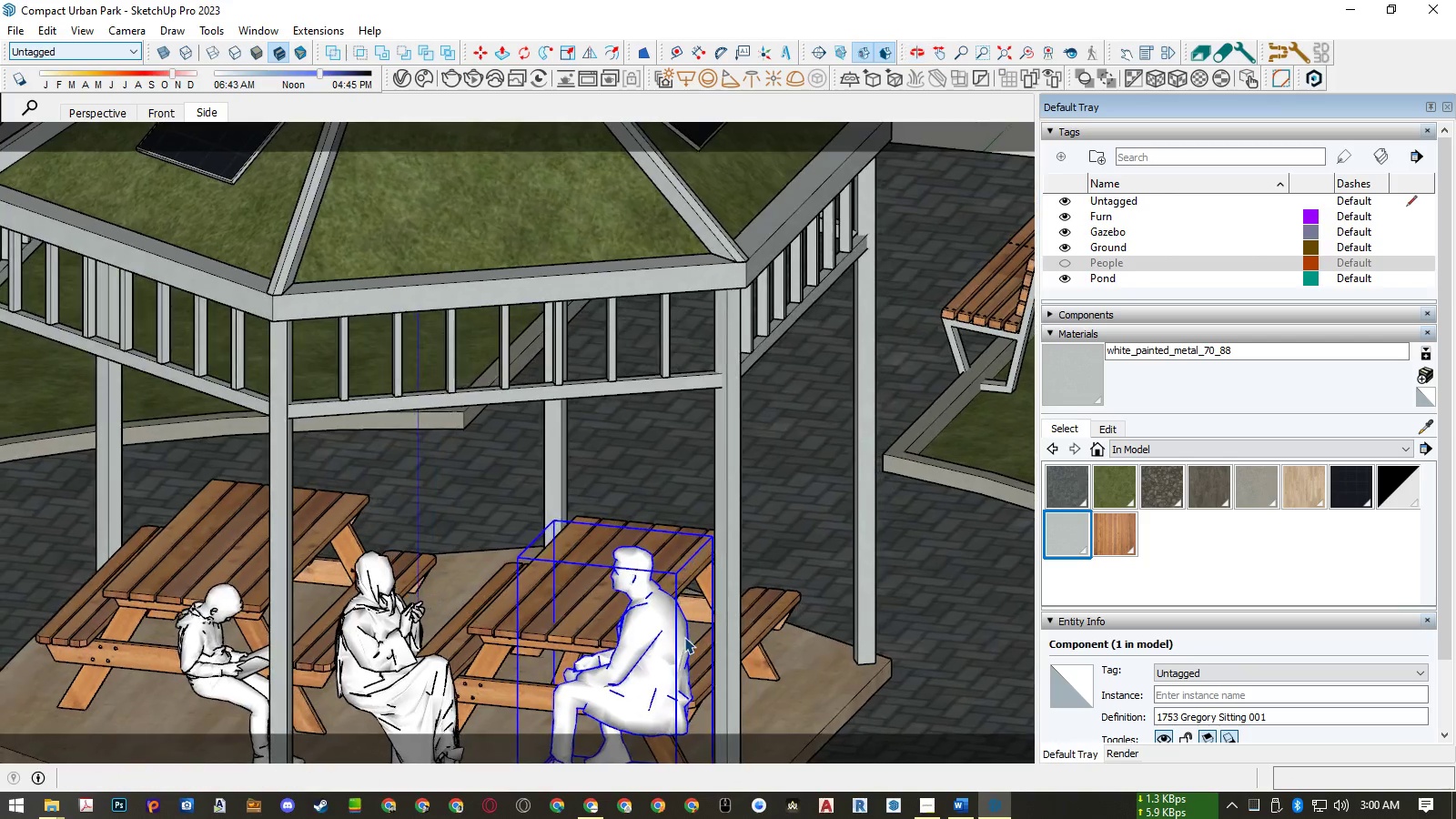 
scroll: coordinate [632, 609], scroll_direction: down, amount: 3.0
 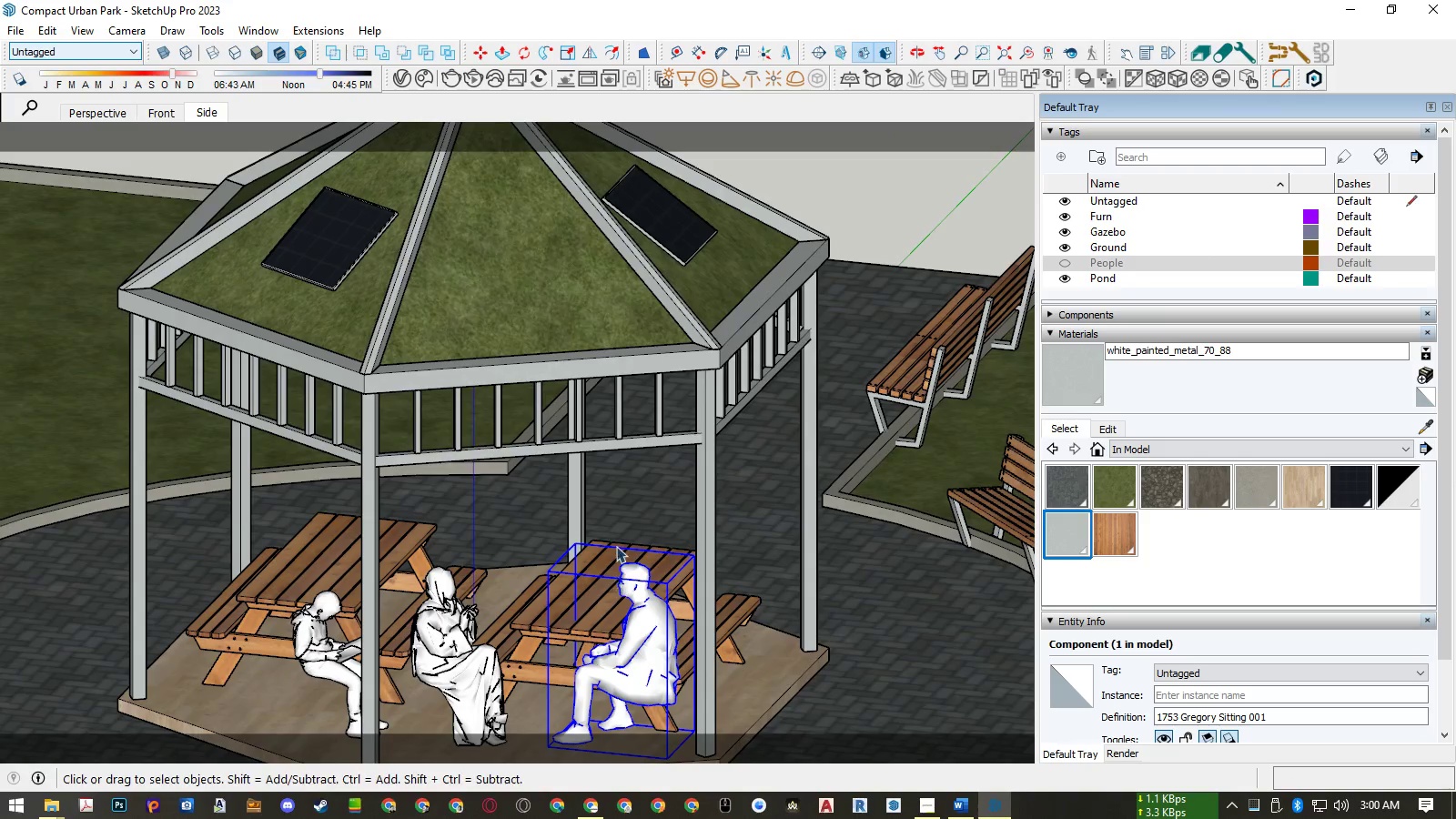 
key(Delete)
 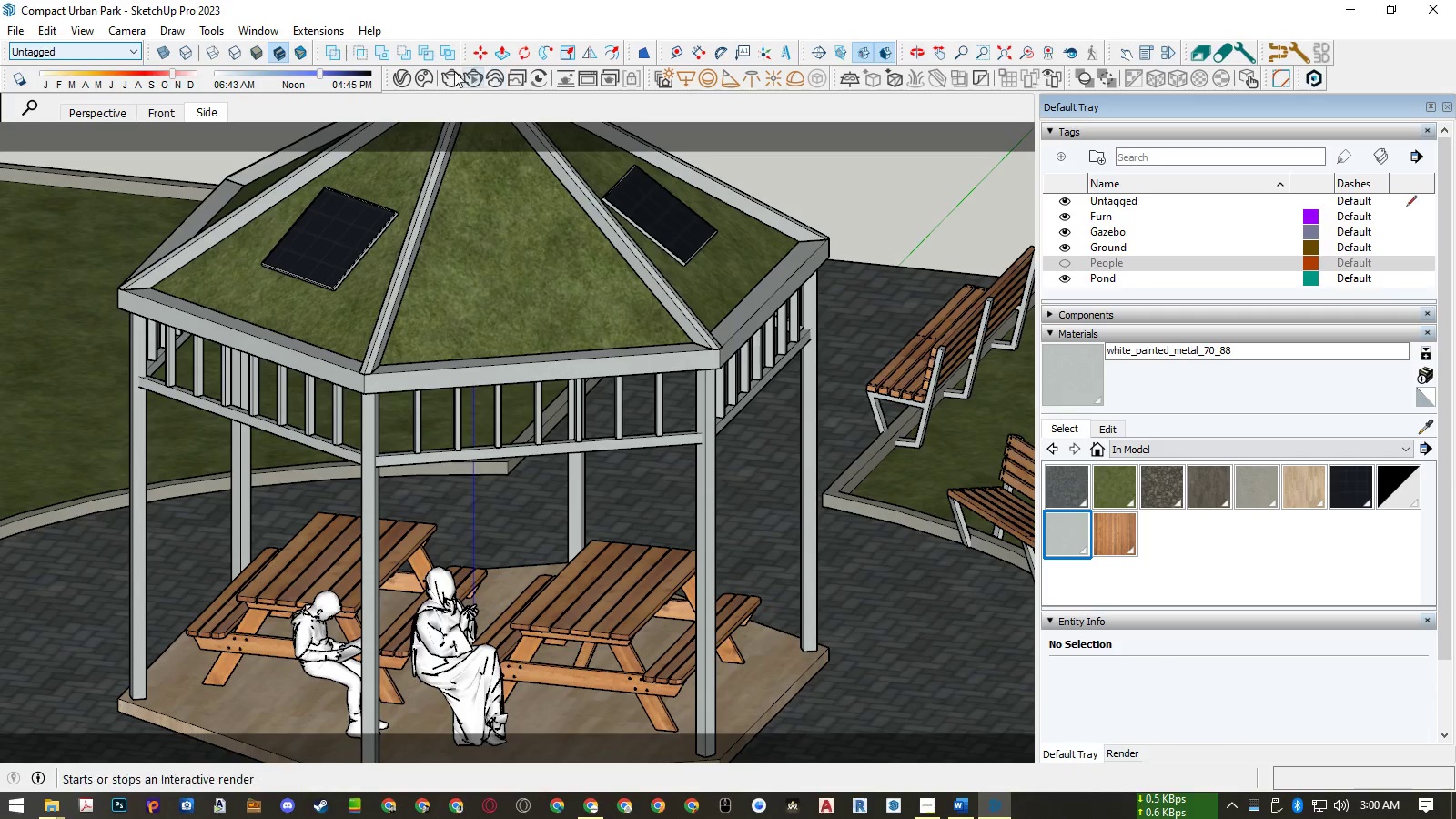 
left_click([430, 78])
 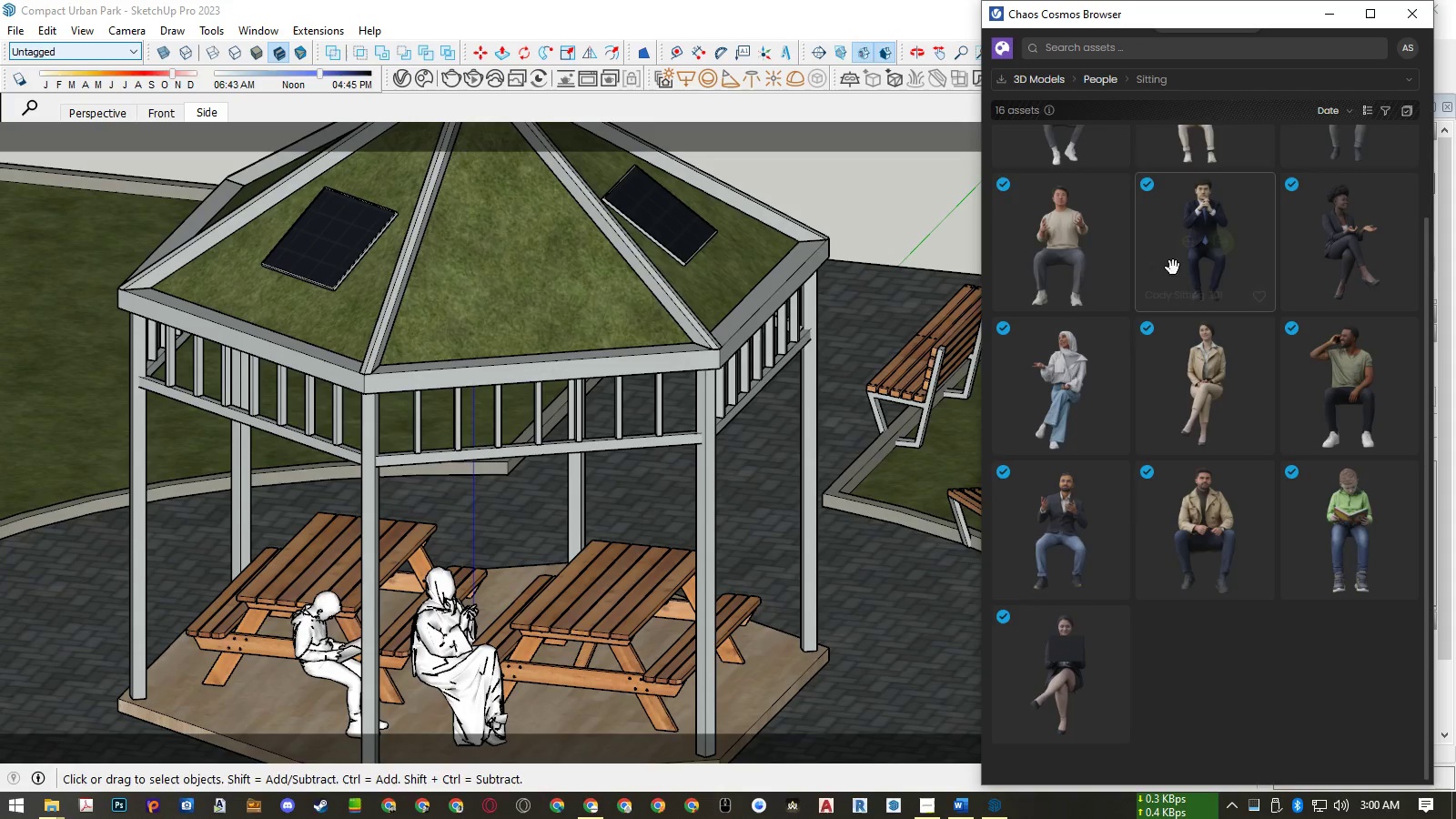 
scroll: coordinate [1197, 325], scroll_direction: up, amount: 9.0
 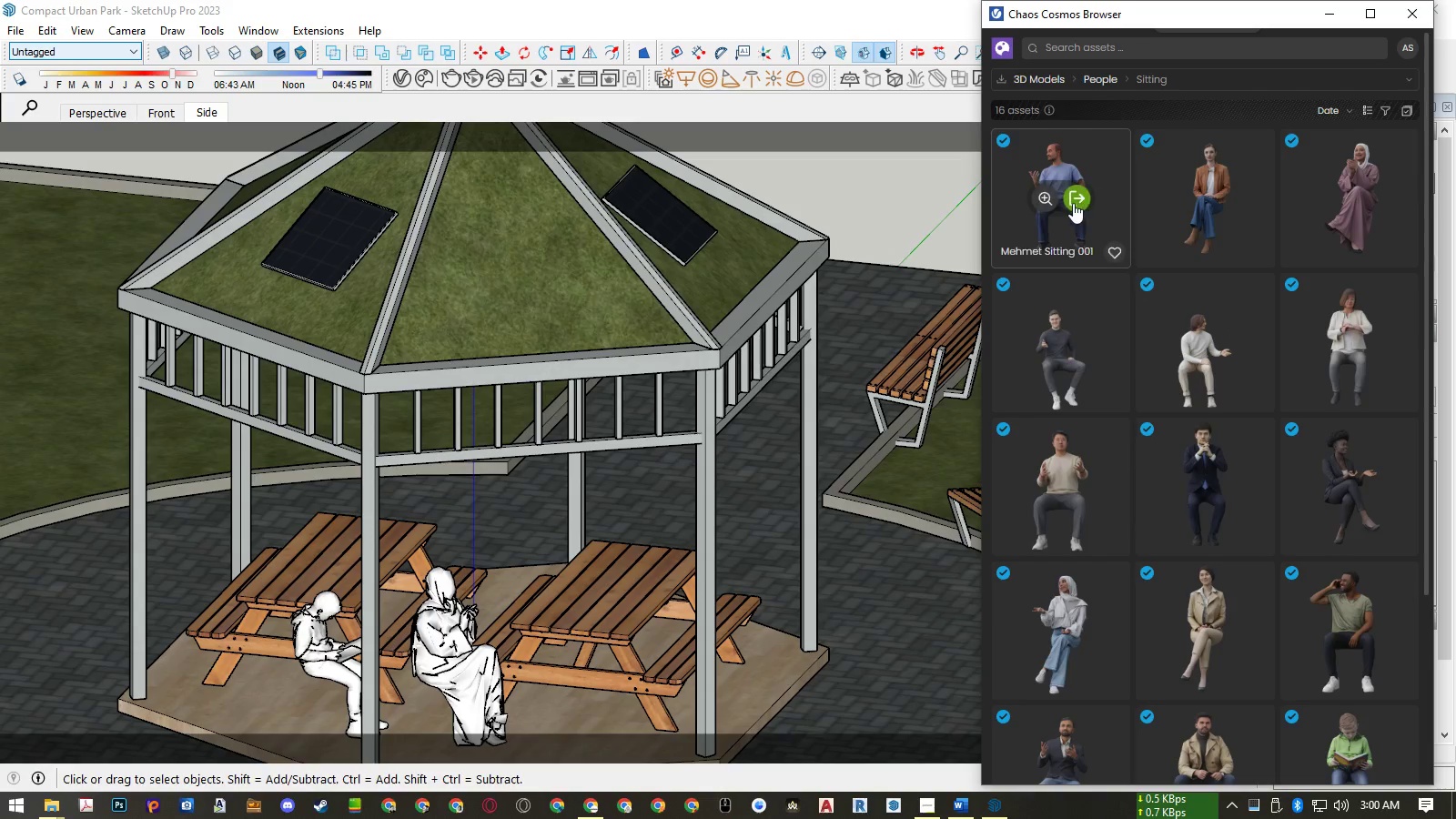 
left_click([1073, 203])
 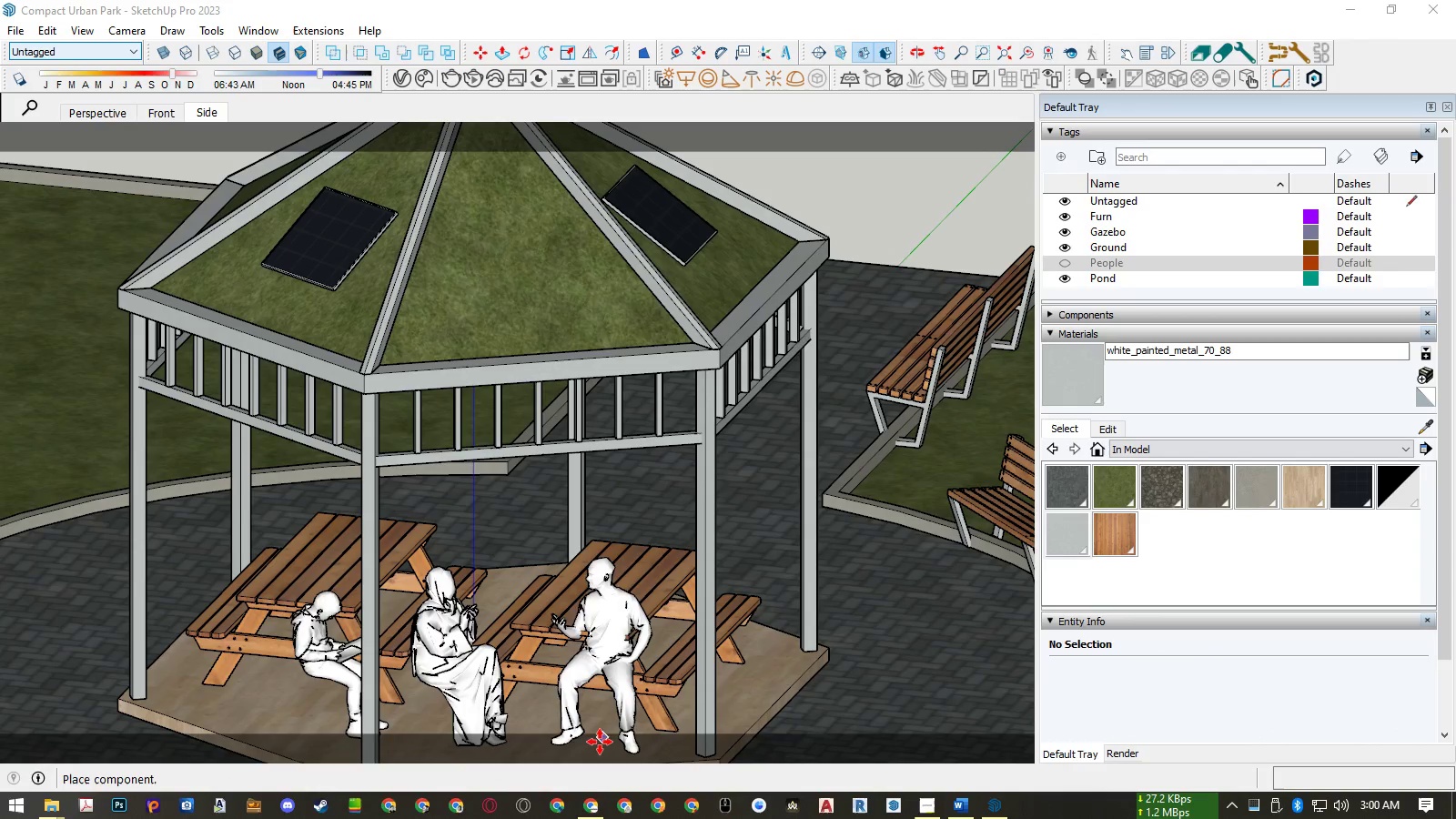 
scroll: coordinate [747, 507], scroll_direction: down, amount: 2.0
 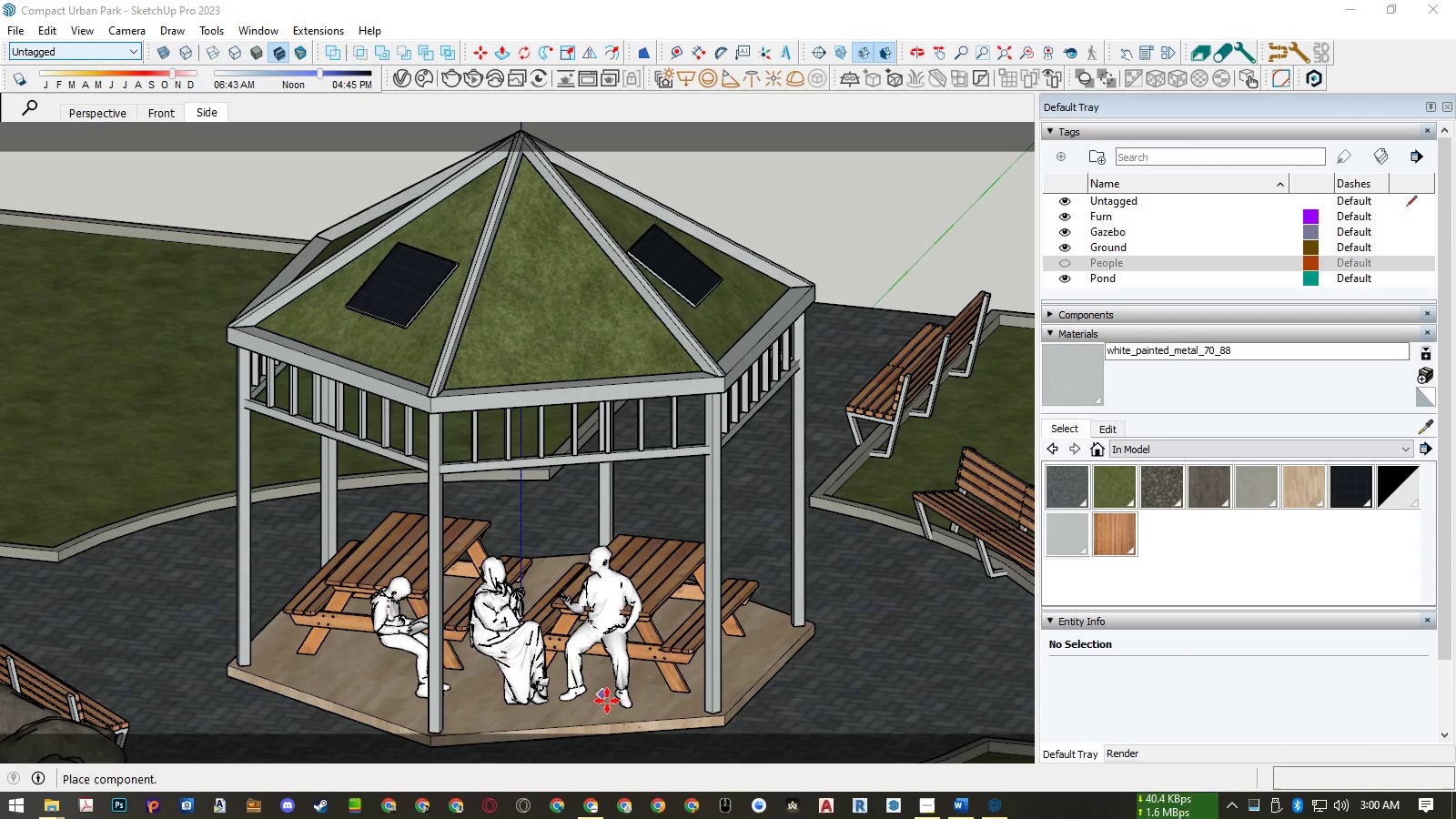 
left_click([607, 701])
 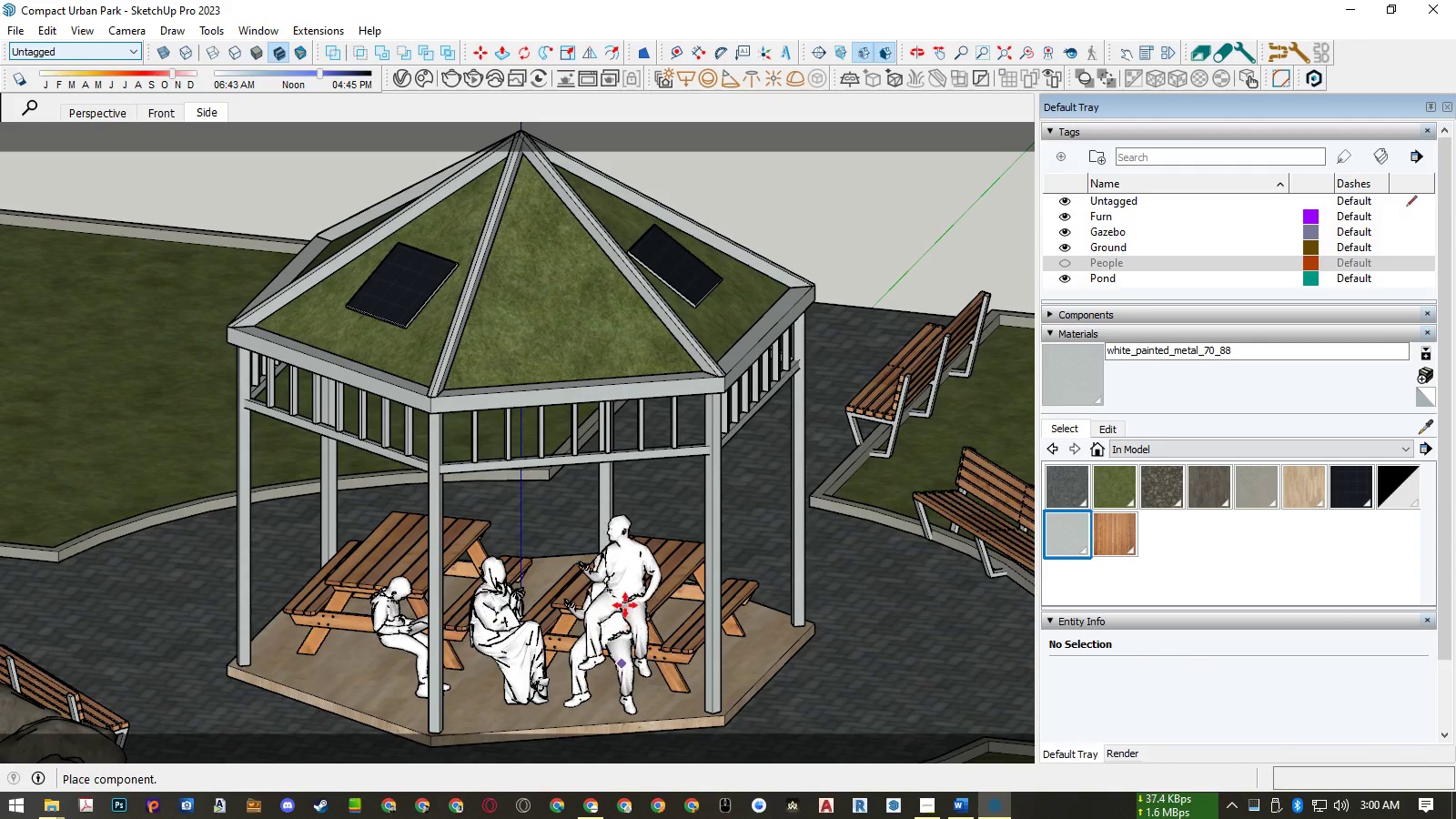 
key(Space)
 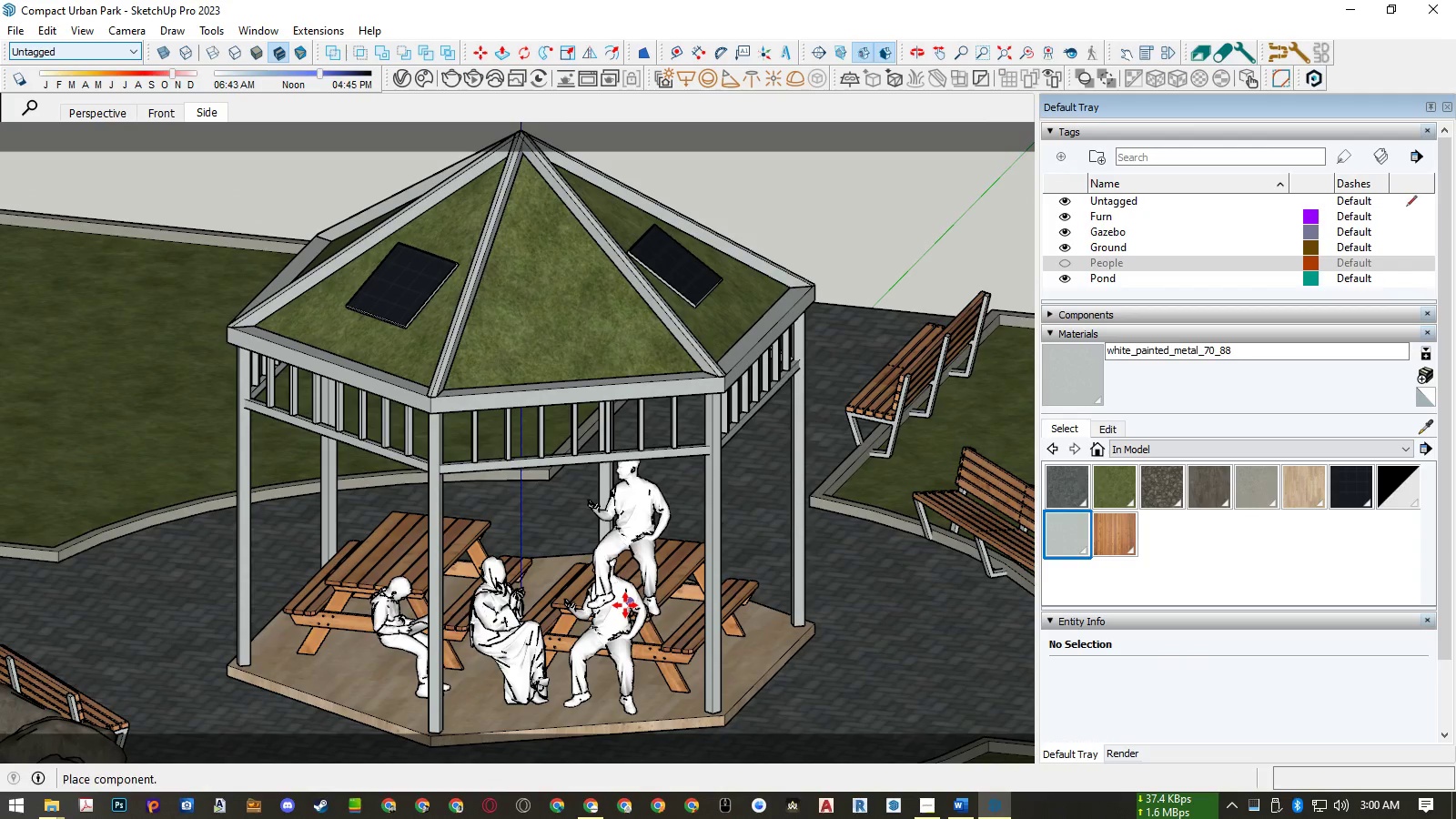 
key(Space)
 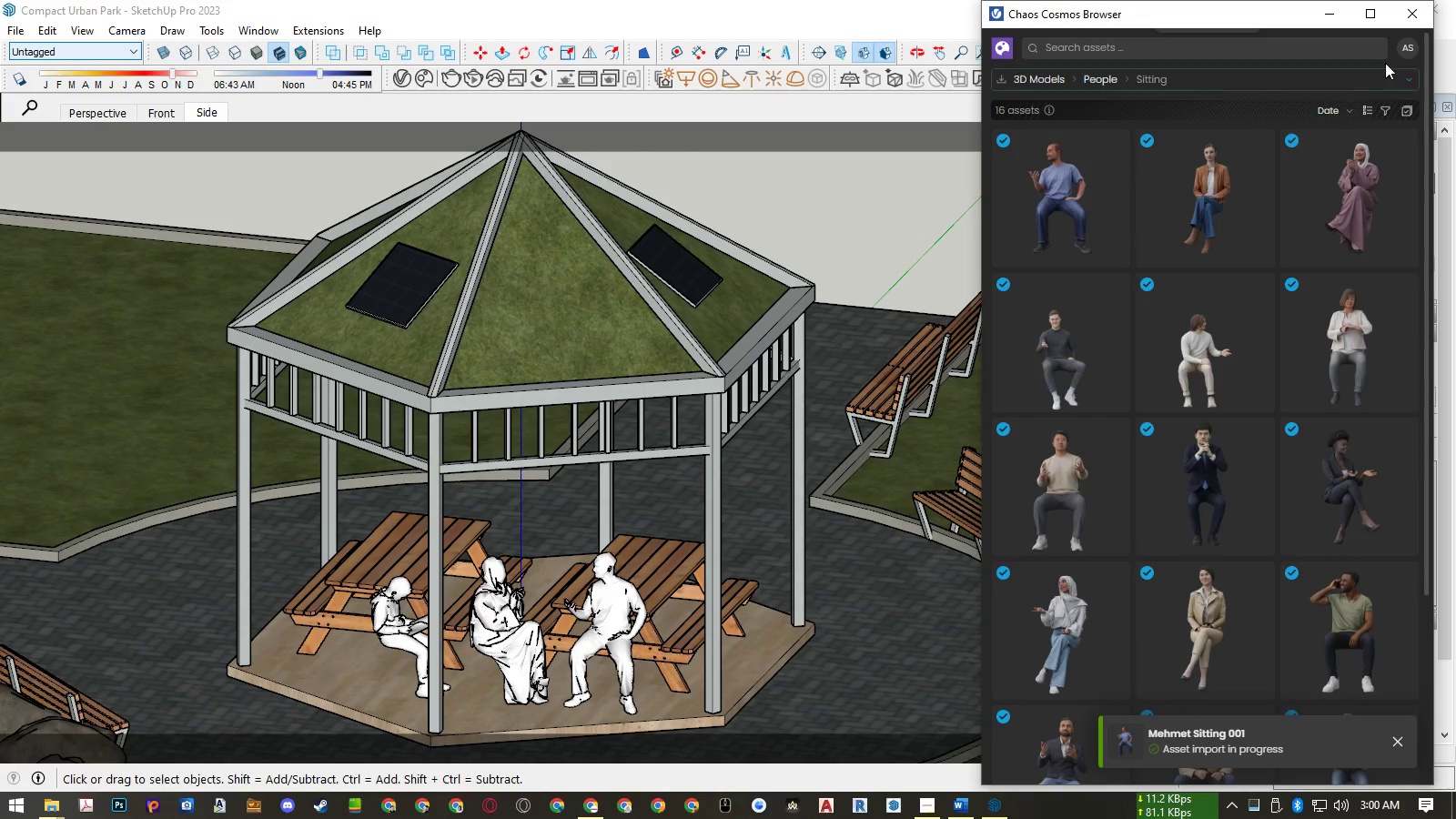 
left_click([1414, 15])
 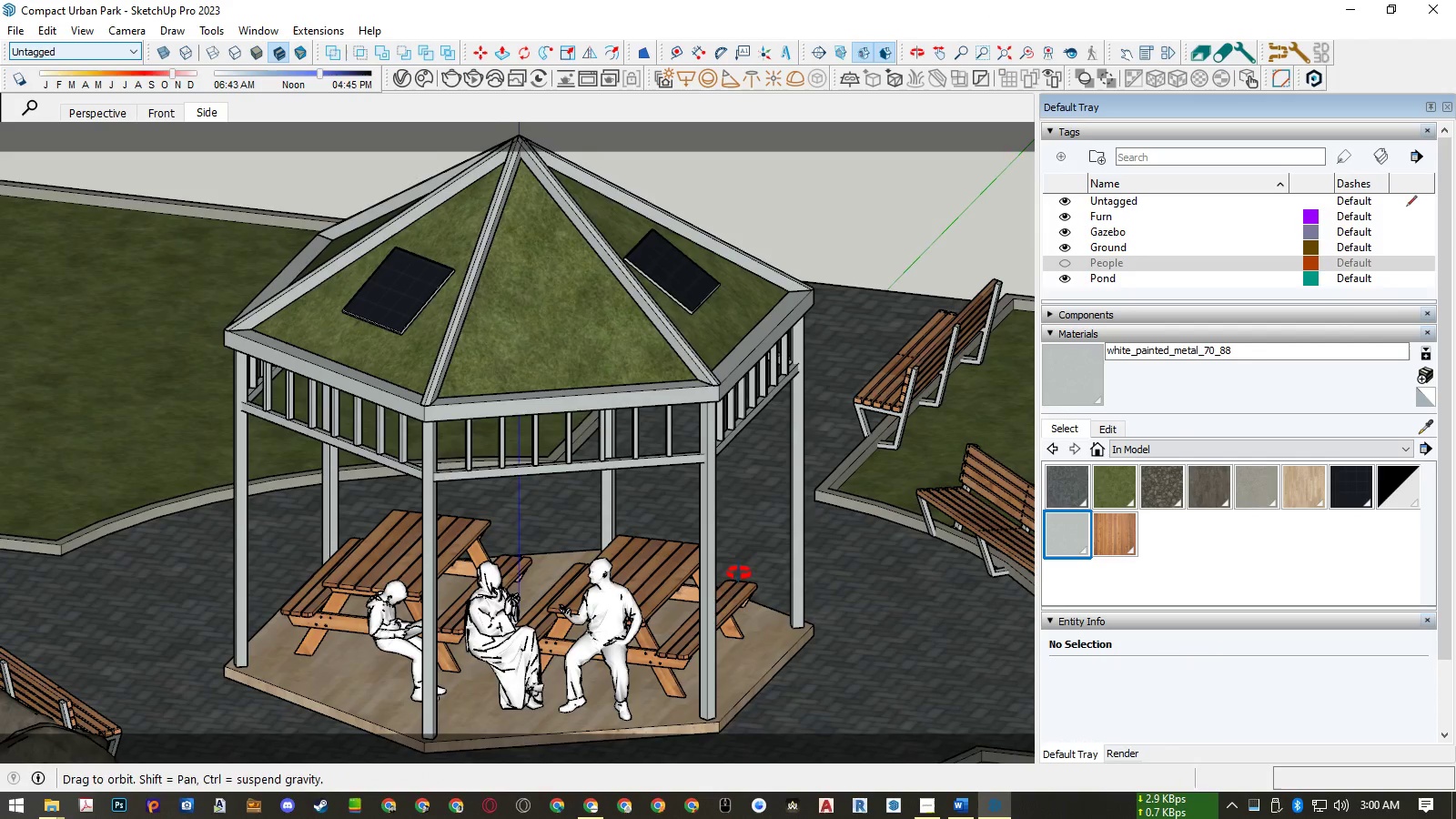 
scroll: coordinate [652, 638], scroll_direction: up, amount: 2.0
 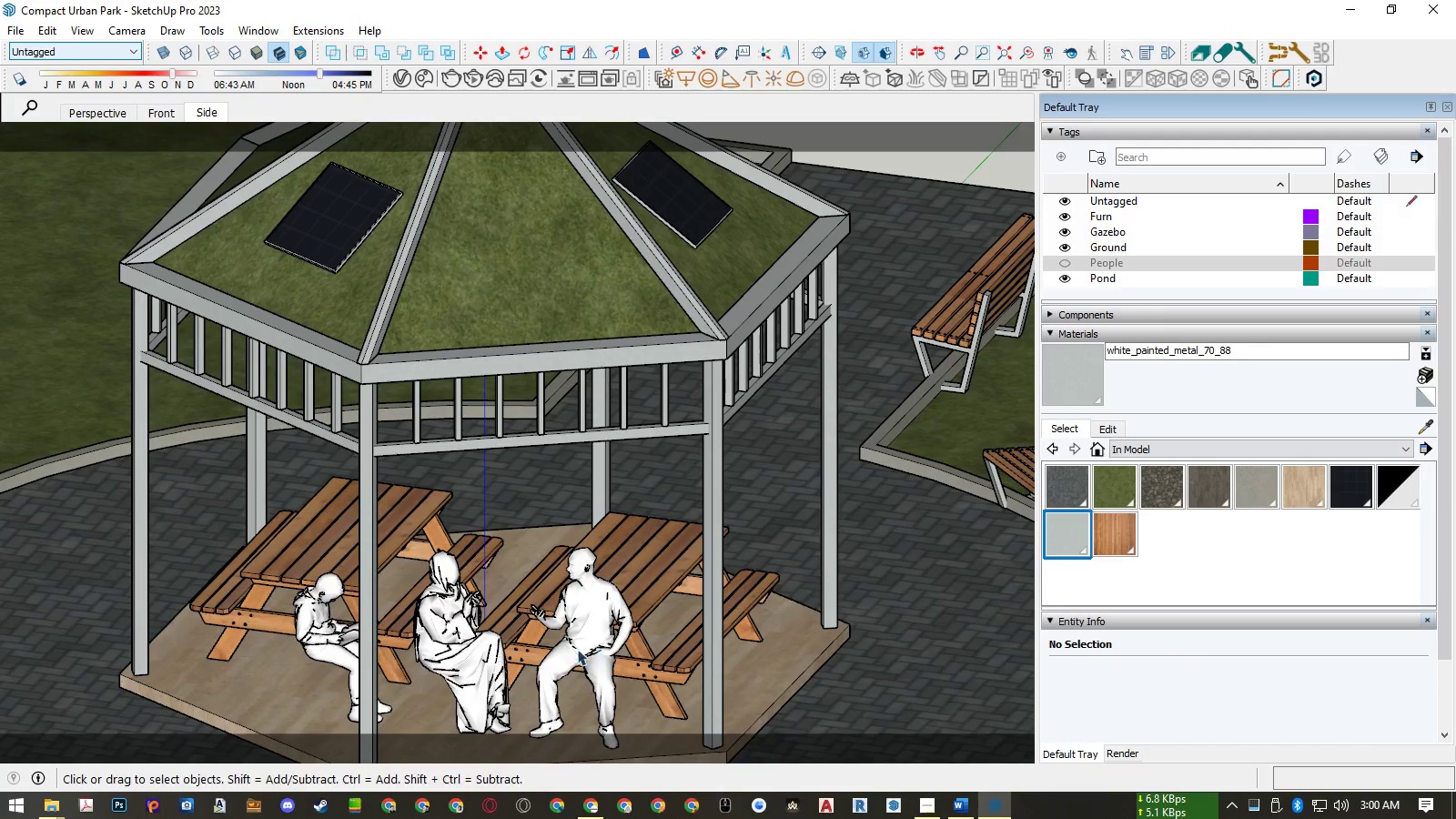 
left_click([570, 648])
 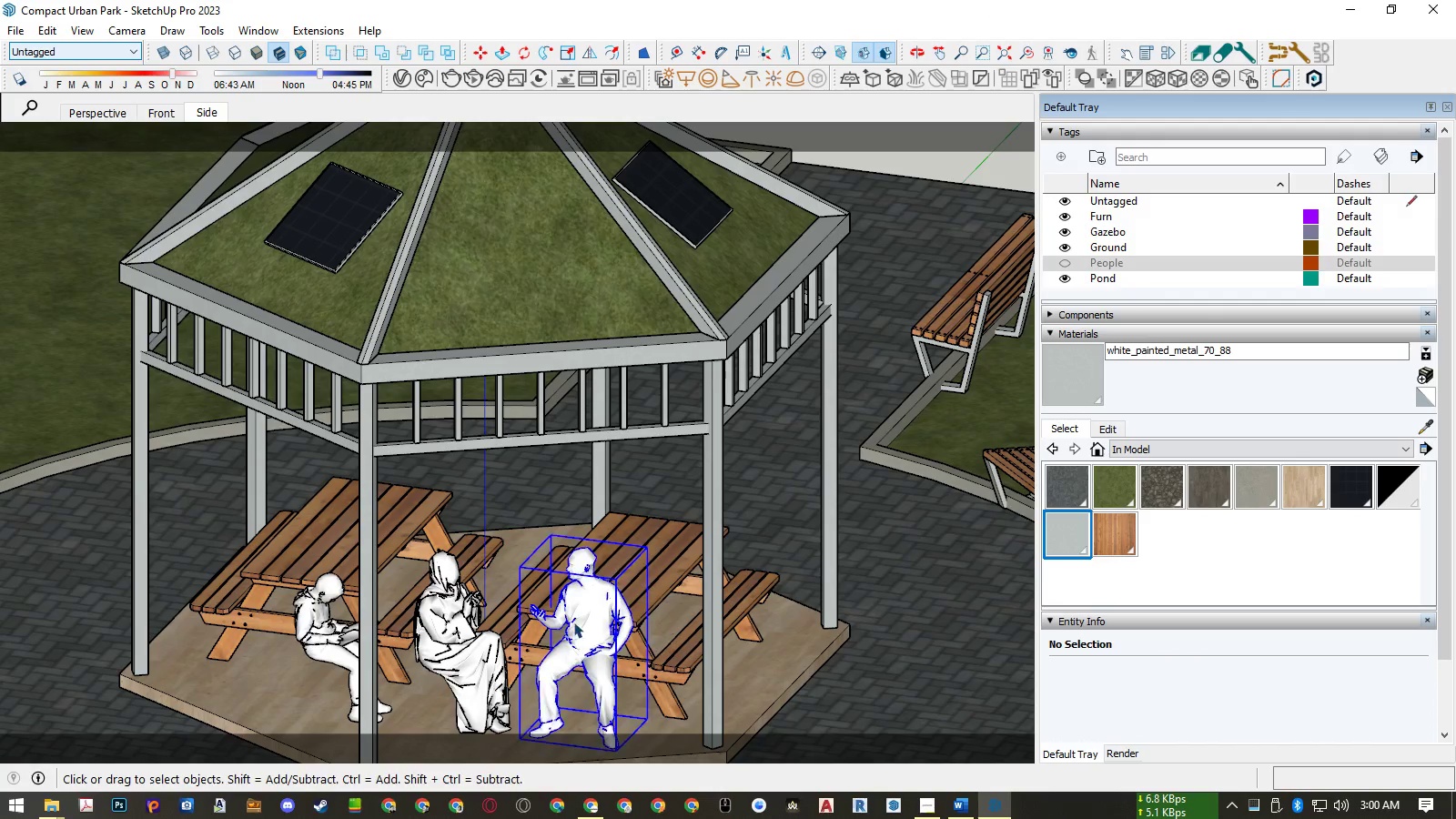 
scroll: coordinate [573, 621], scroll_direction: up, amount: 6.0
 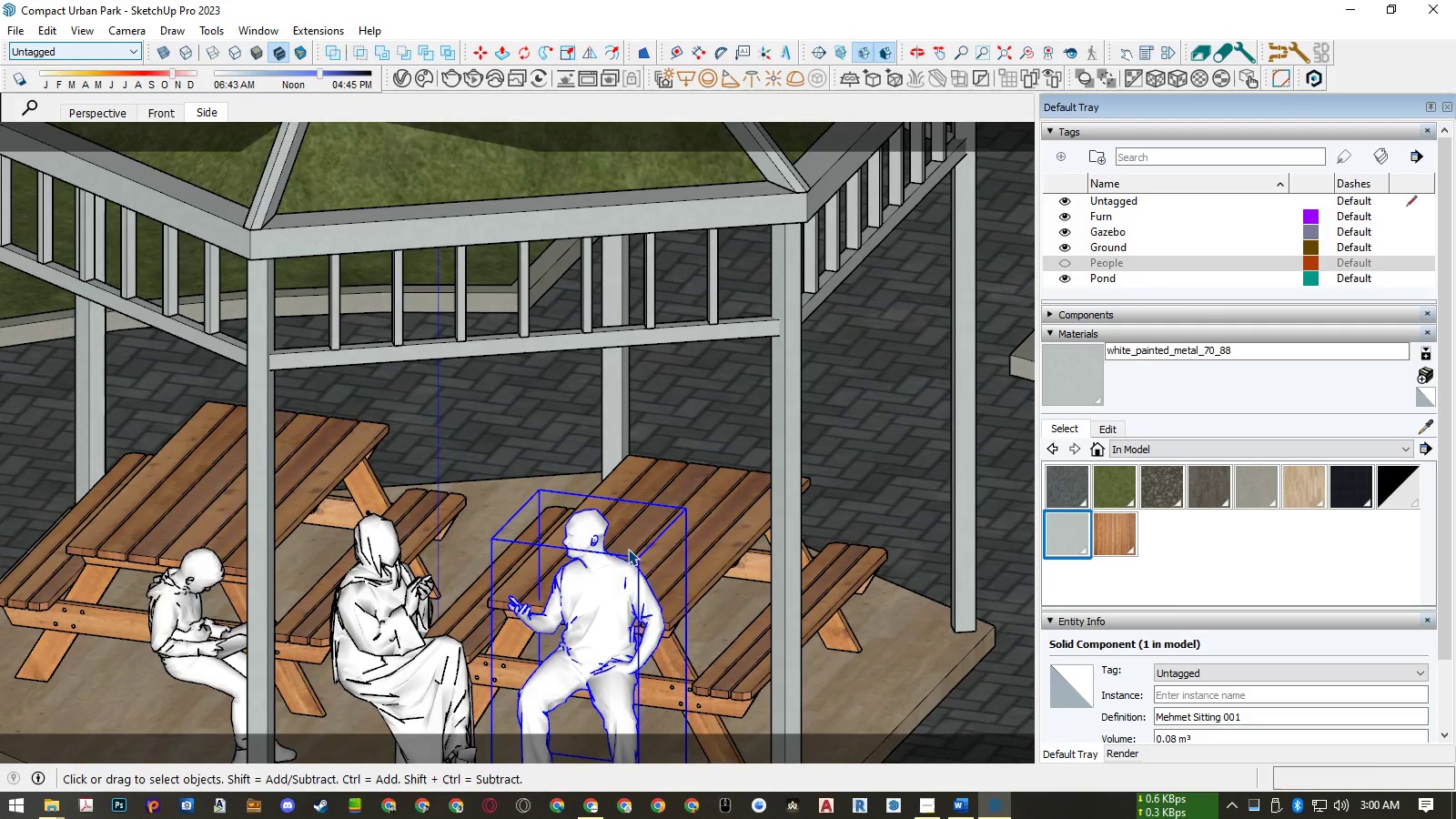 
key(M)
 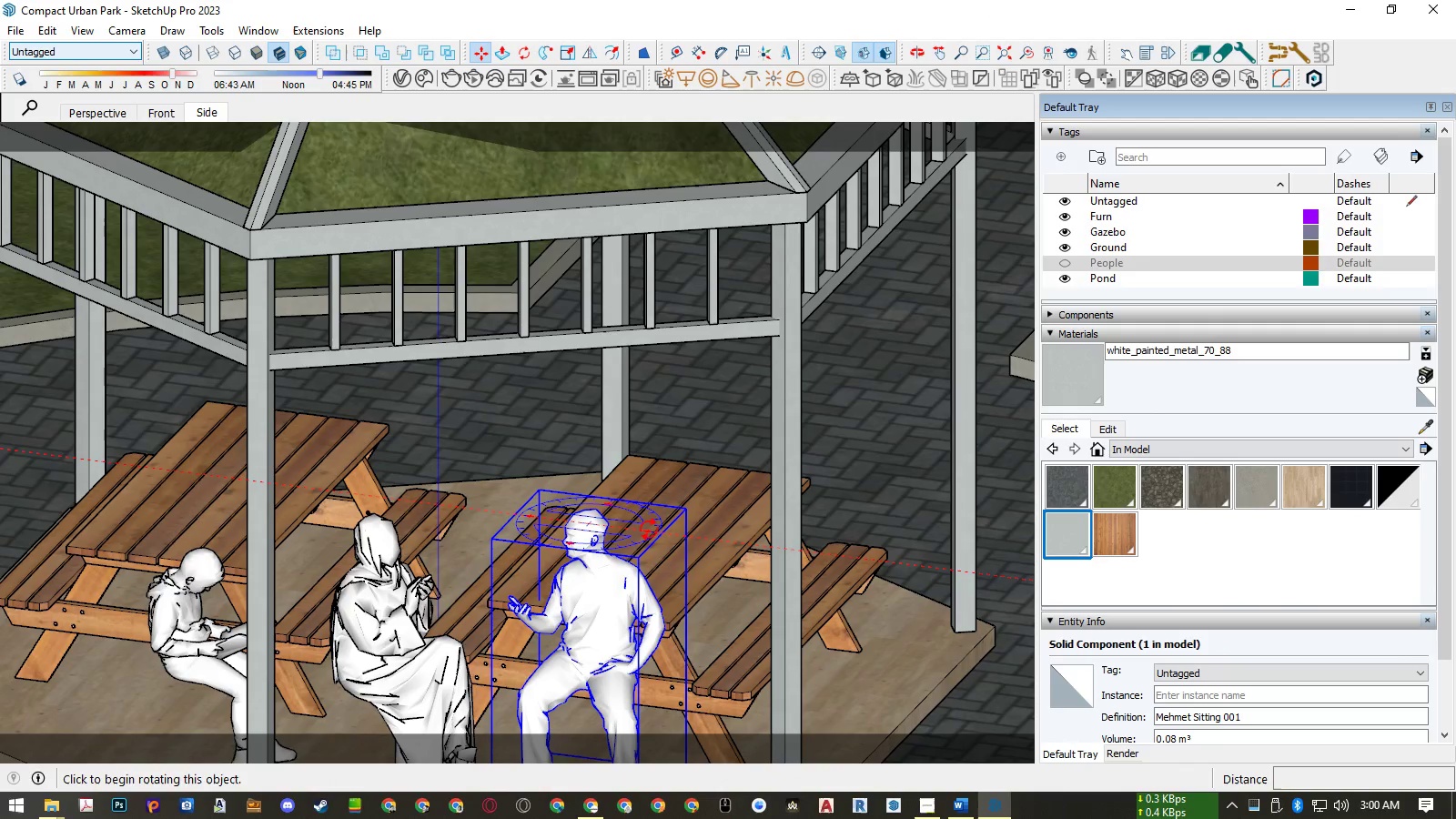 
left_click([650, 530])
 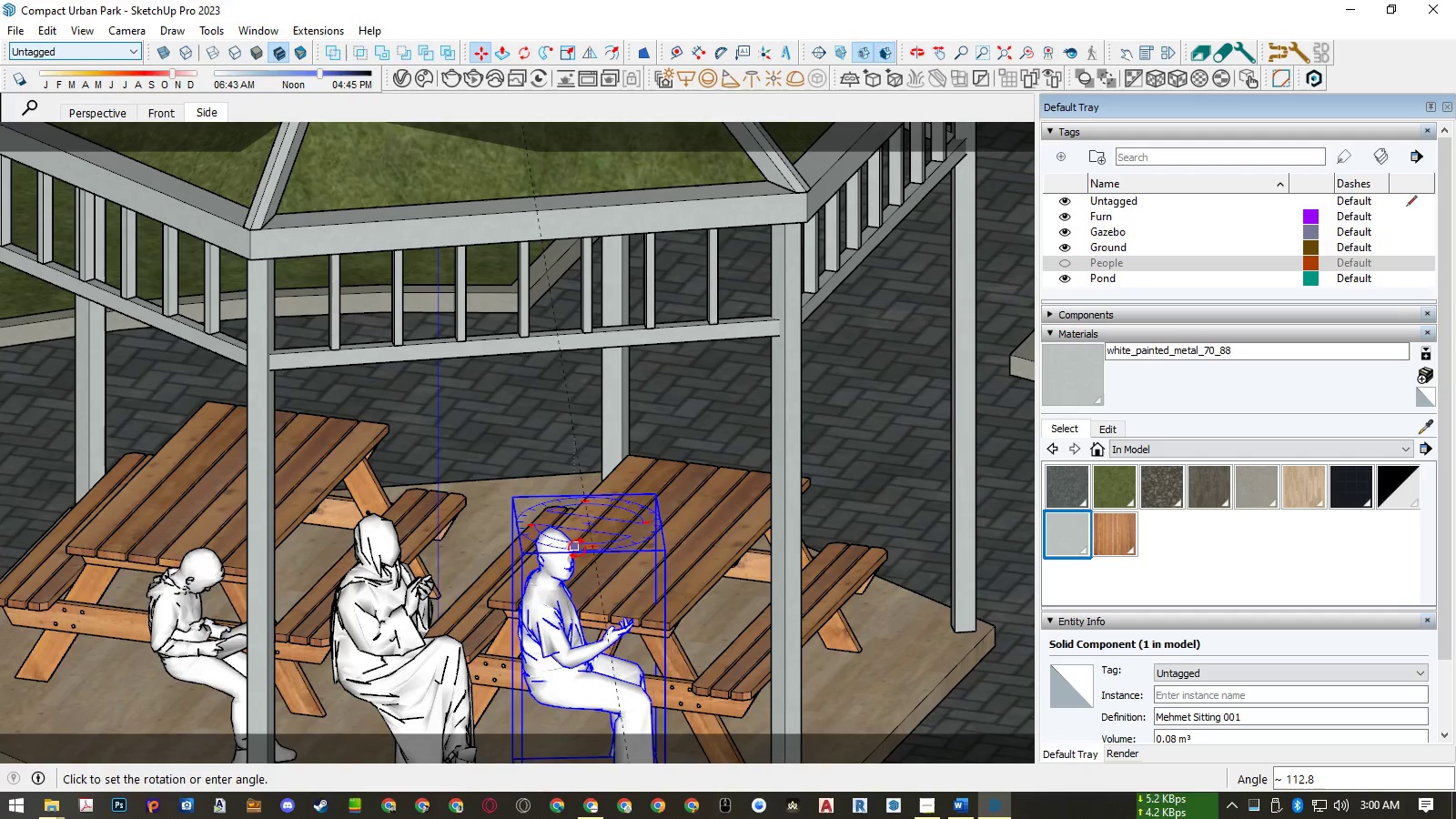 
scroll: coordinate [671, 488], scroll_direction: down, amount: 18.0
 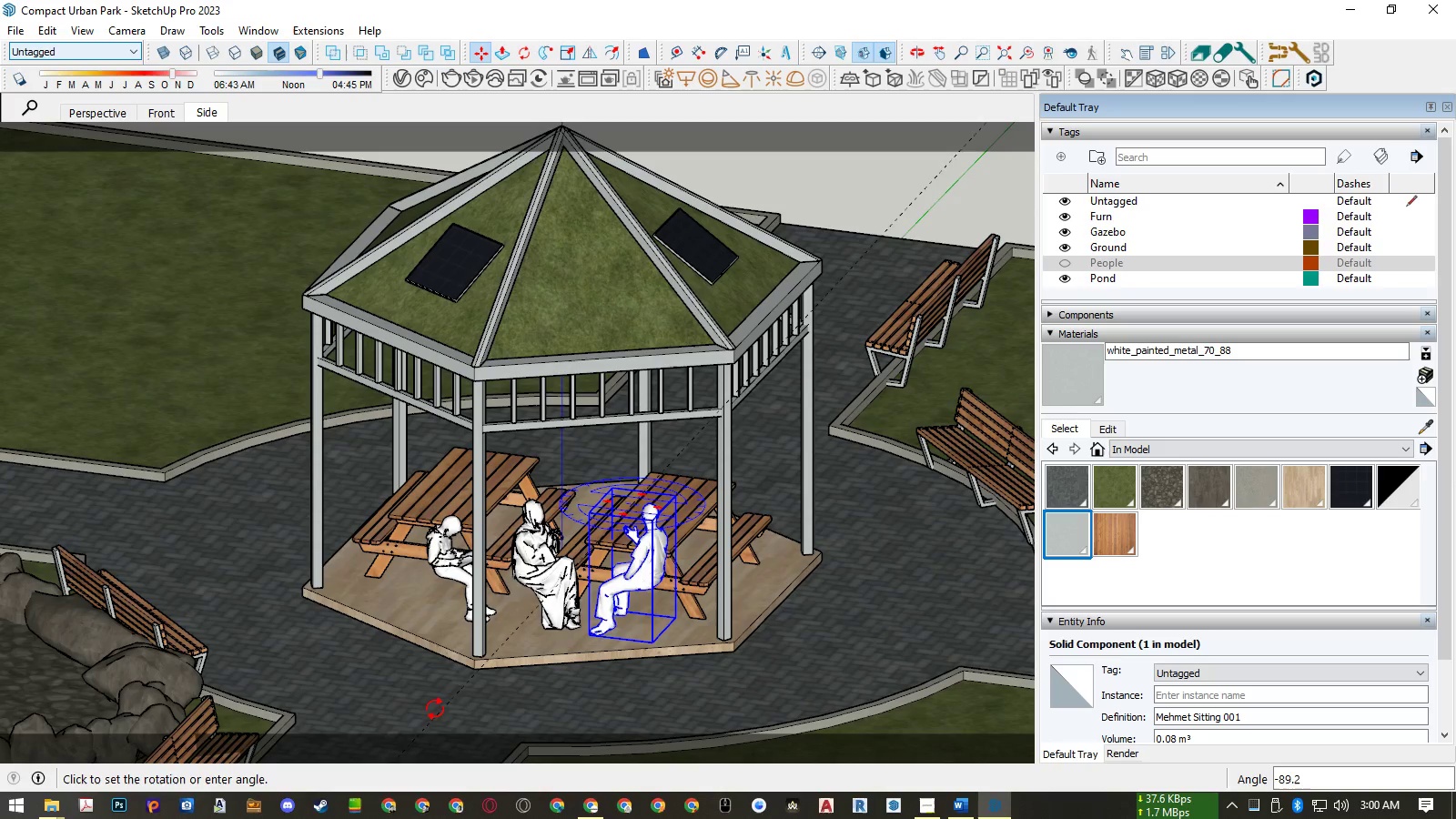 
left_click([430, 707])
 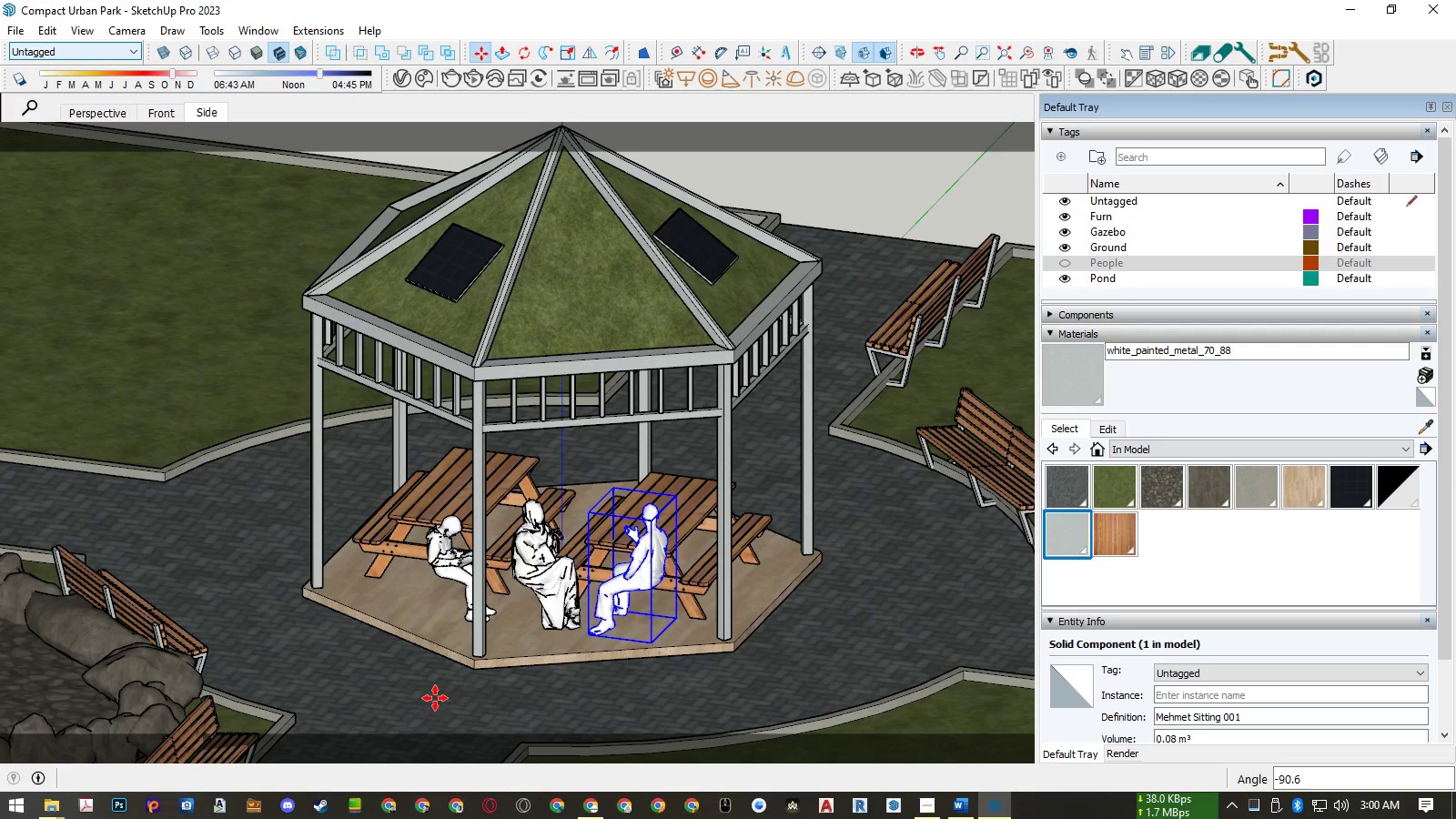 
key(Space)
 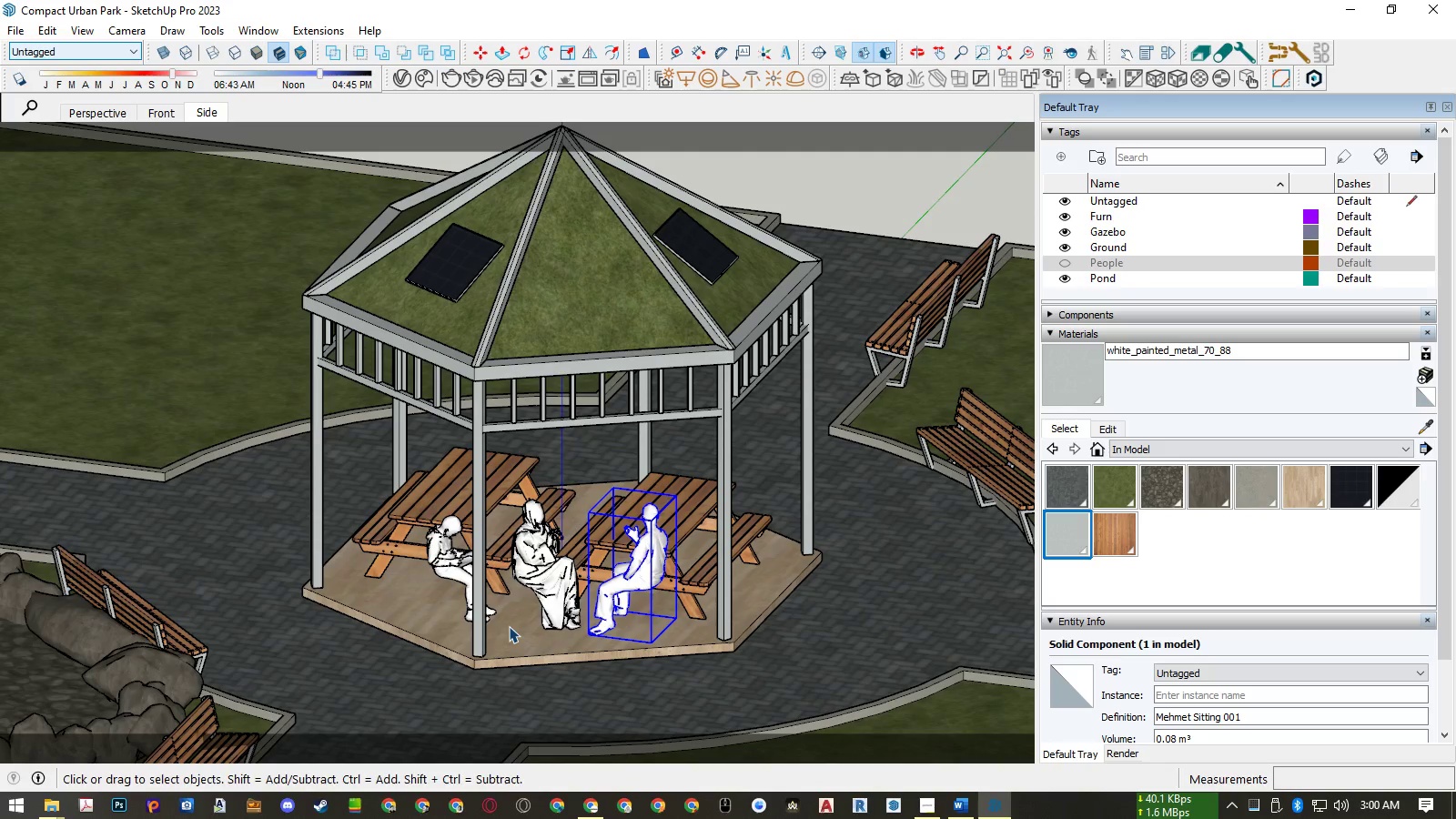 
key(Alt+C)
 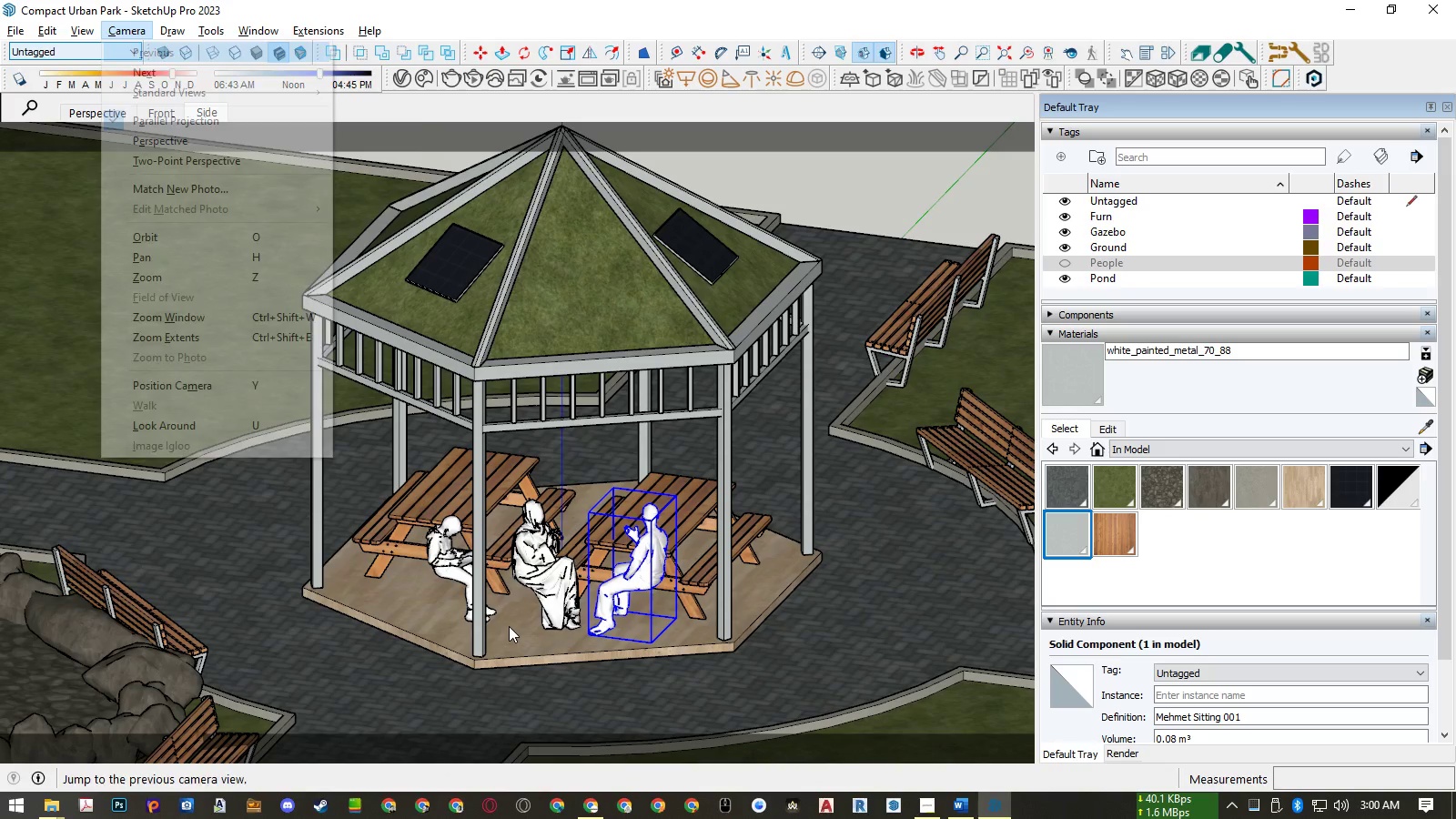 
key(Alt+S)
 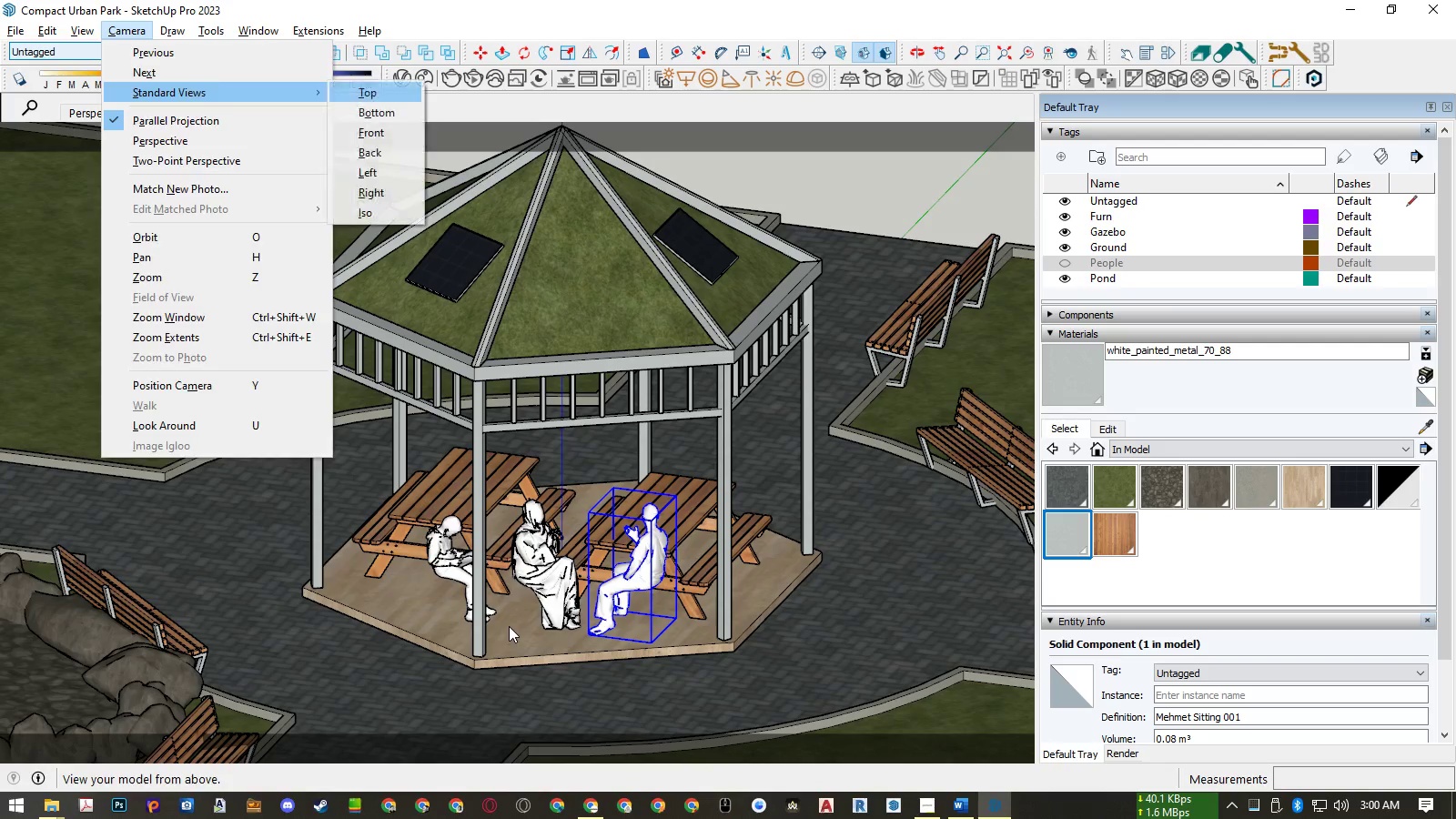 
key(F)
 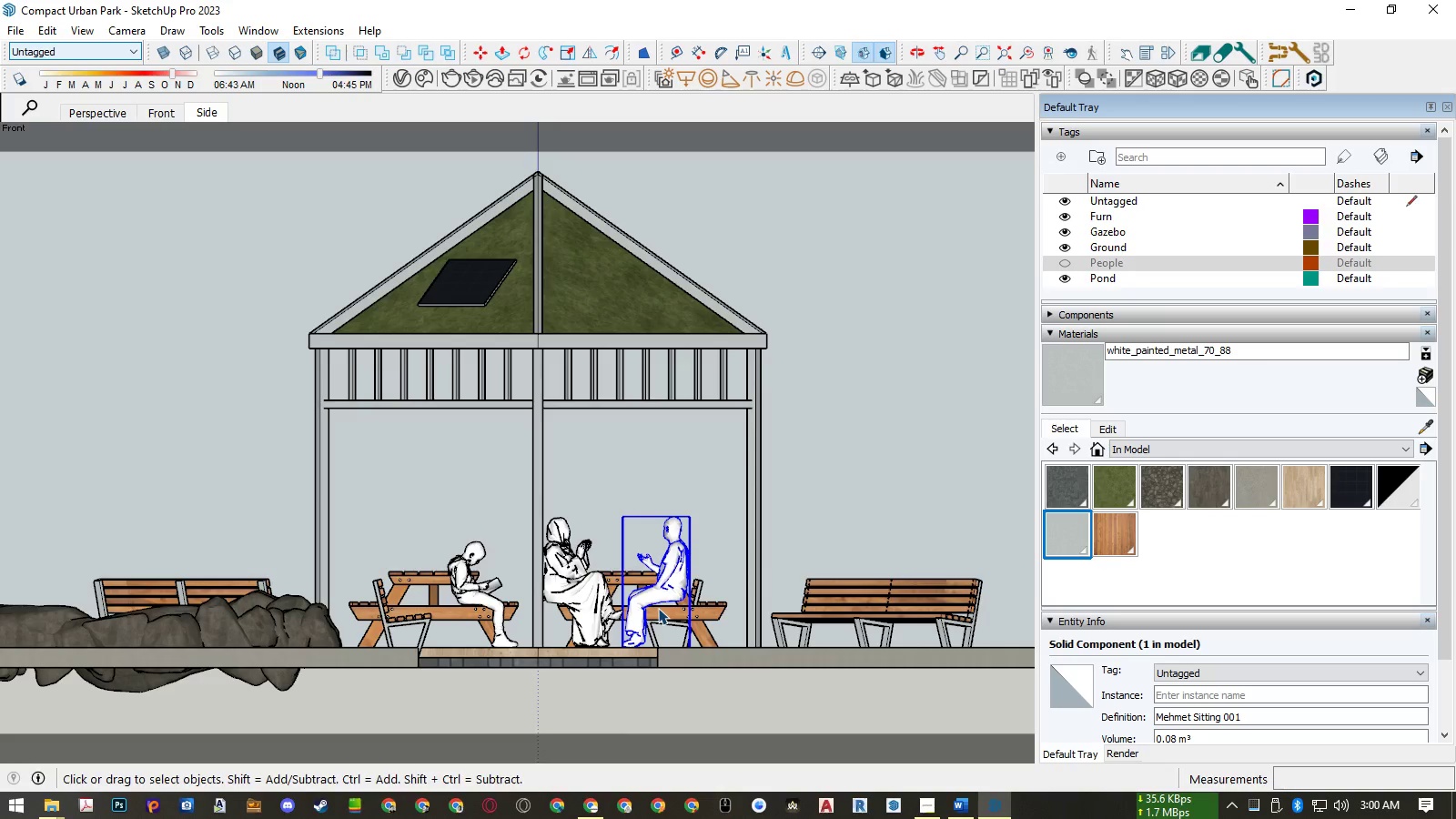 
scroll: coordinate [703, 587], scroll_direction: up, amount: 9.0
 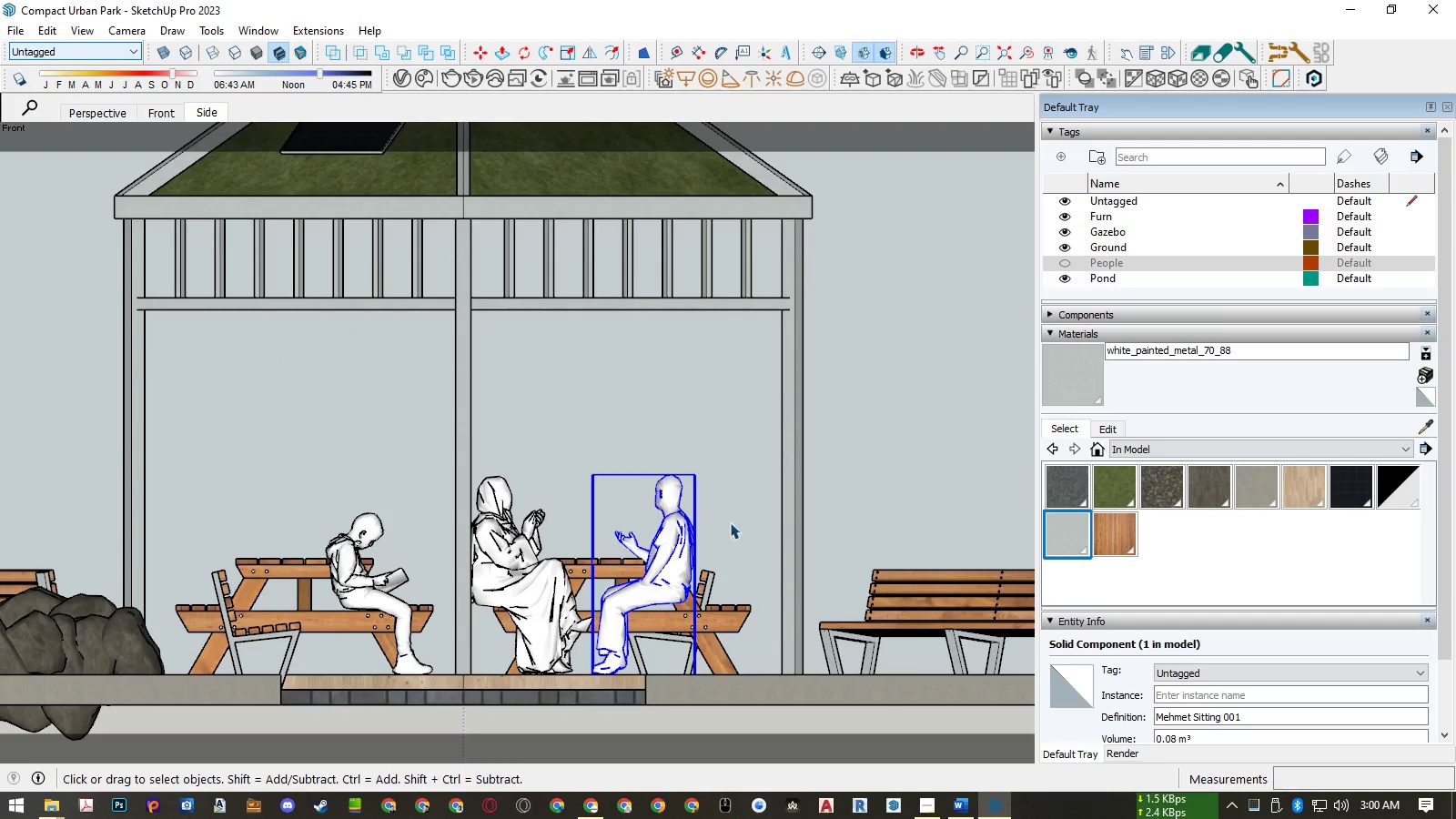 
key(M)
 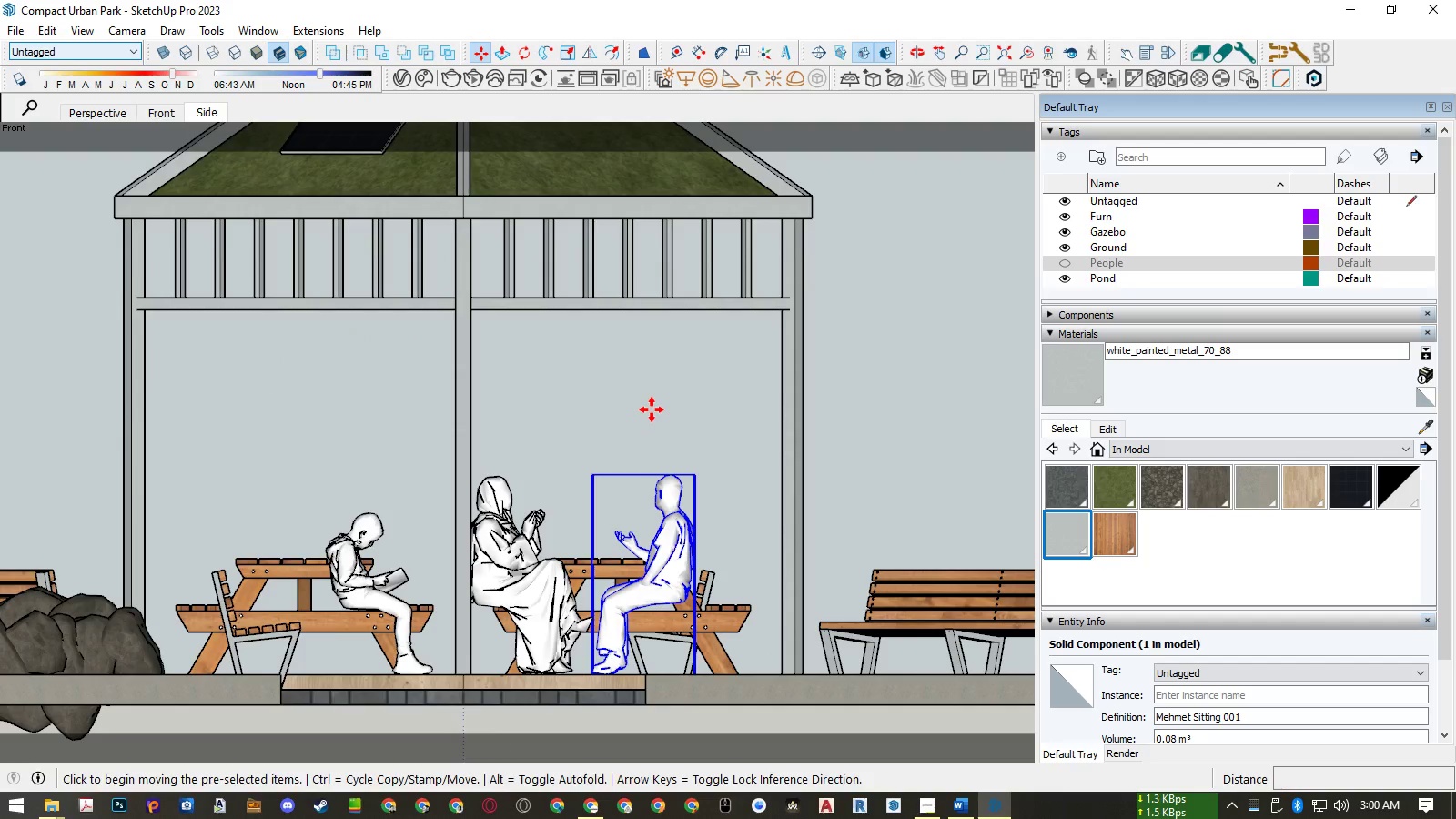 
left_click([652, 410])
 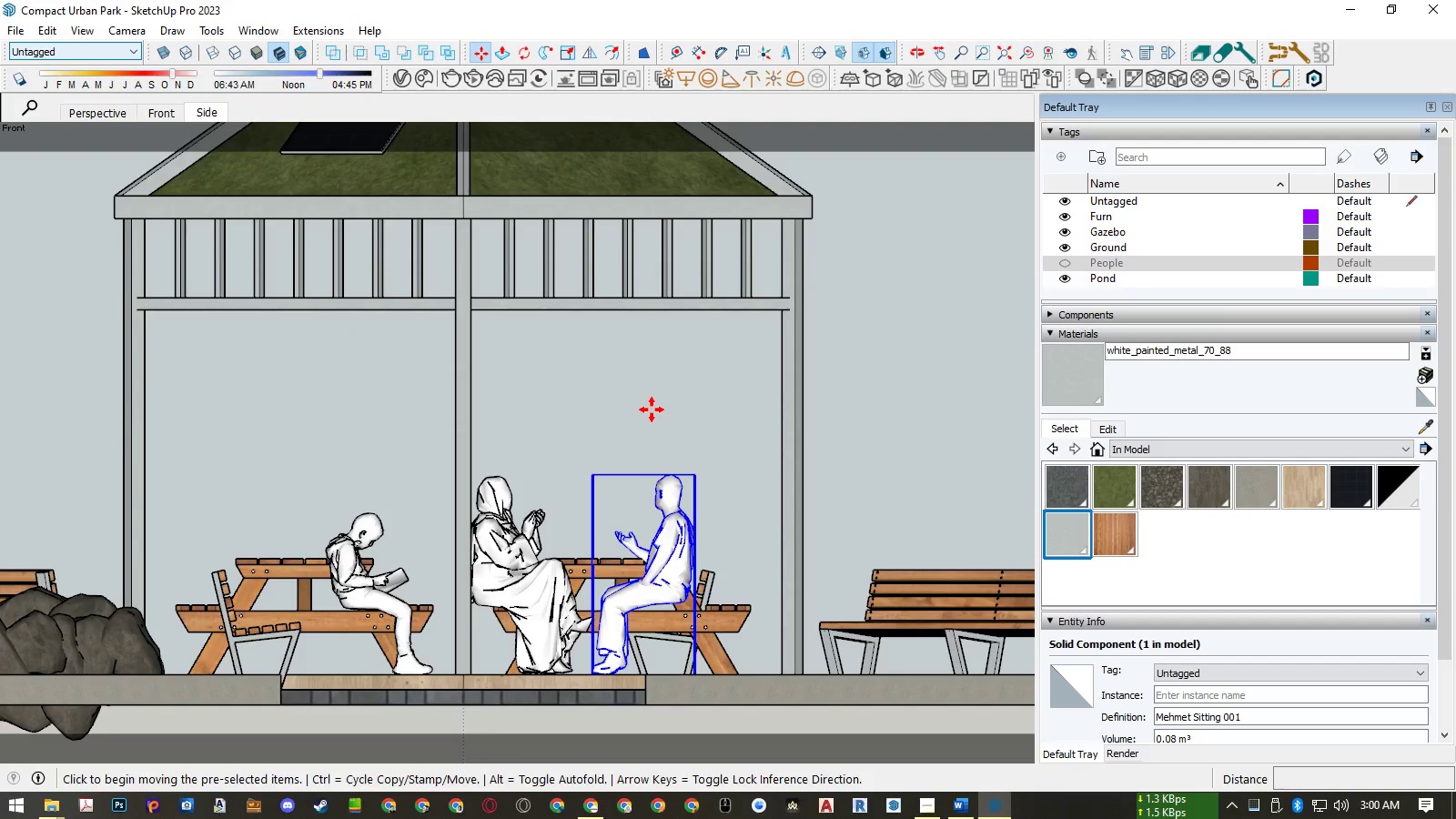 
key(ArrowRight)
 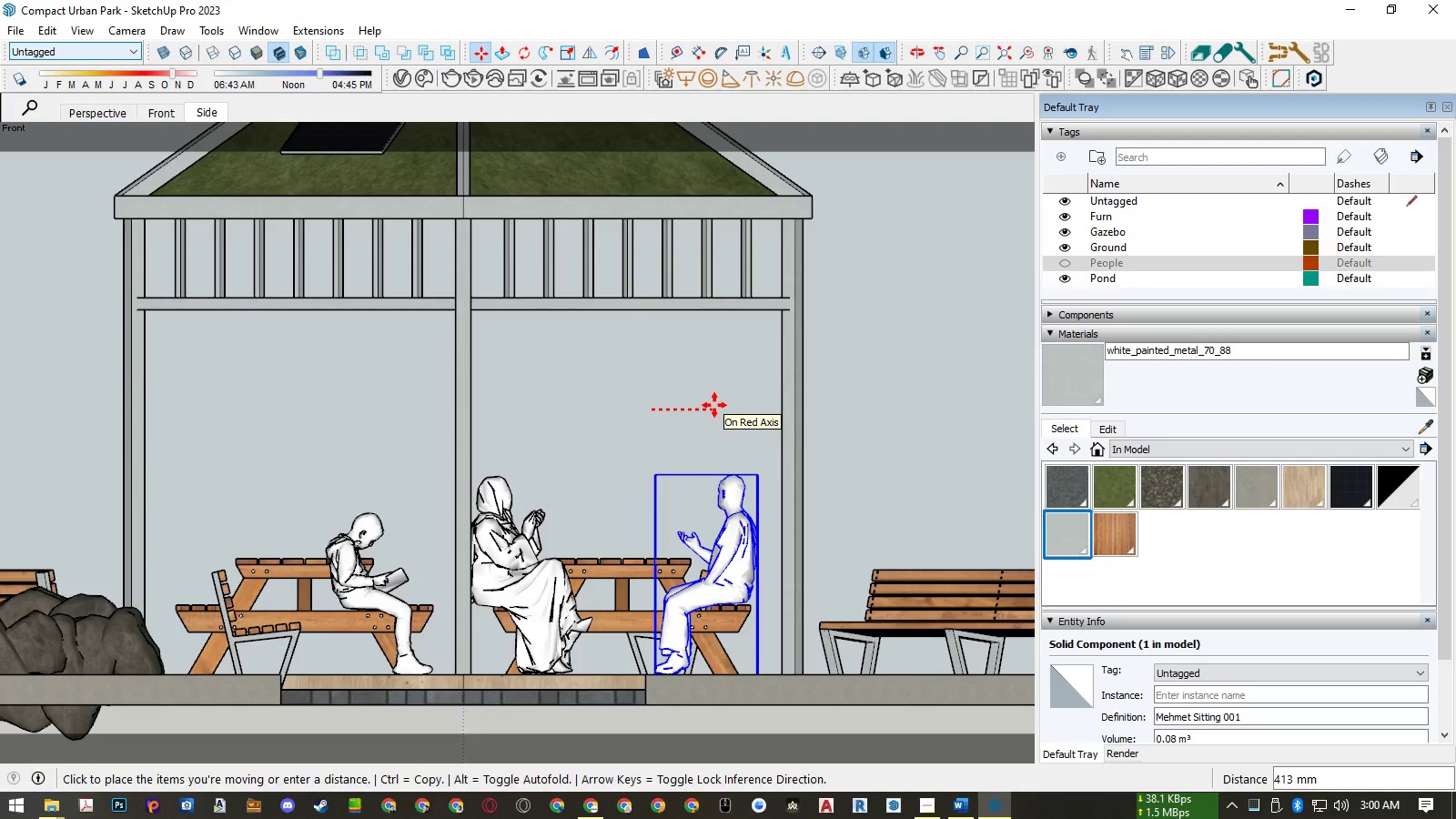 
wait(6.4)
 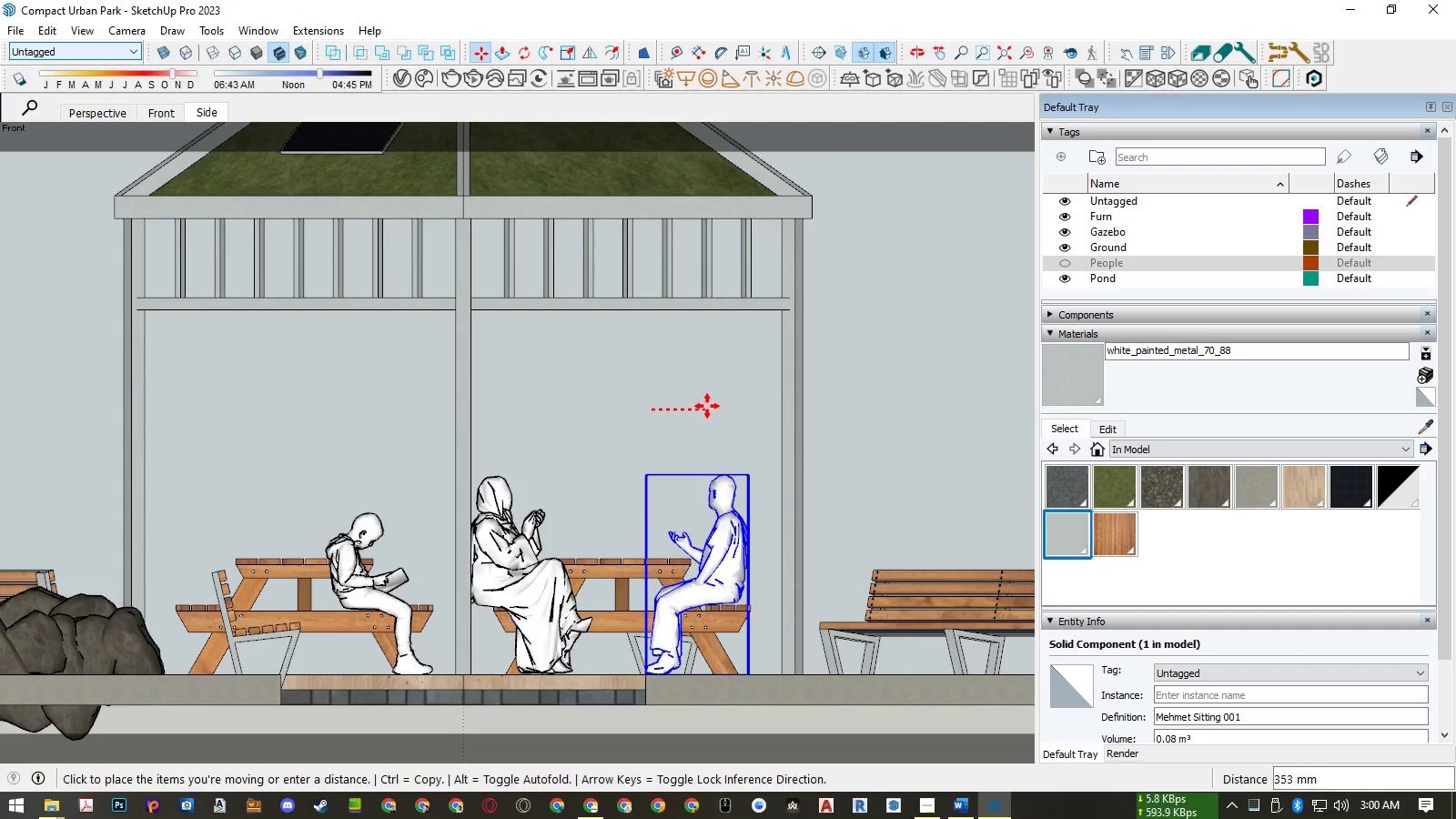 
left_click([714, 405])
 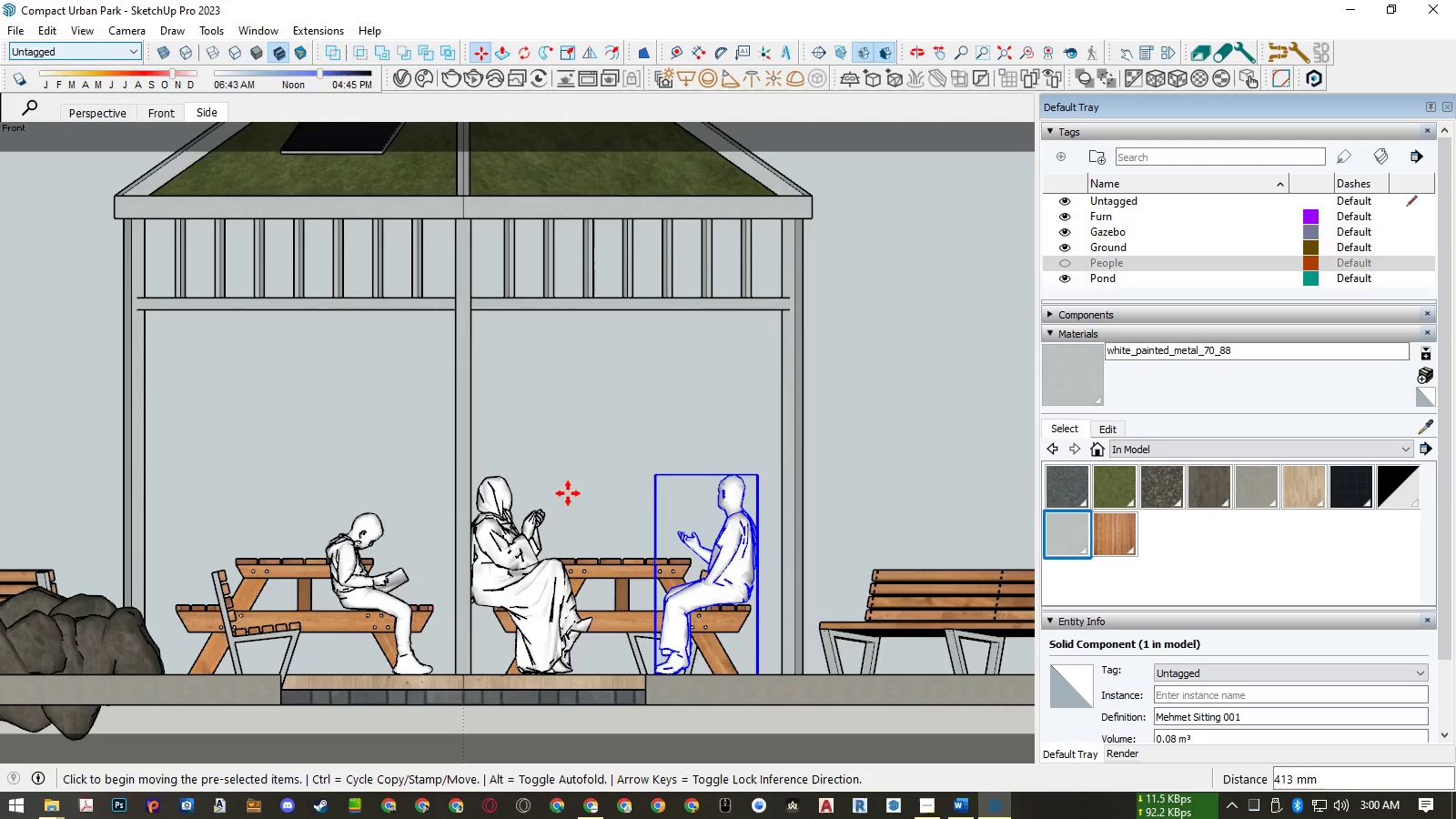 
key(Space)
 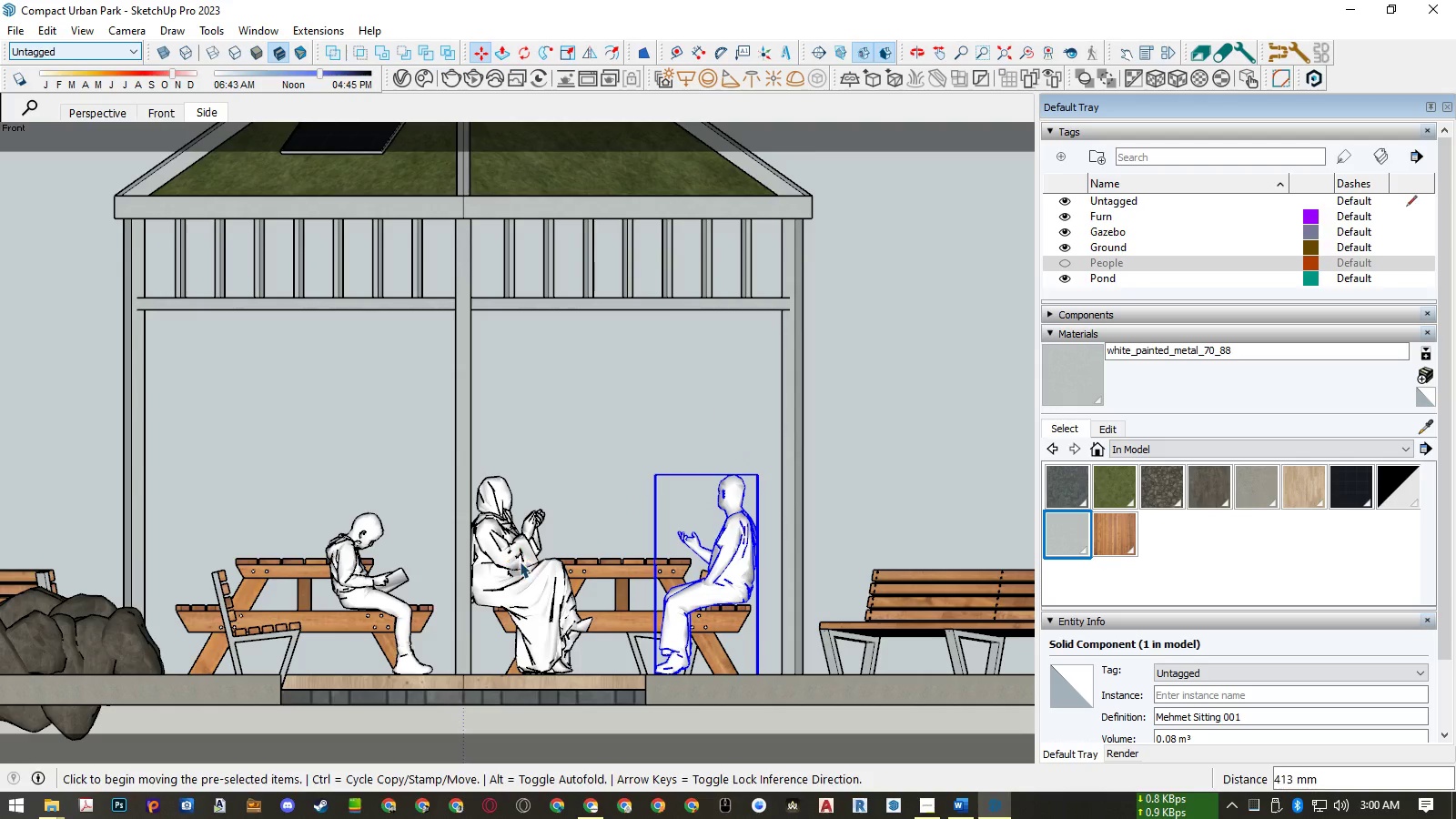 
left_click([520, 561])
 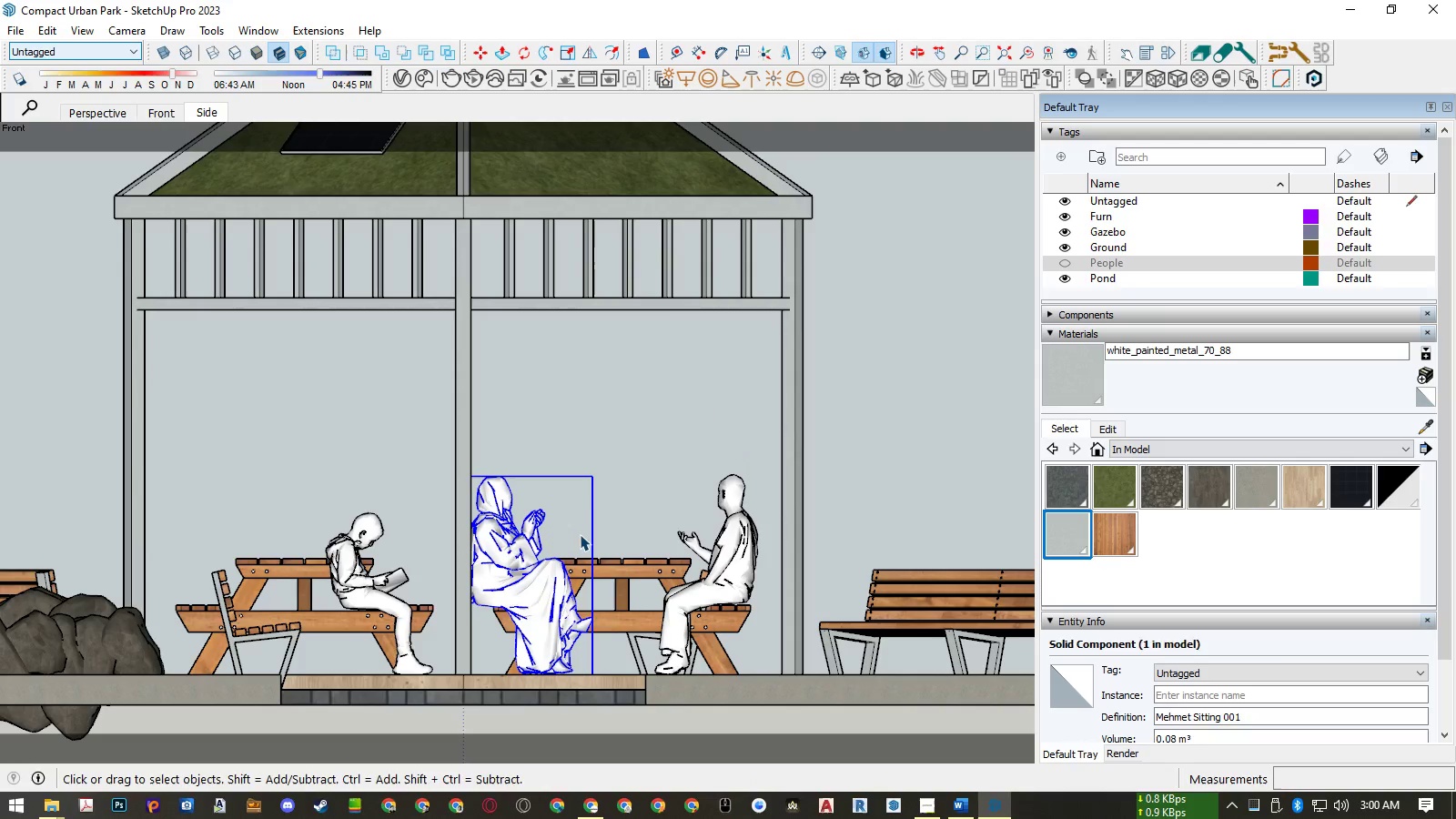 
key(M)
 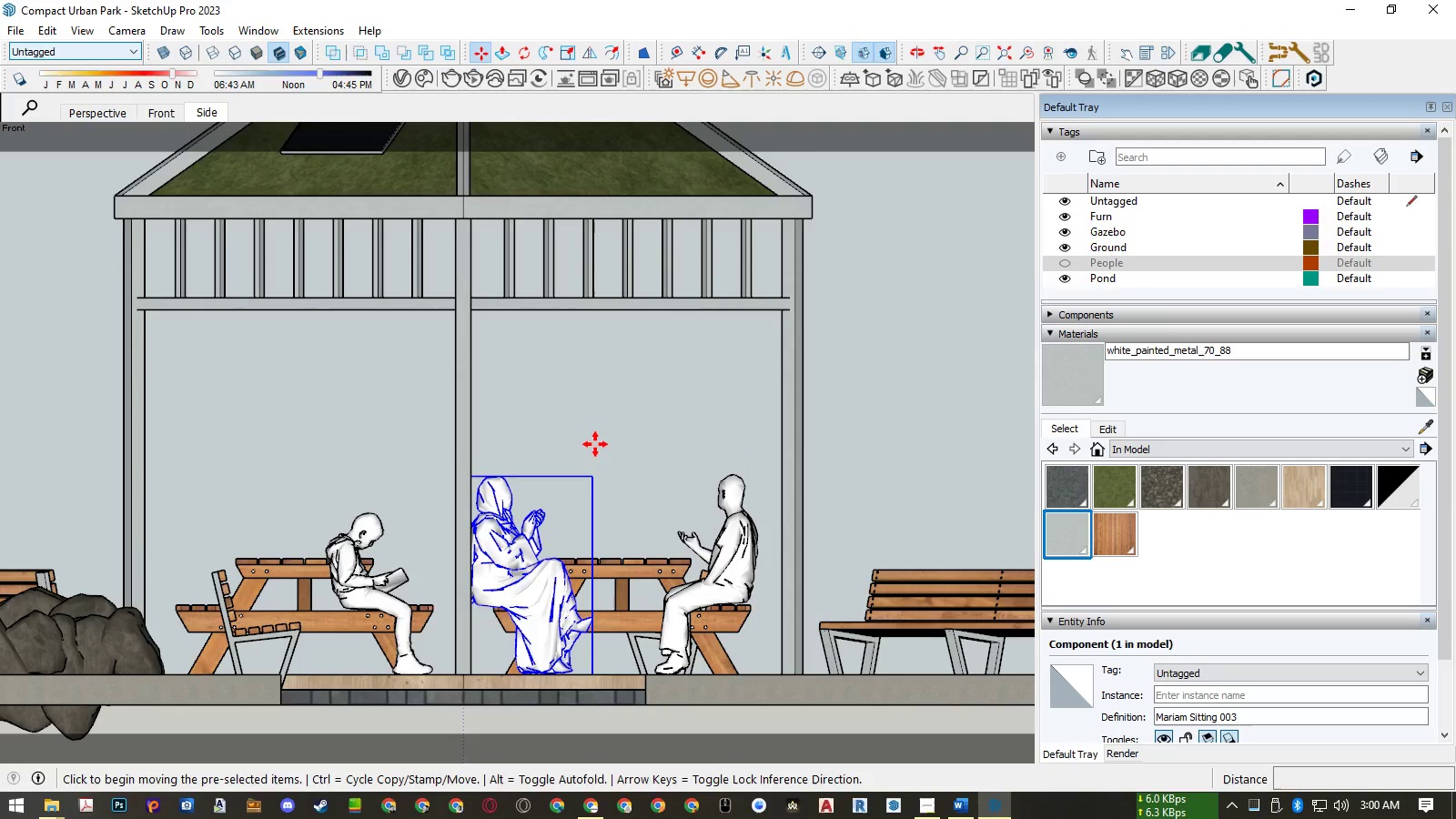 
left_click([593, 438])
 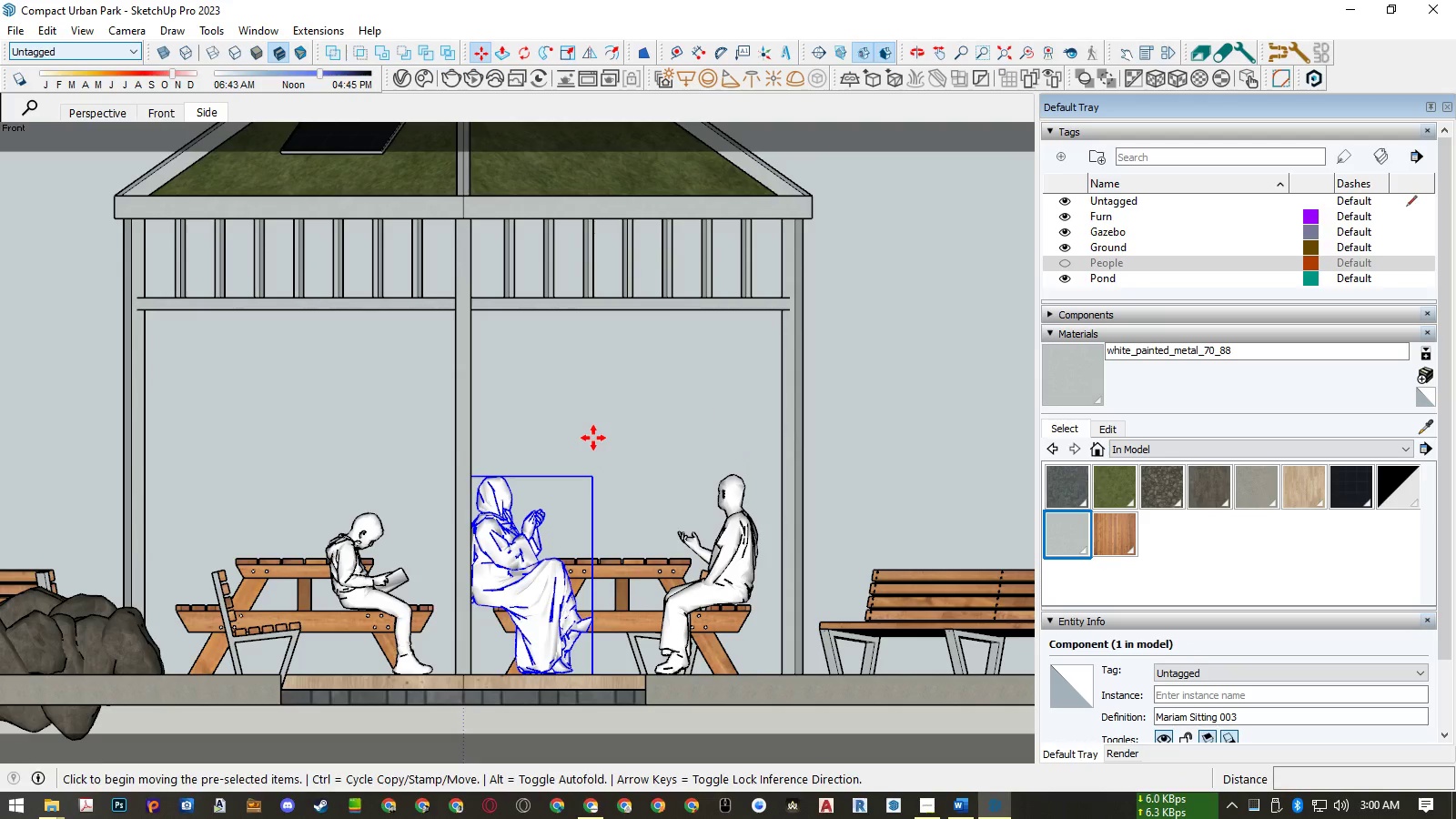 
key(ArrowRight)
 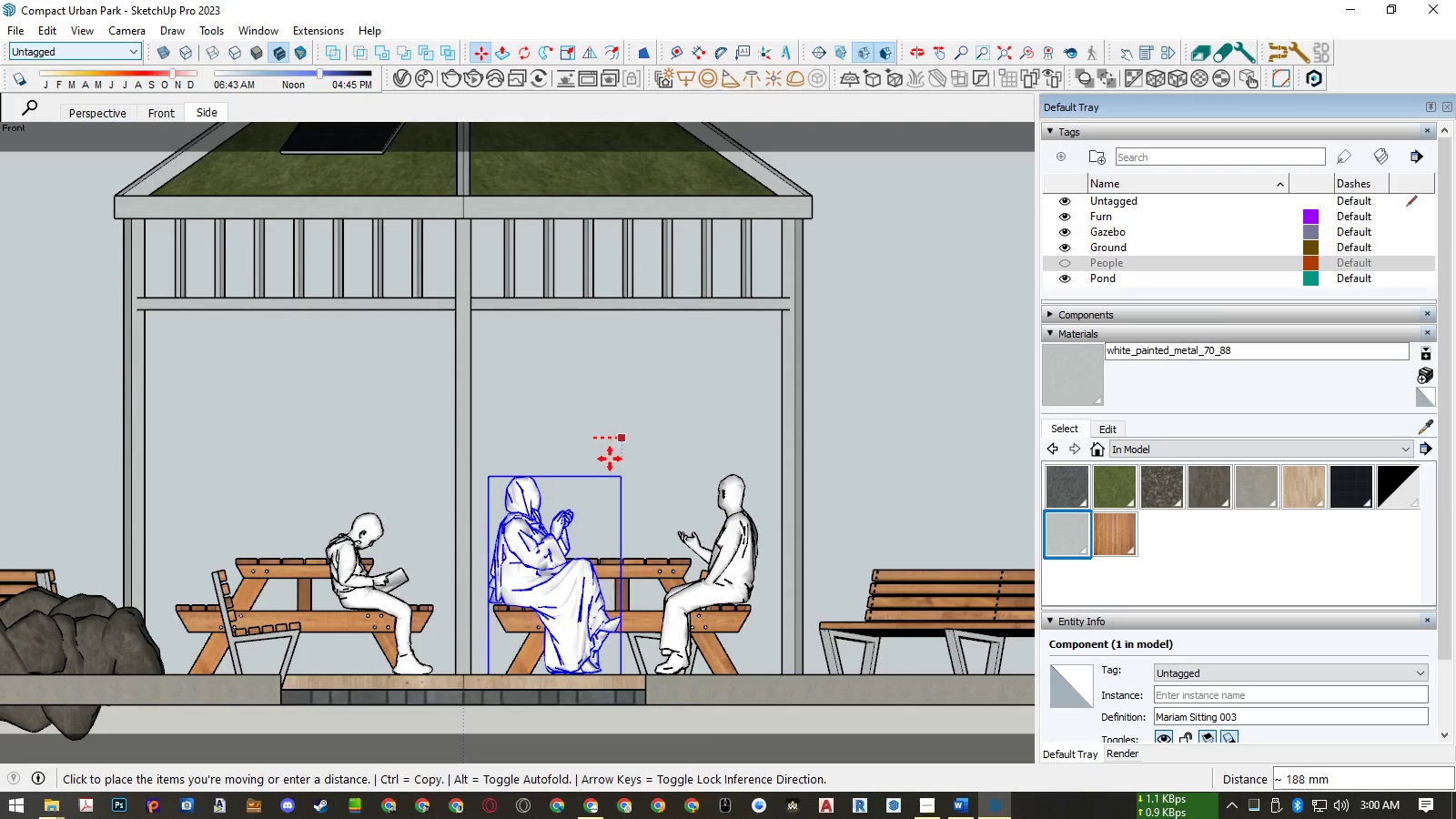 
wait(7.42)
 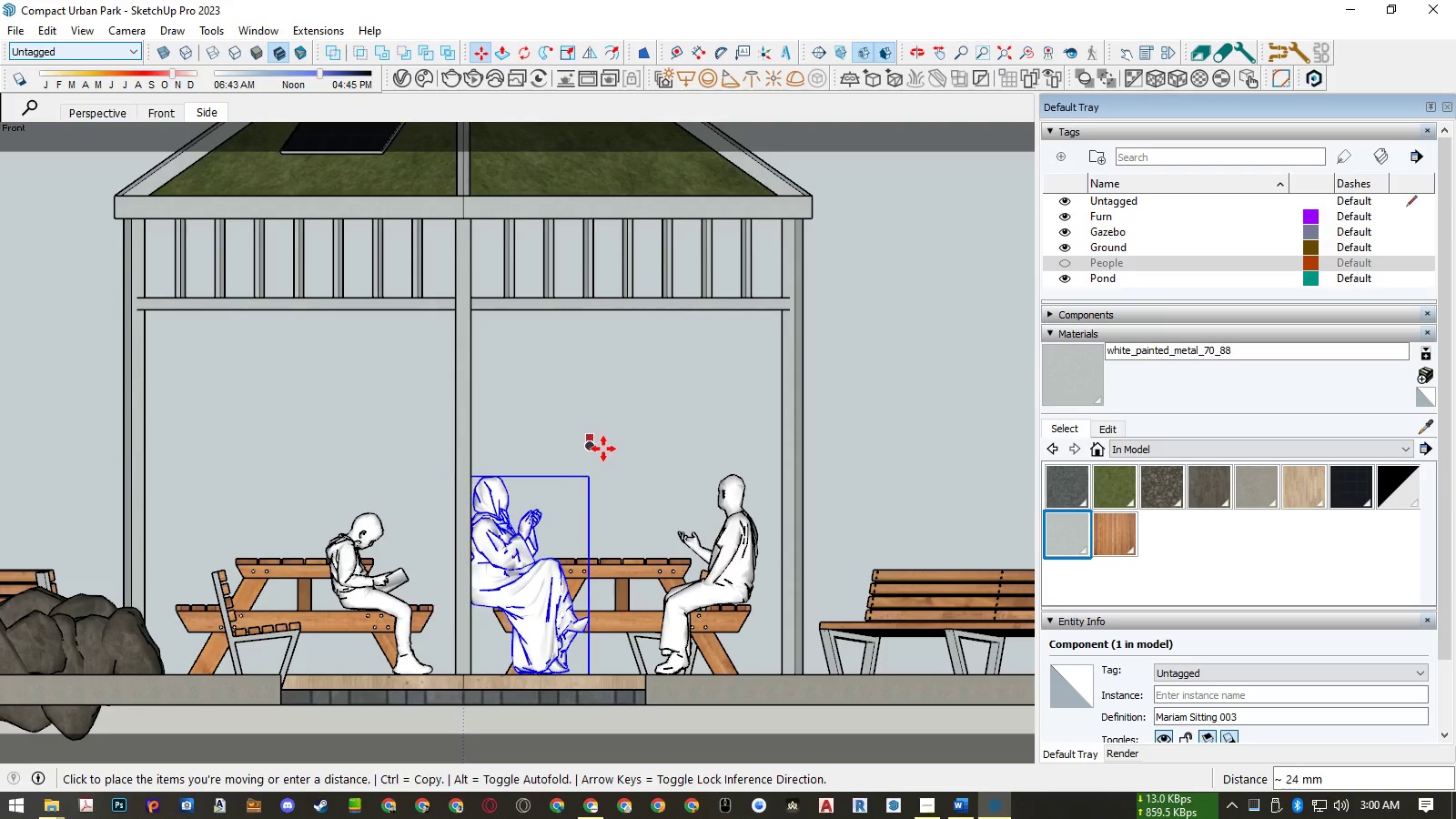 
left_click([607, 459])
 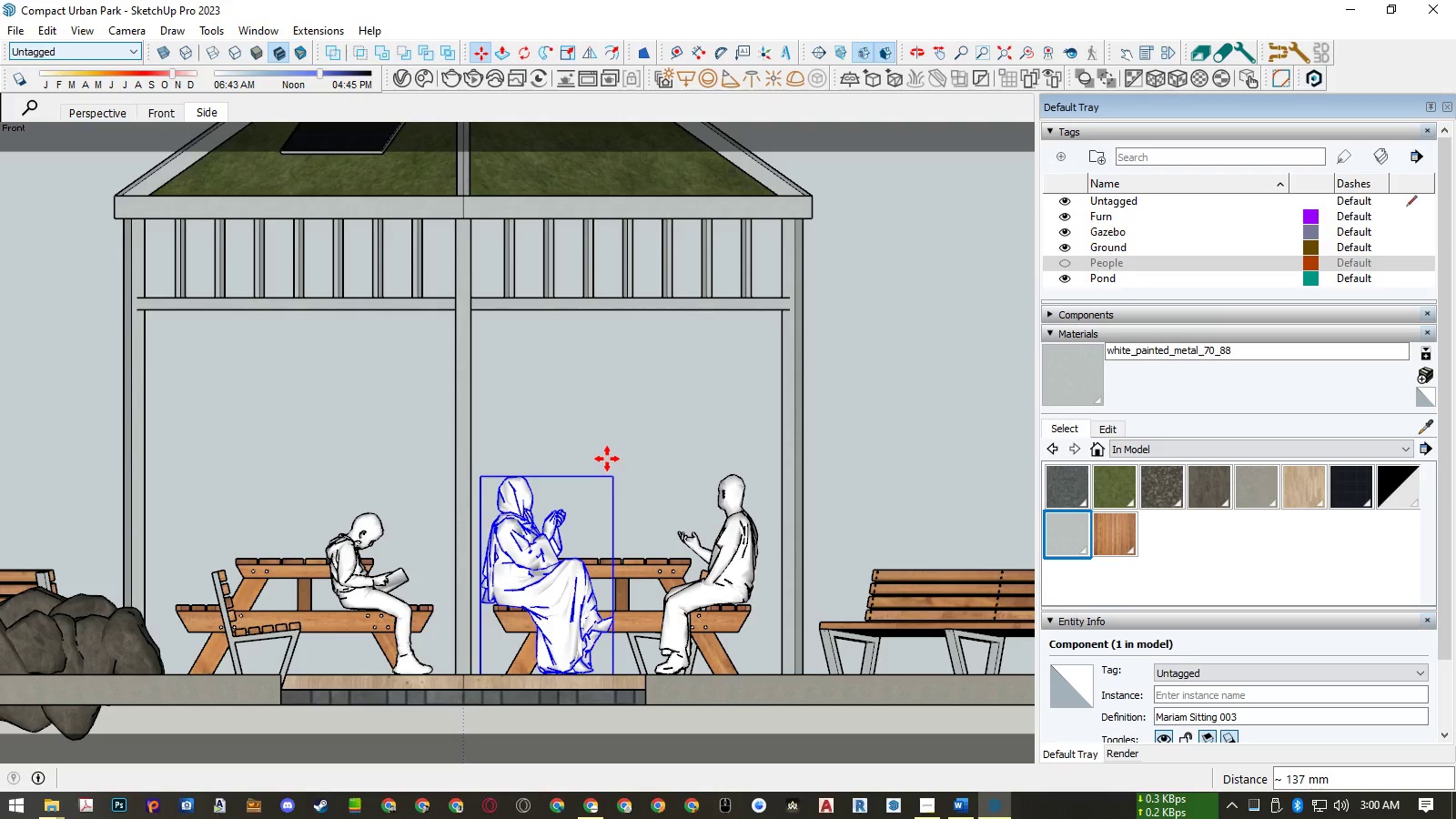 
key(Space)
 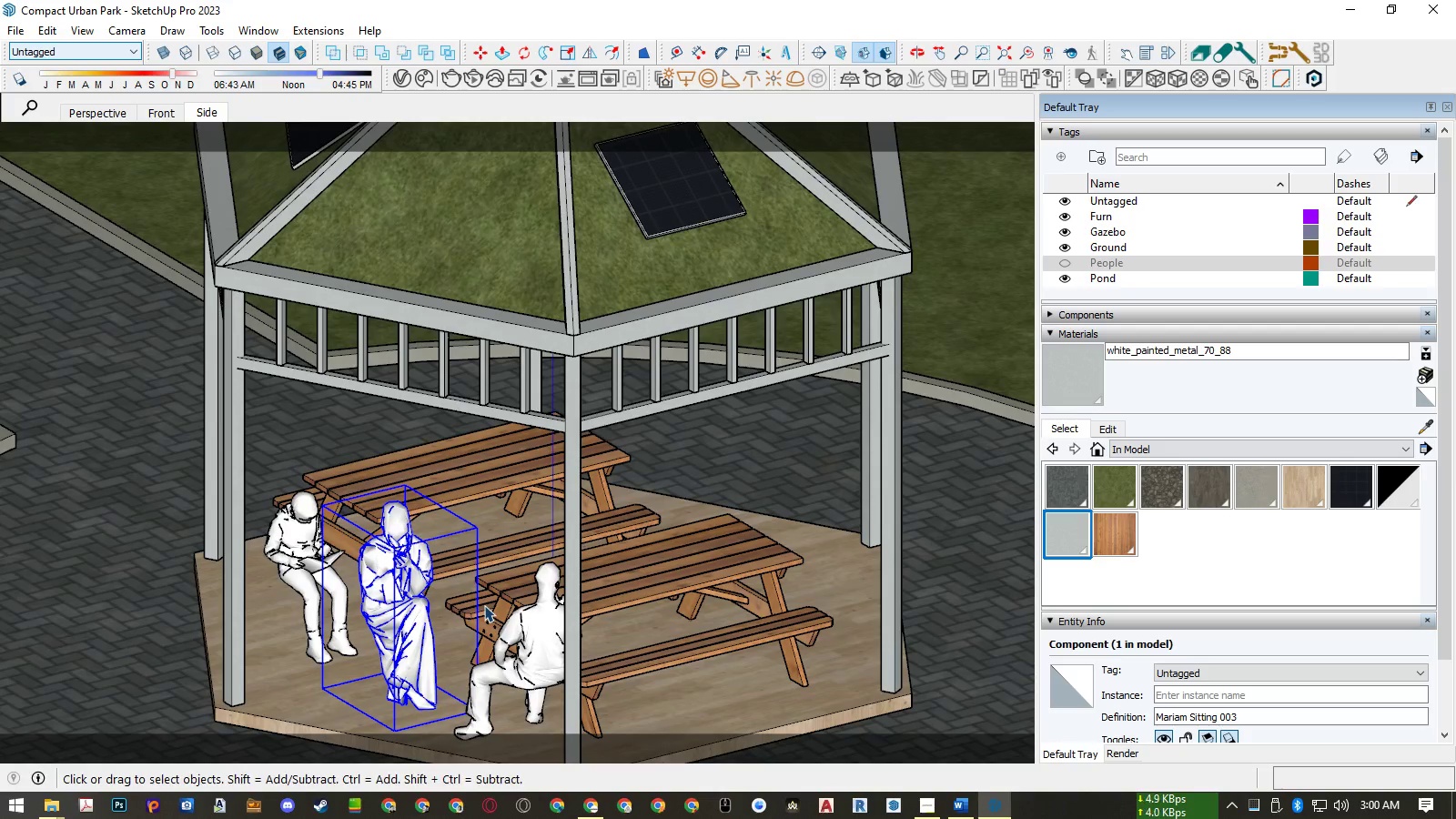 
hold_key(key=AltLeft, duration=0.31)
 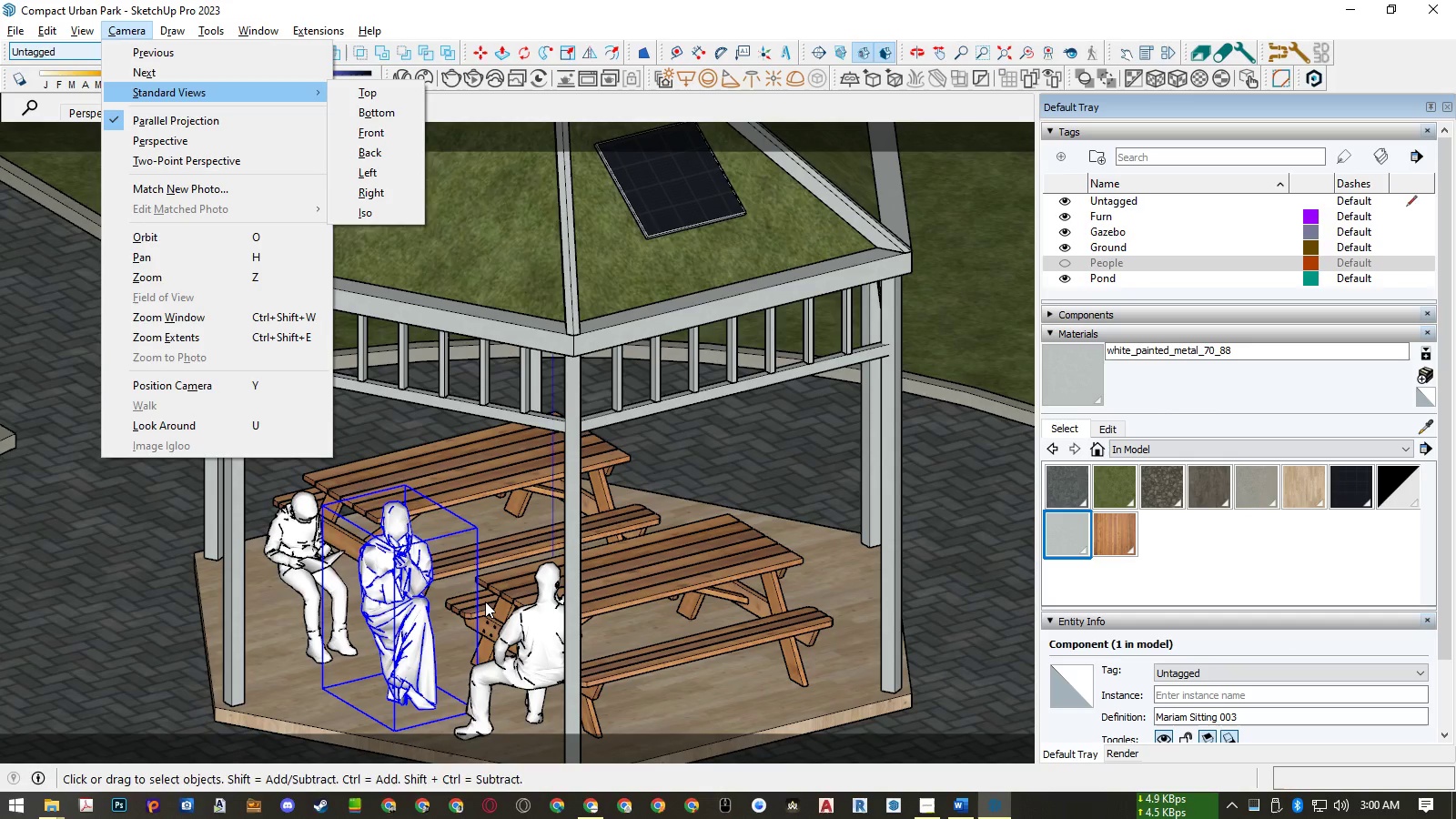 
type(csrcsrm)
 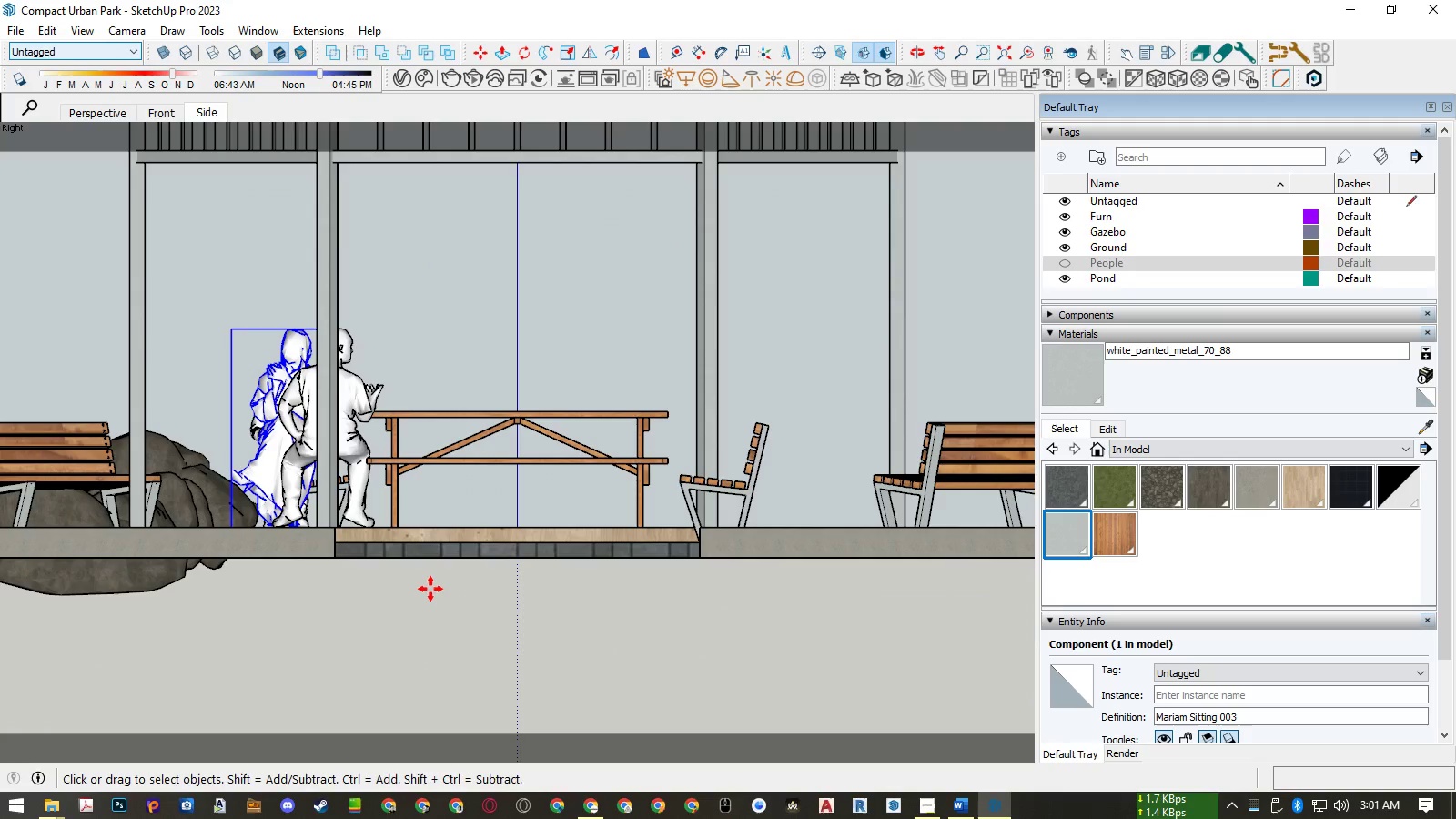 
hold_key(key=AltLeft, duration=0.46)
 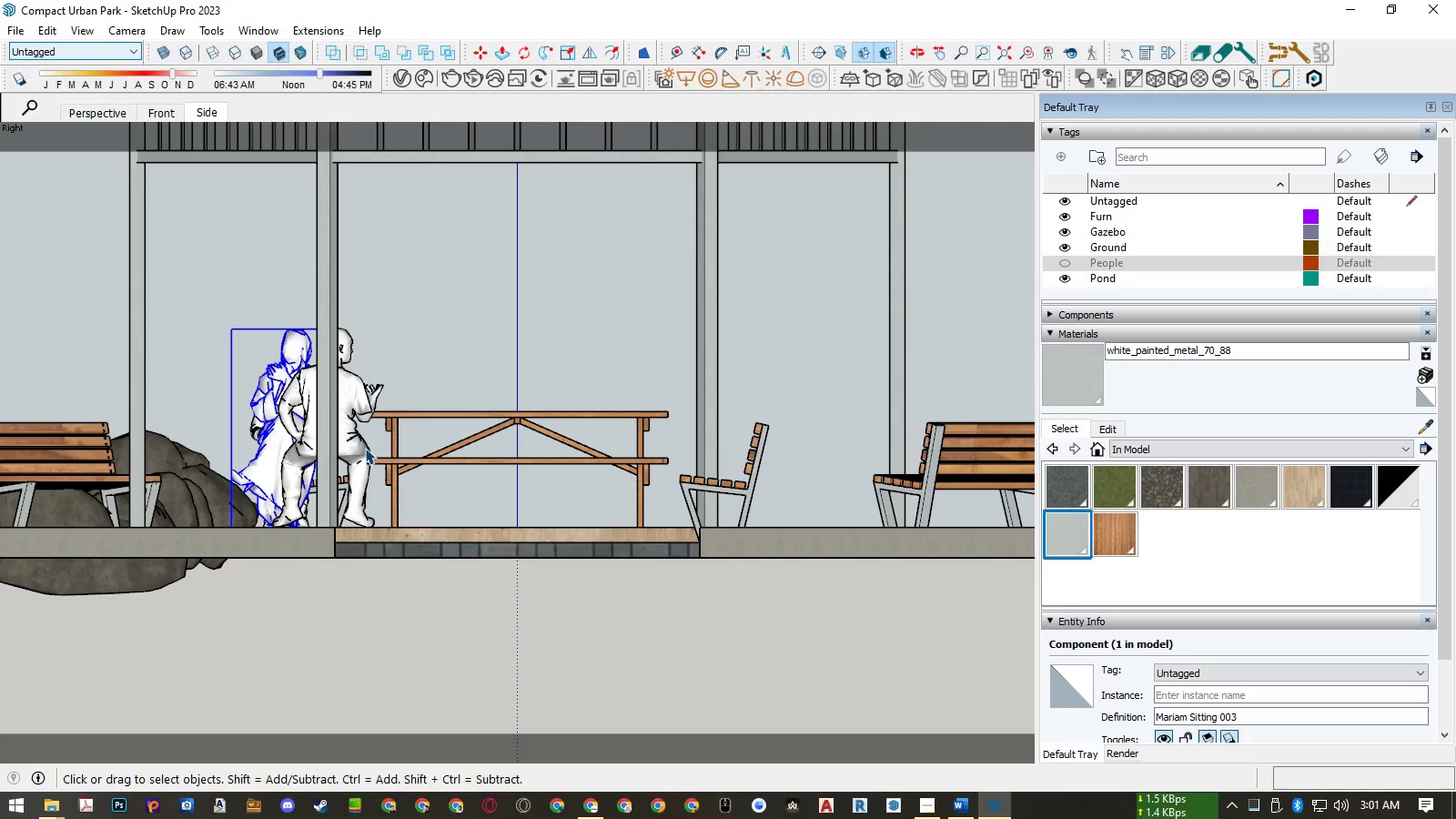 
left_click([430, 589])
 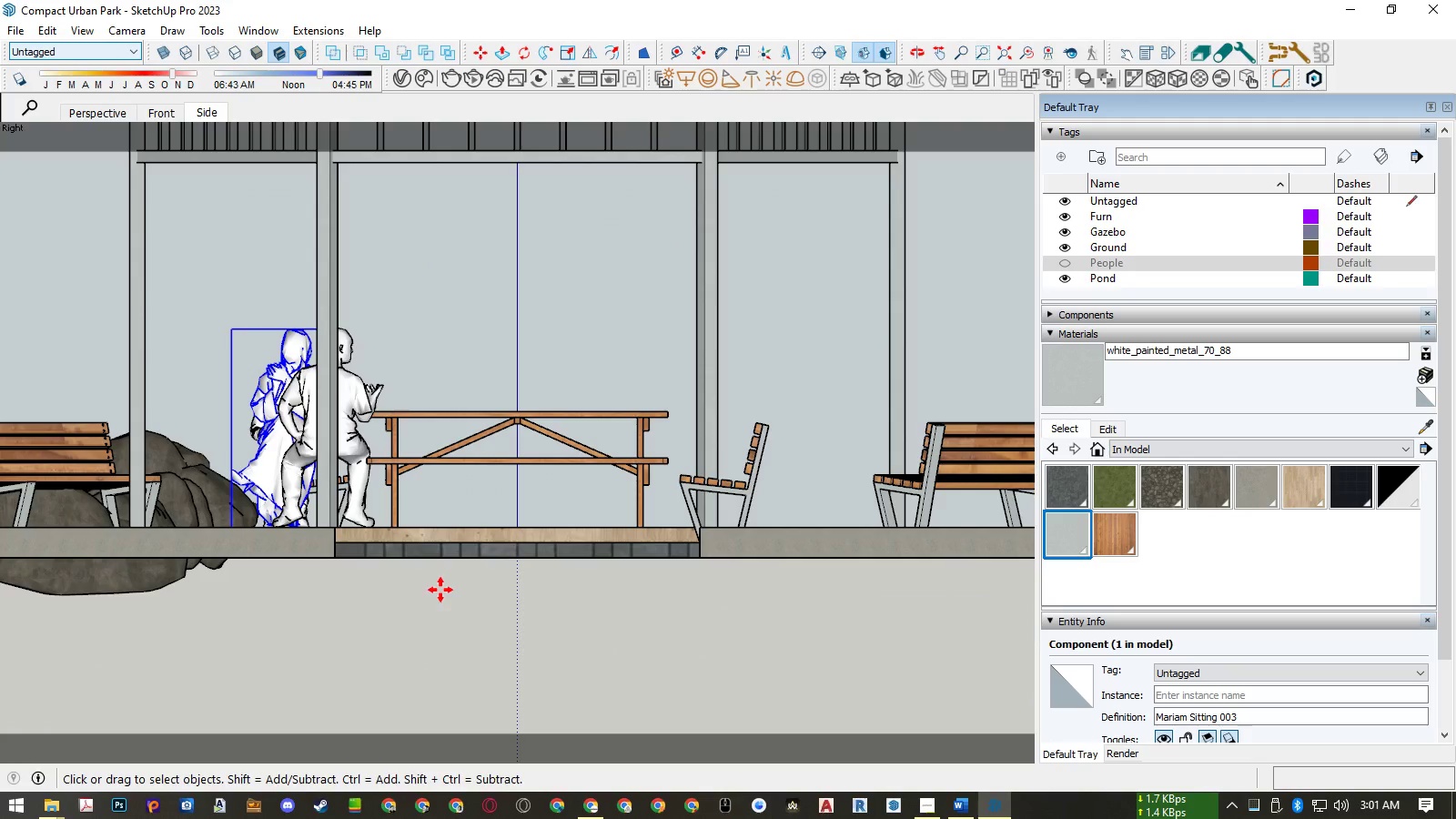 
key(ArrowRight)
 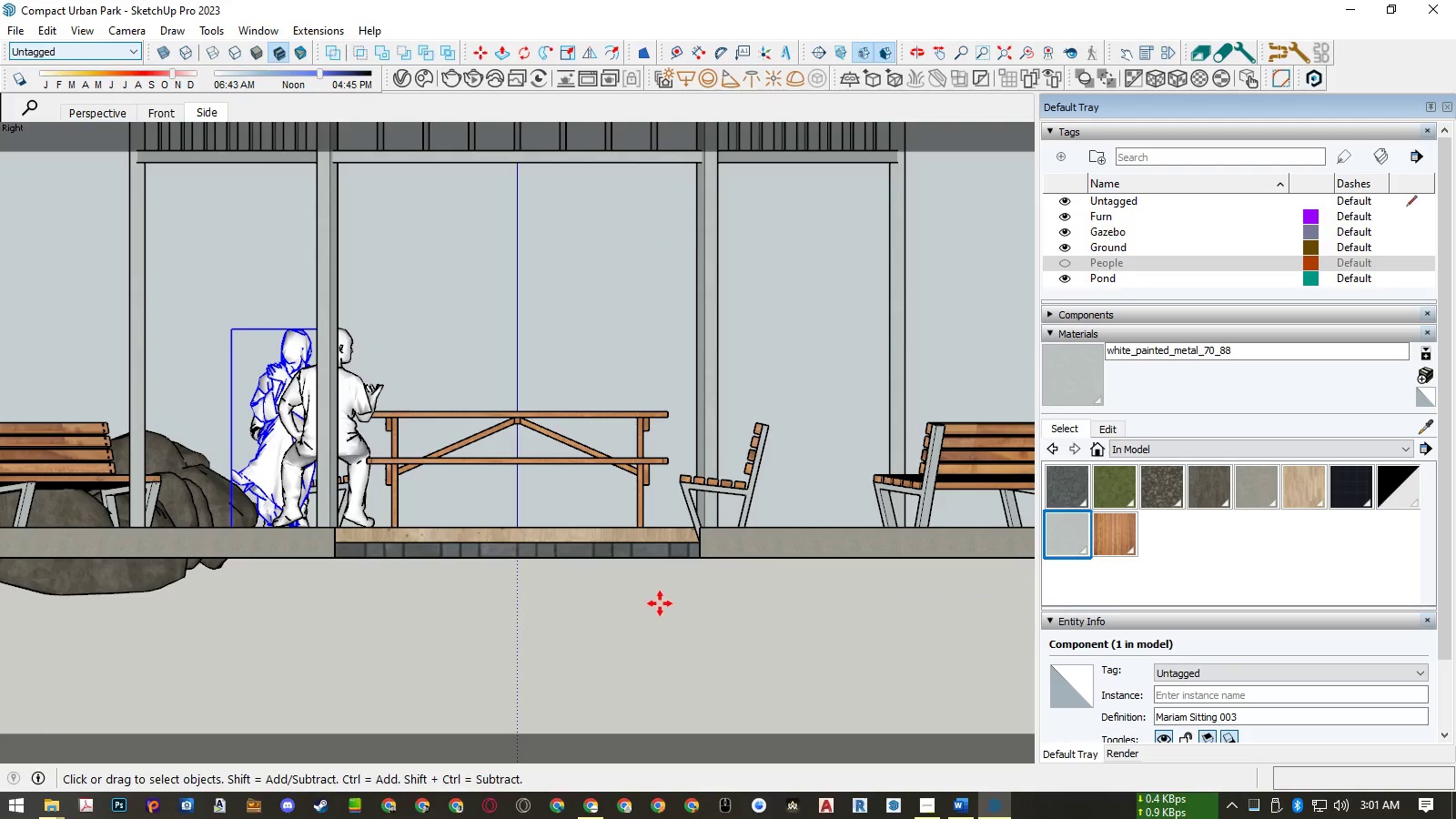 
key(ArrowLeft)
 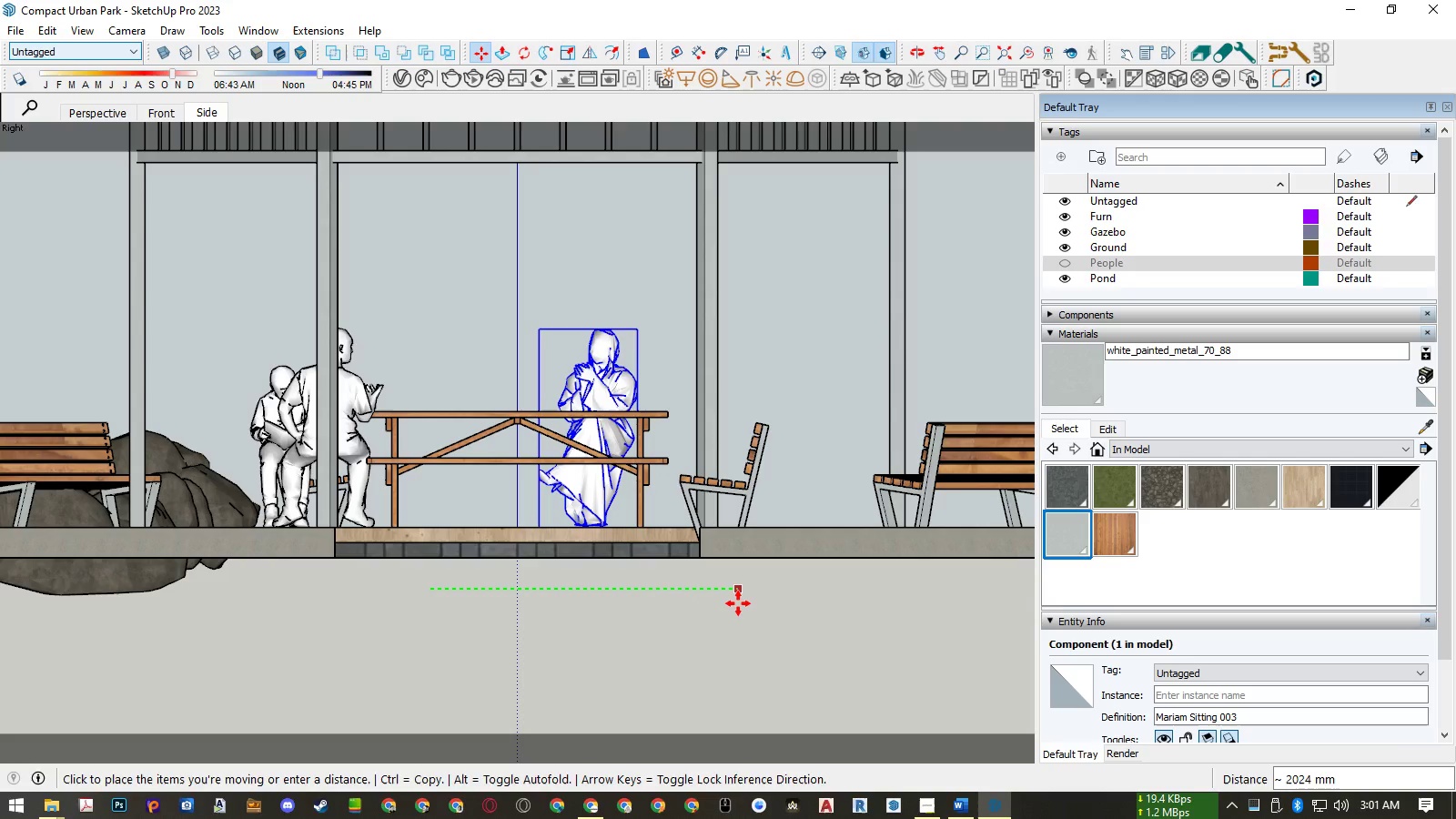 
wait(5.31)
 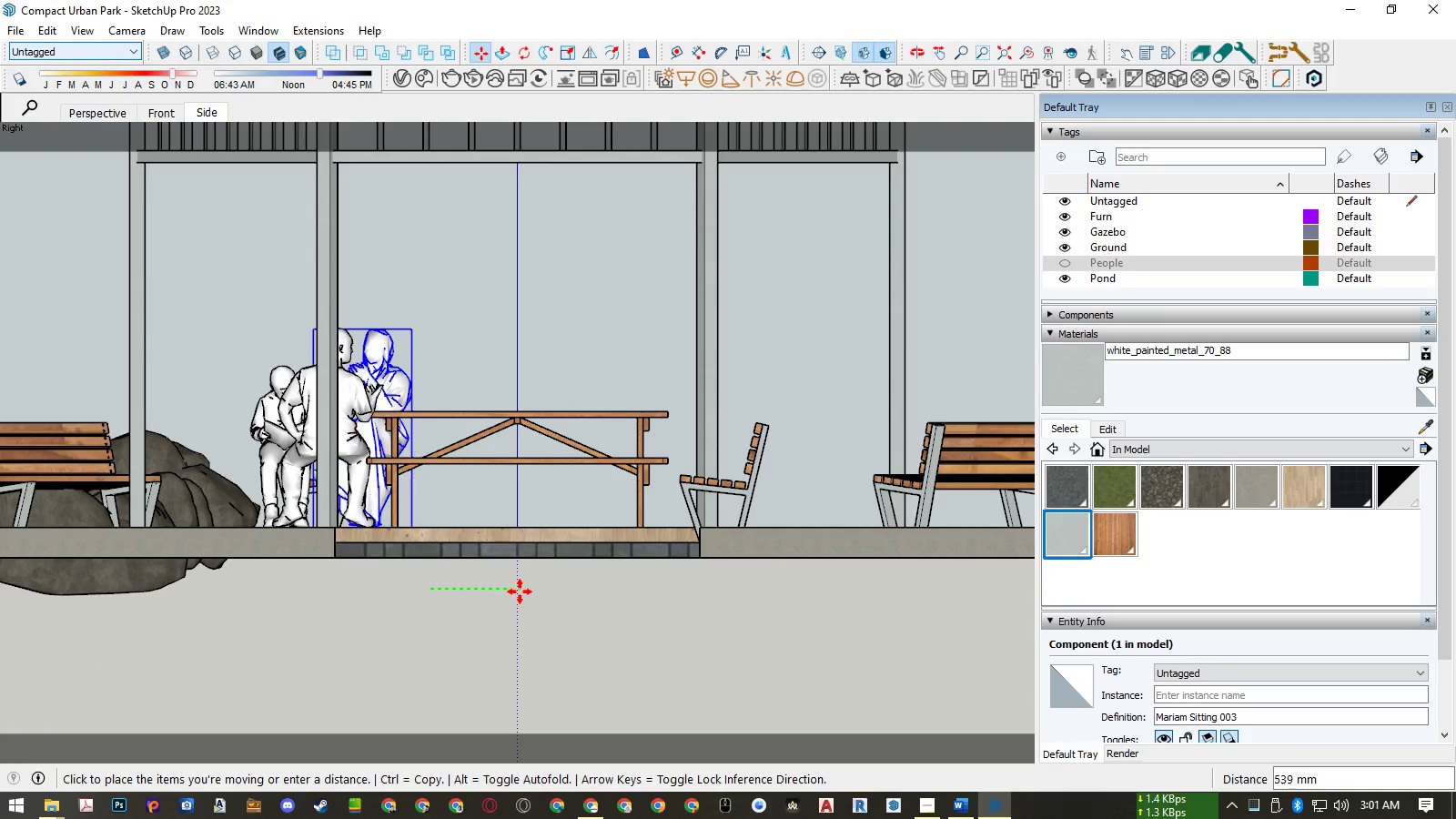 
left_click([737, 602])
 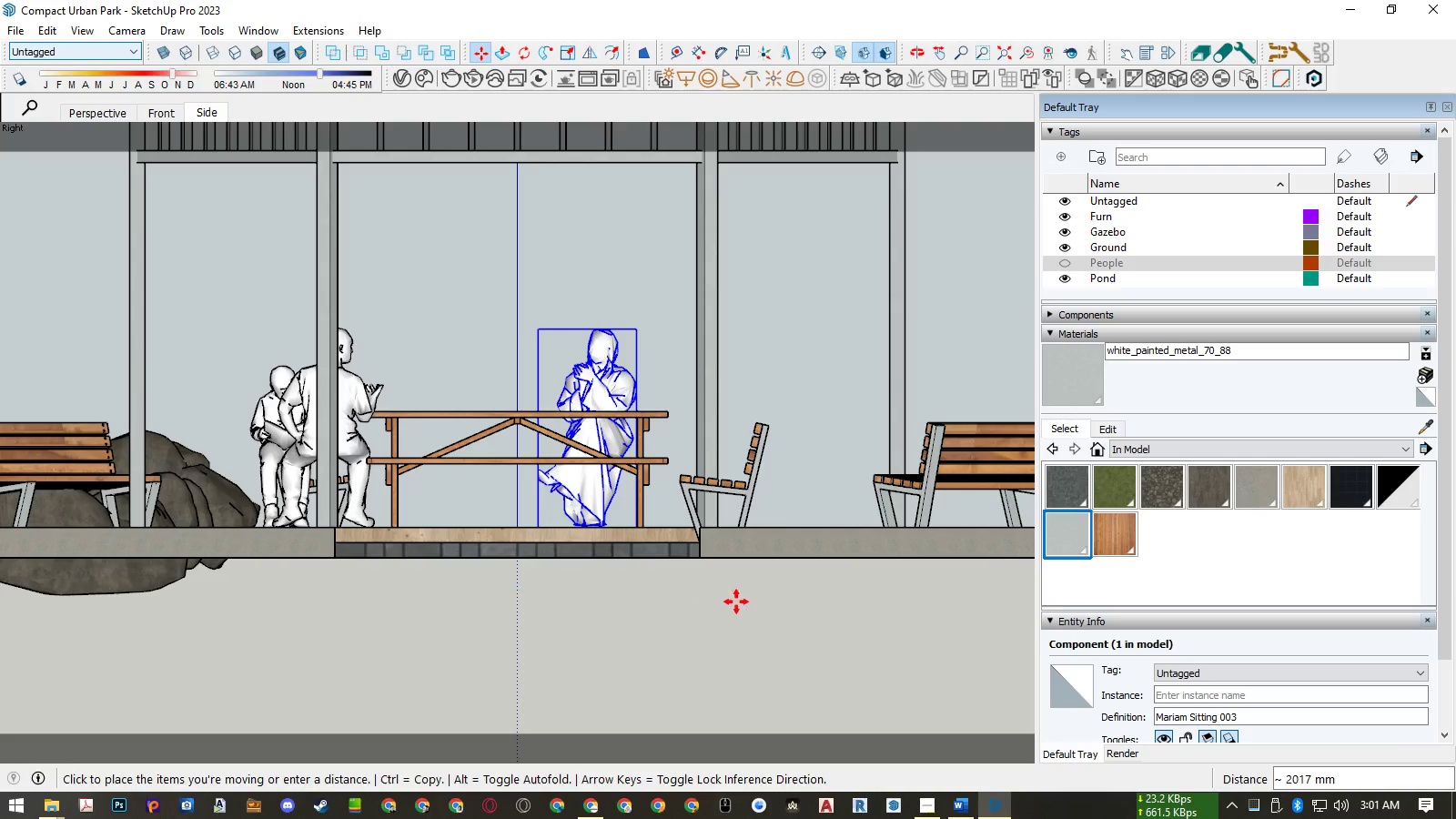 
key(Space)
 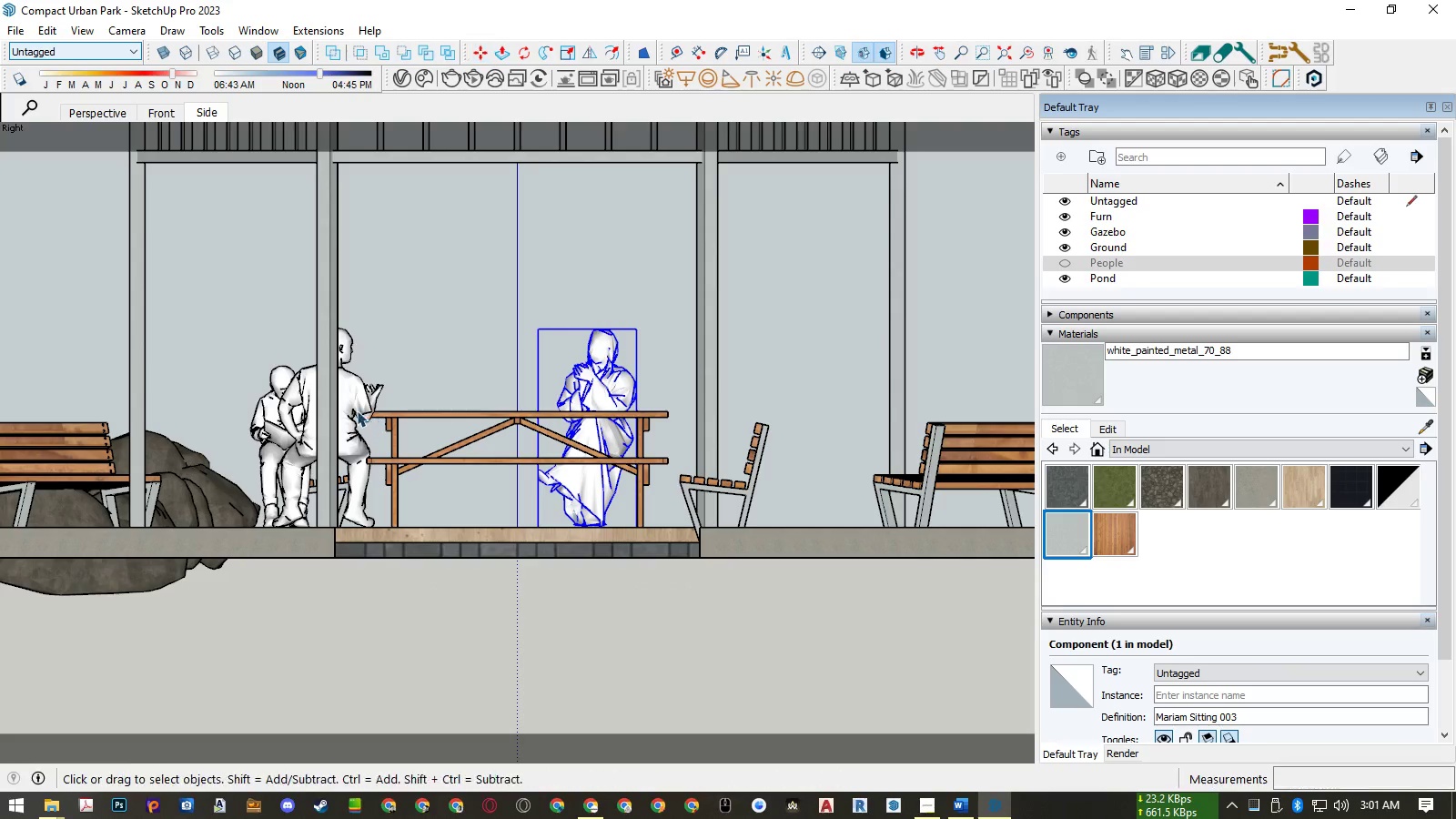 
left_click([355, 410])
 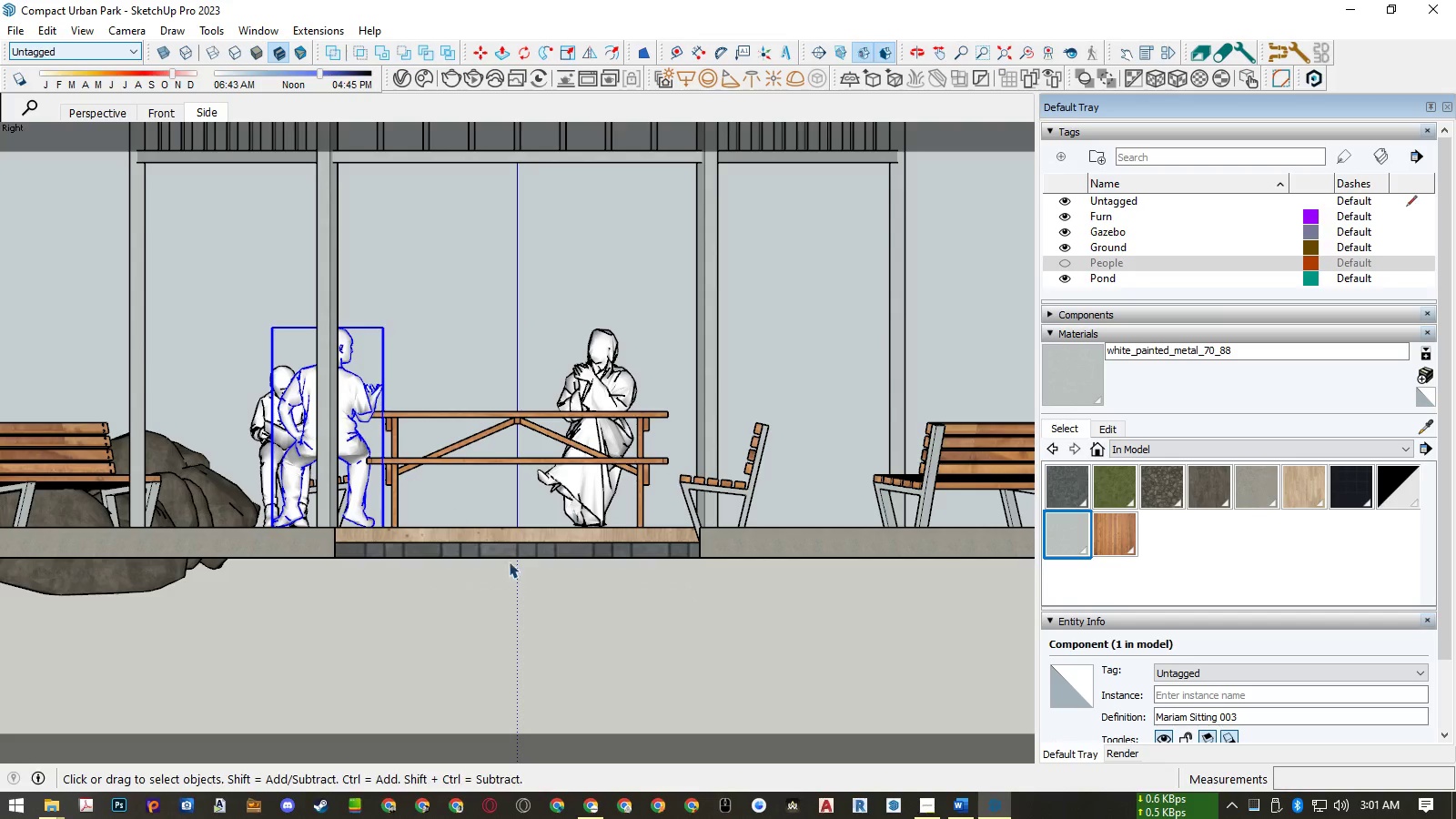 
key(M)
 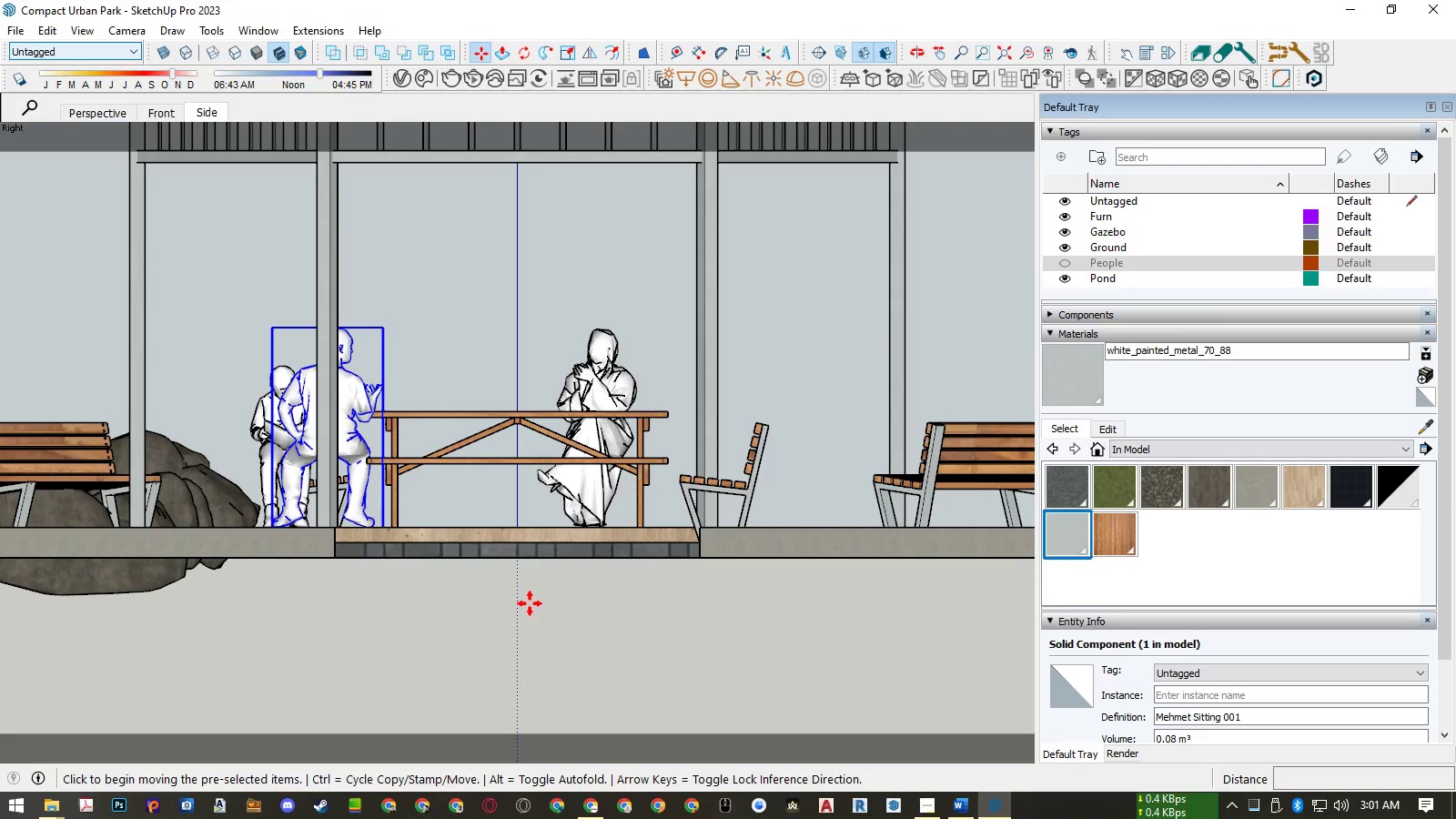 
left_click([530, 603])
 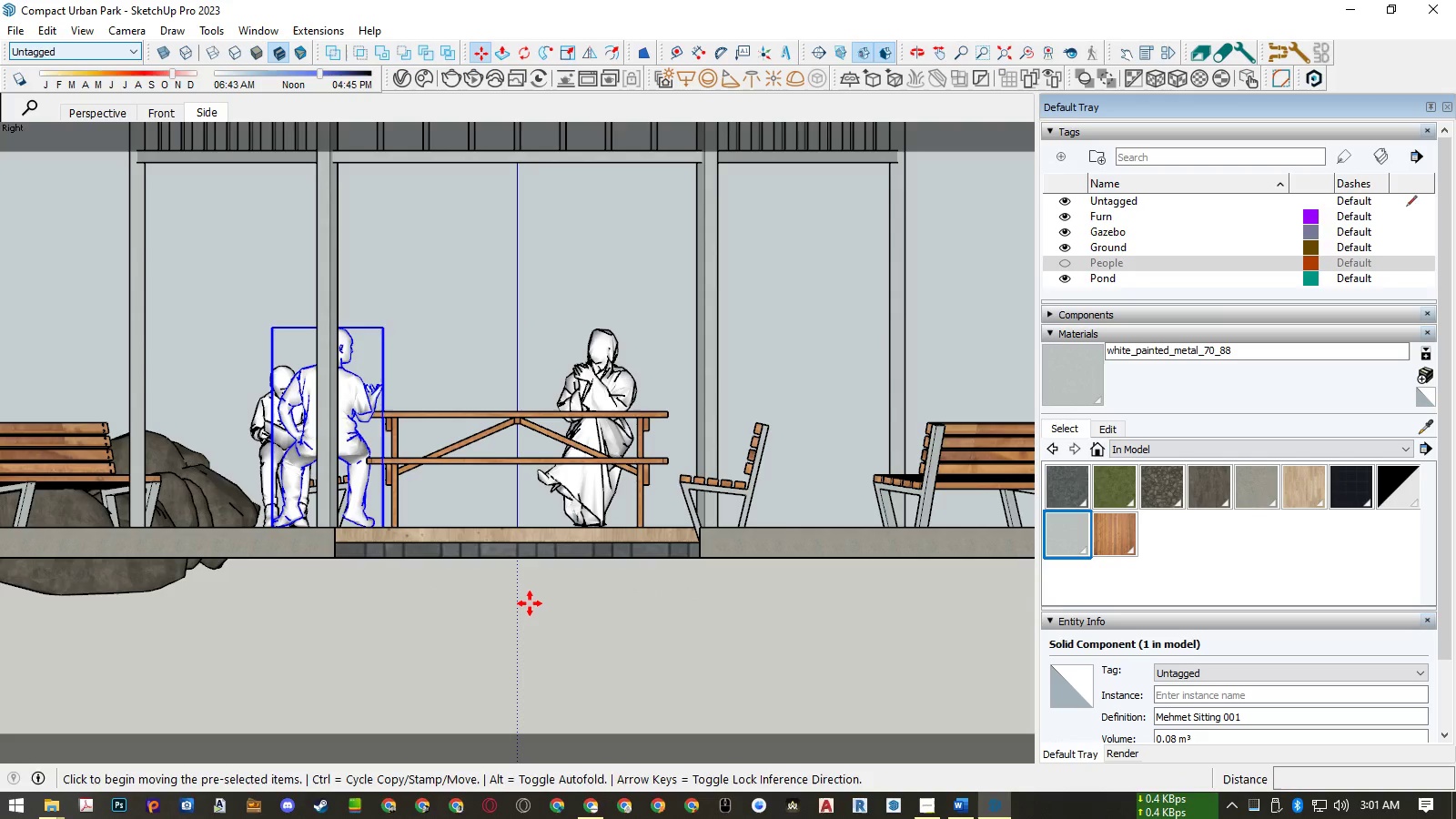 
key(ArrowLeft)
 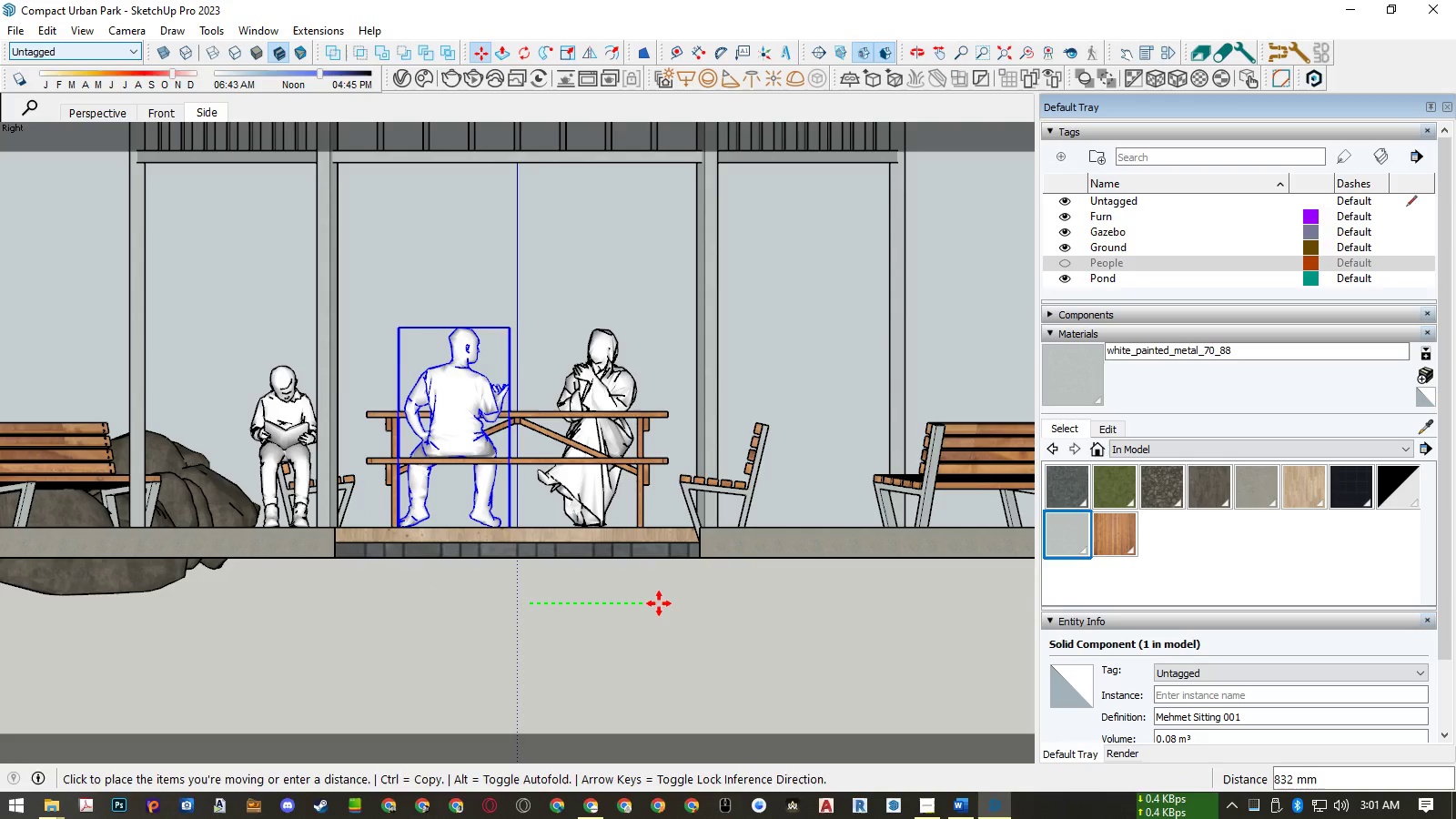 
left_click([659, 603])
 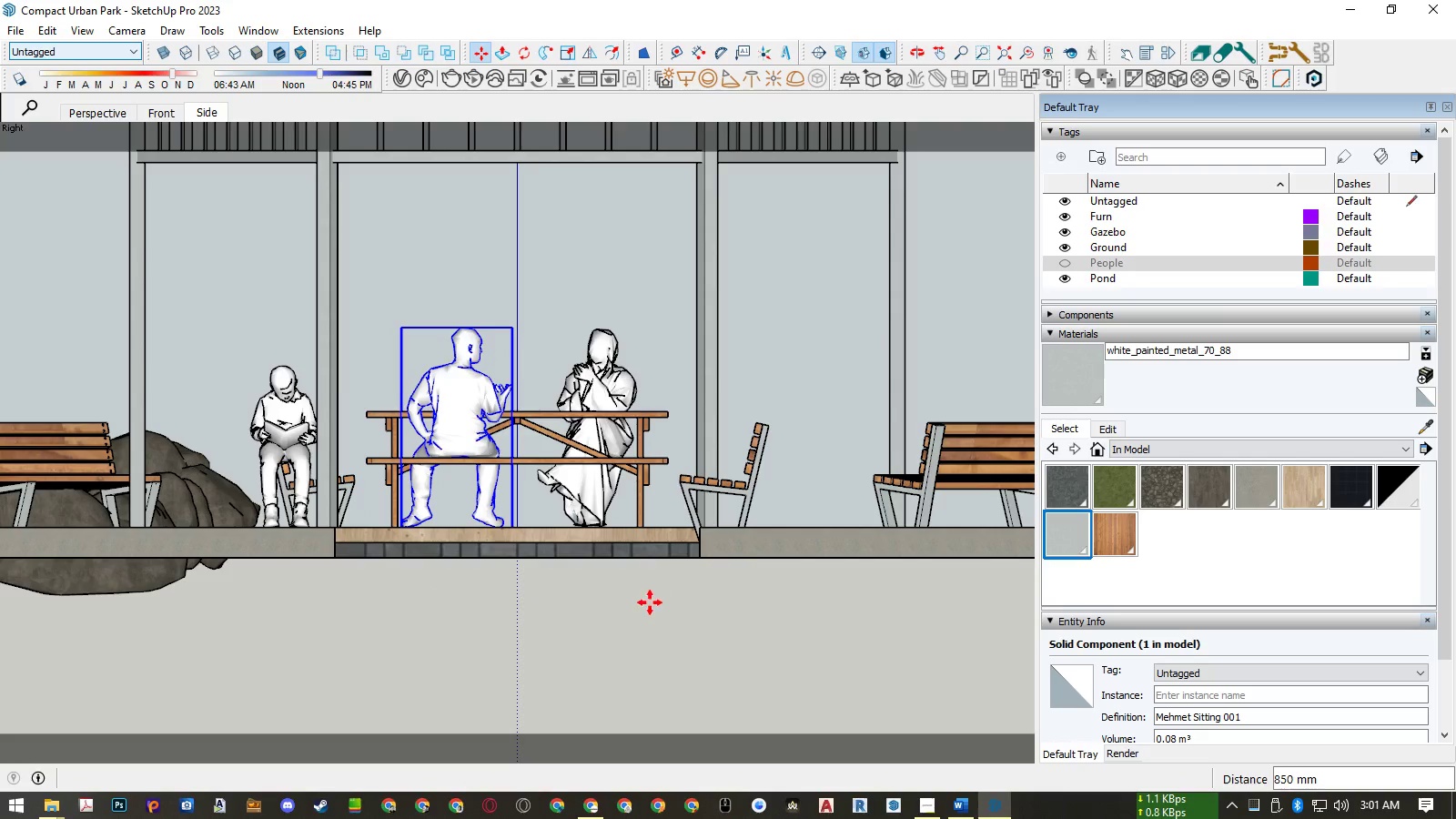 
key(Space)
 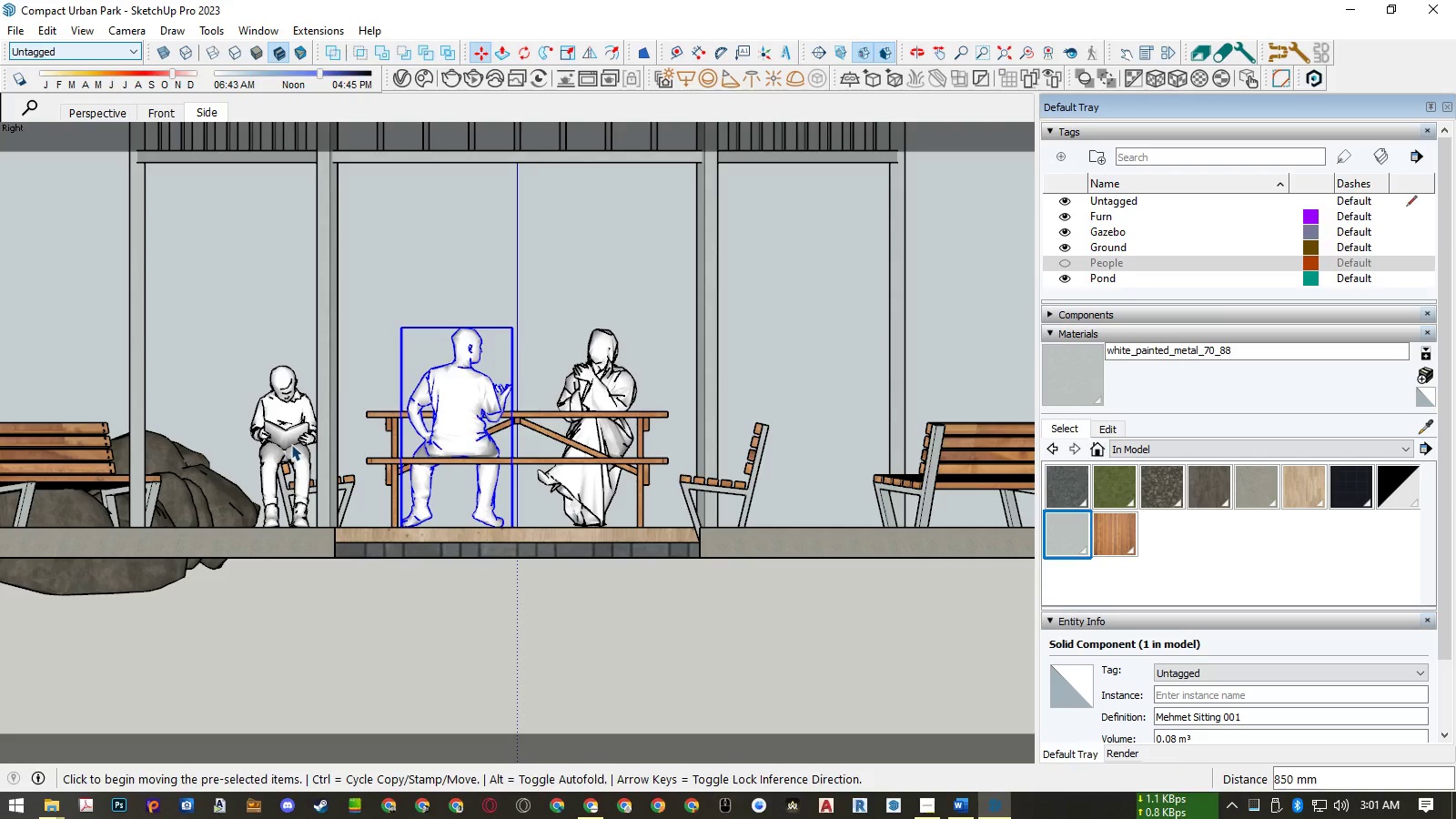 
left_click([291, 442])
 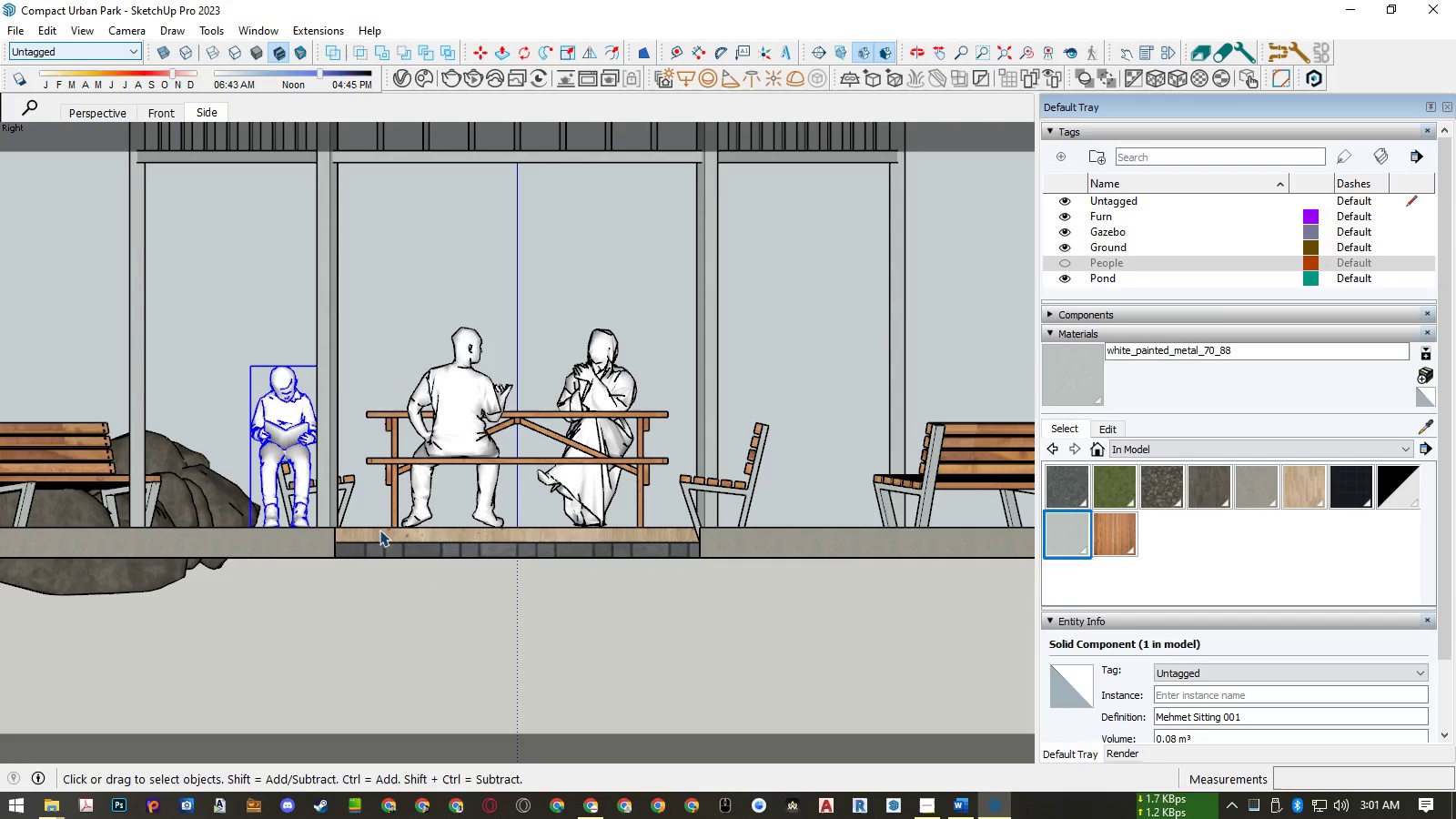 
key(M)
 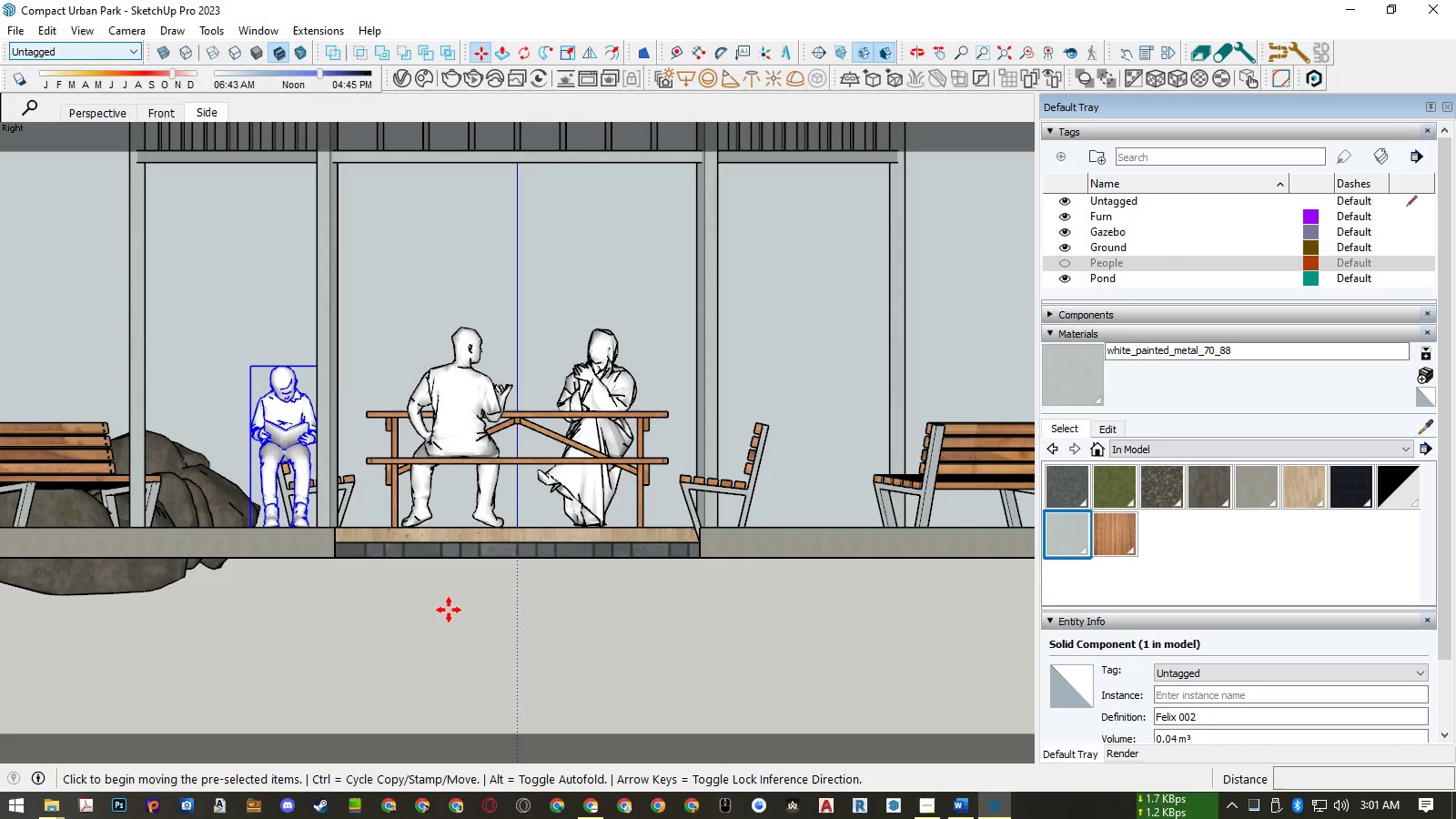 
left_click([449, 610])
 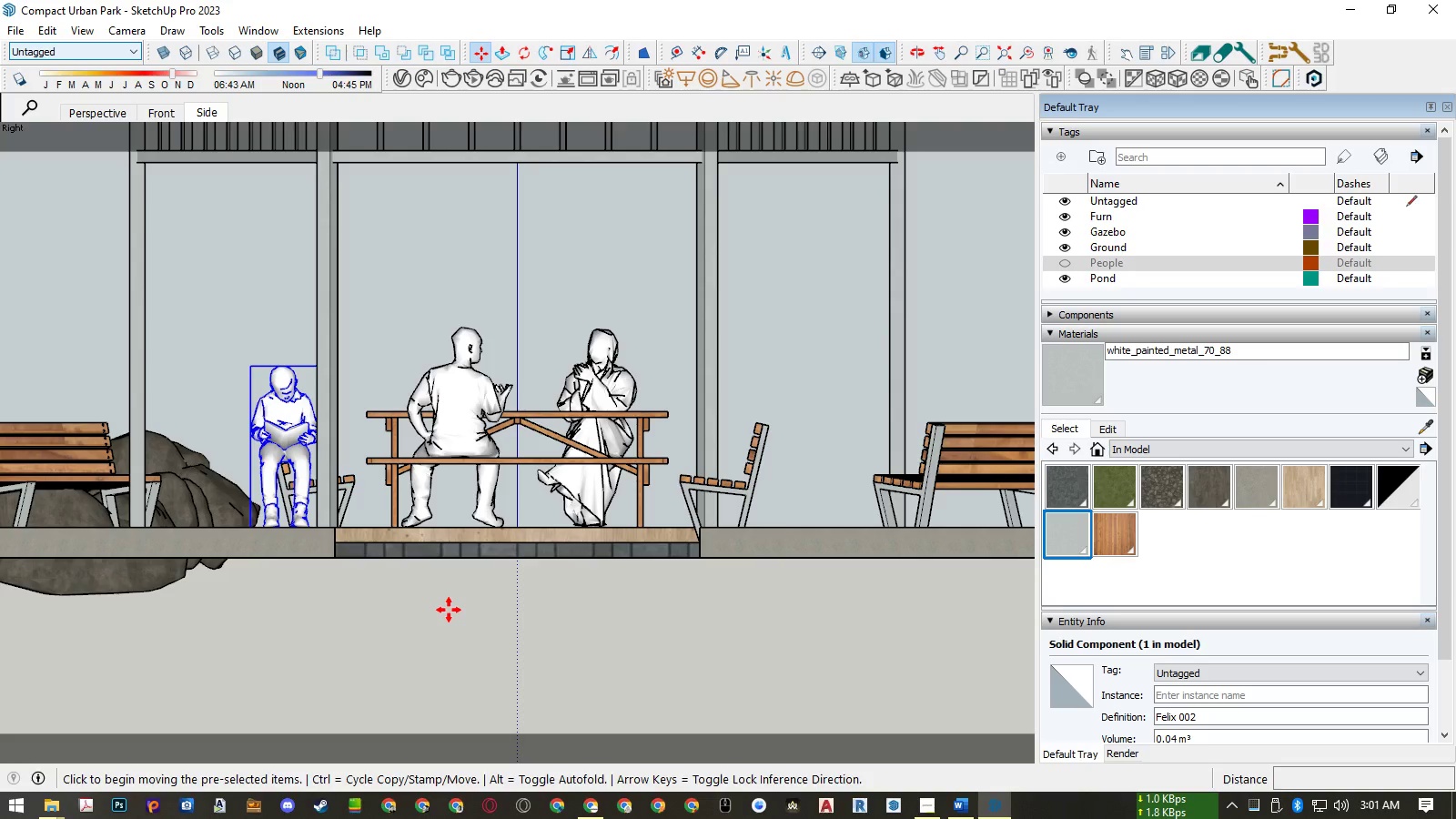 
key(ArrowLeft)
 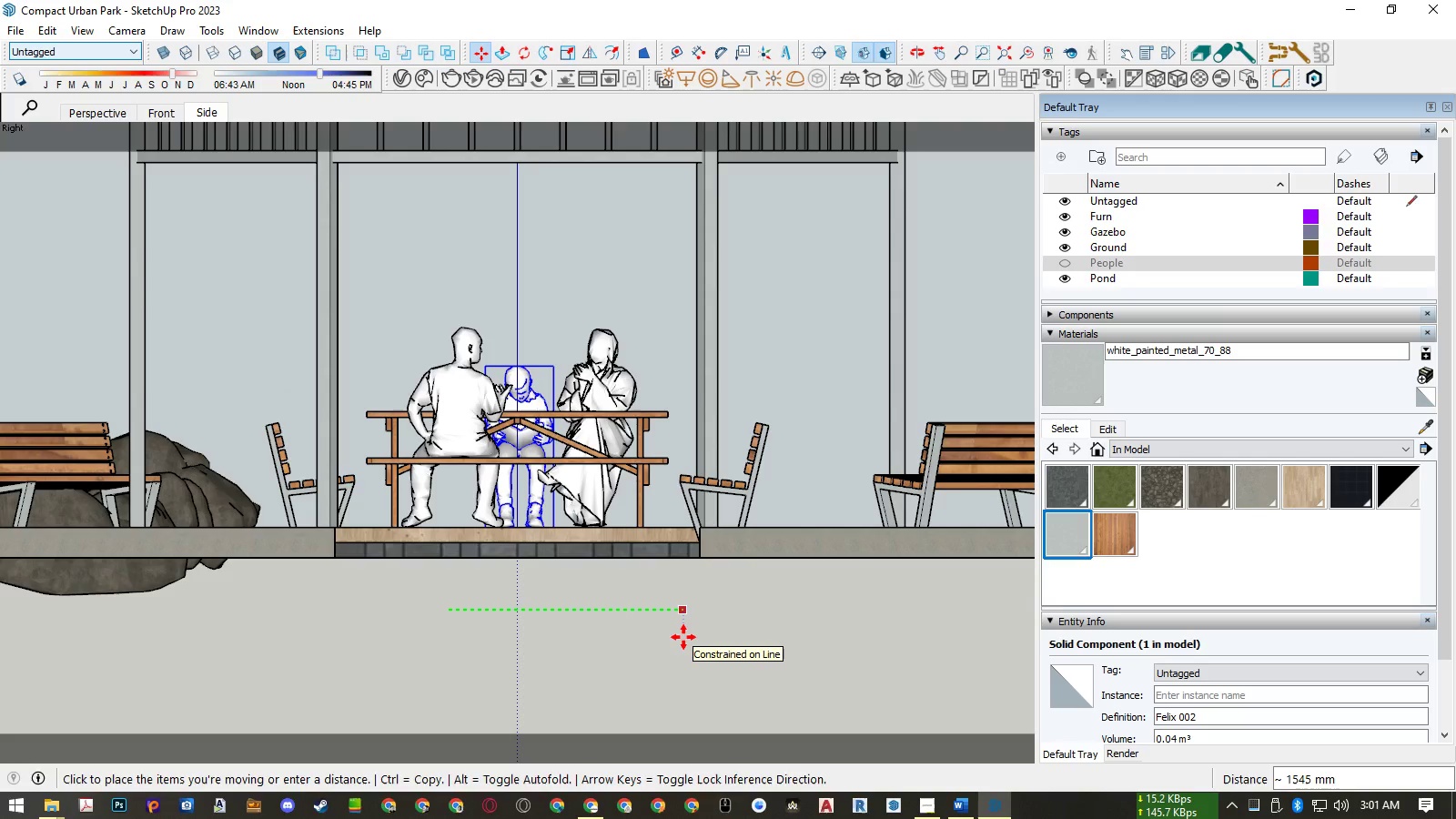 
left_click([683, 637])
 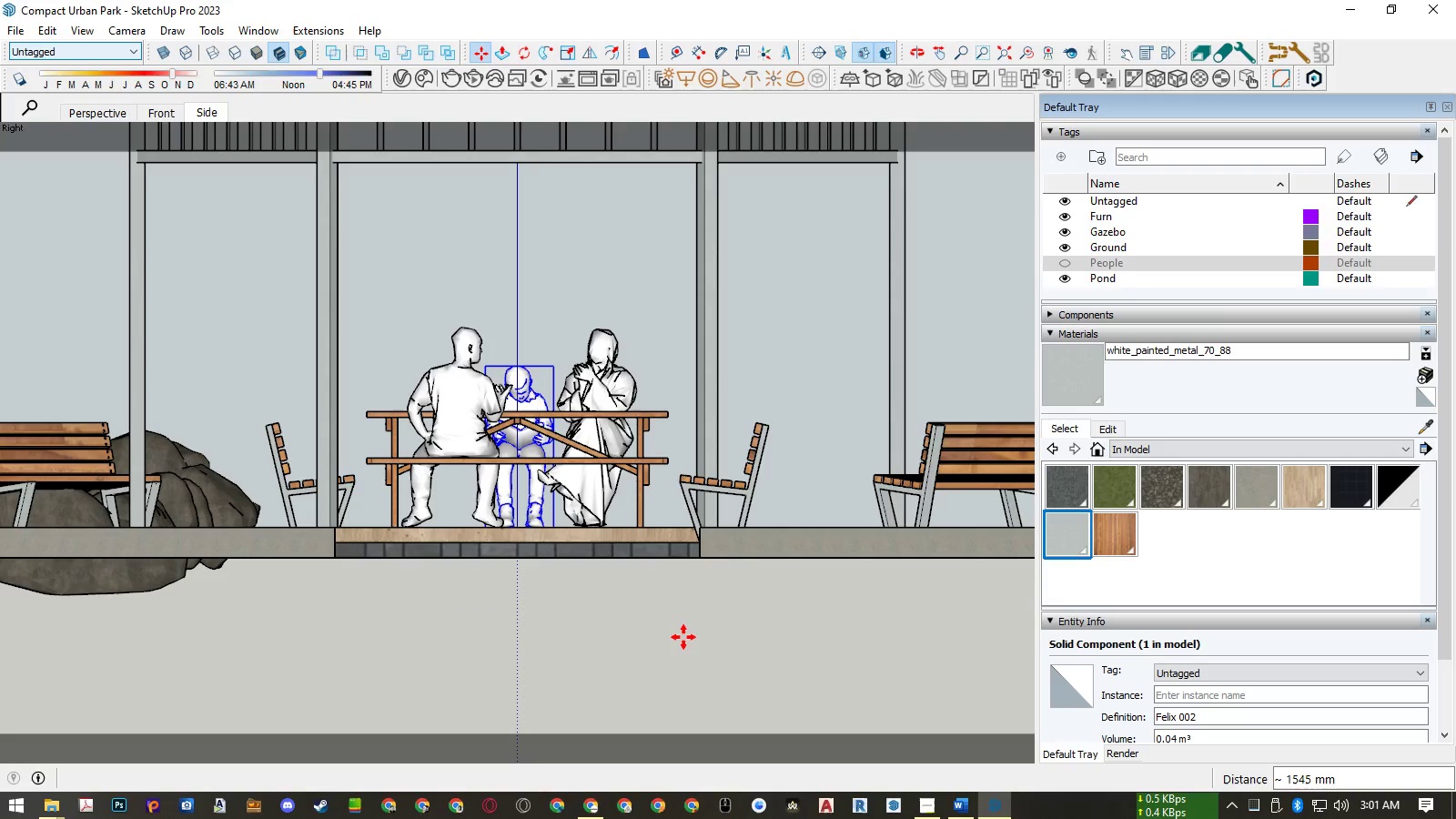 
hold_key(key=Space, duration=0.34)
 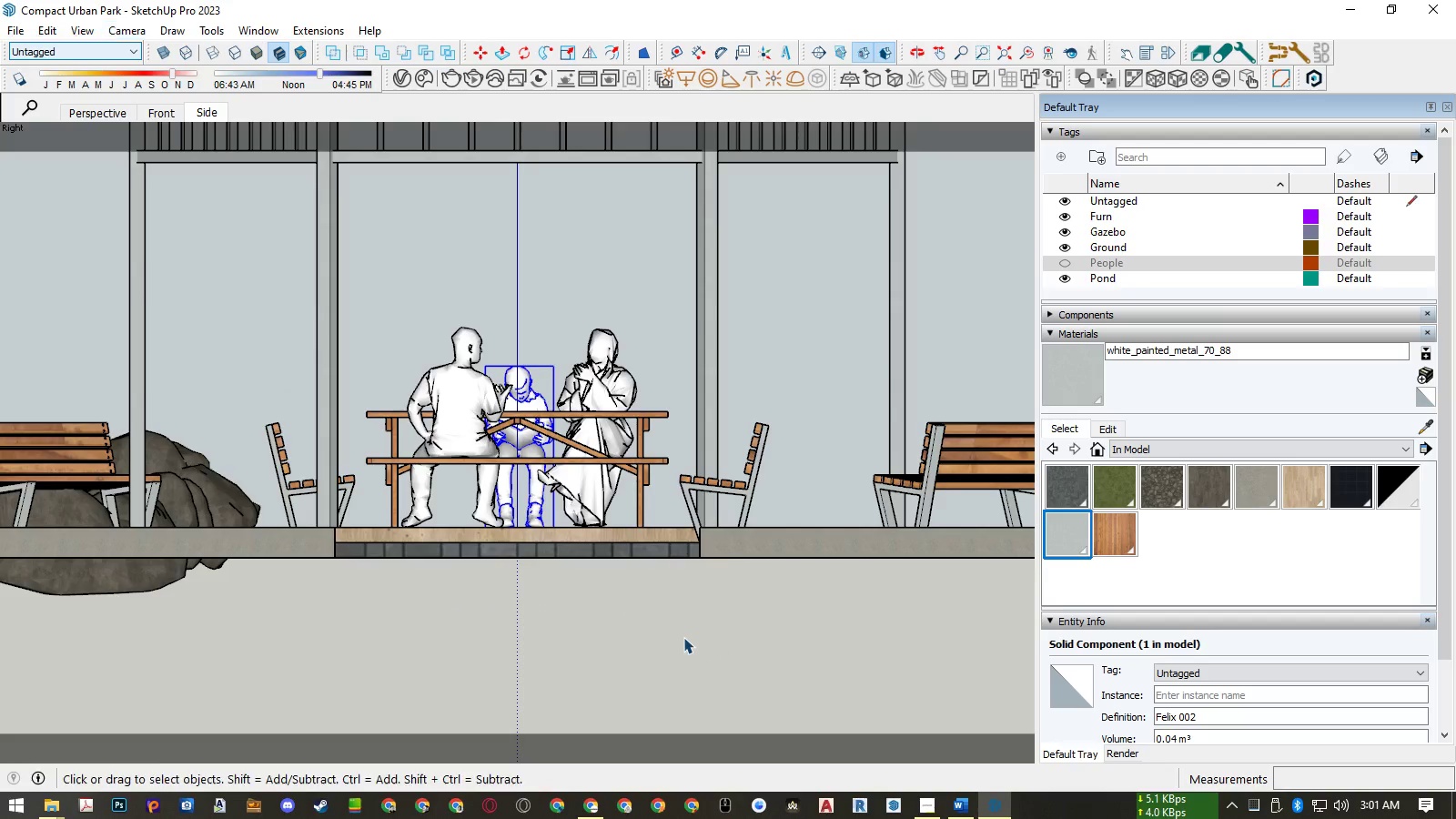 
key(Alt+AltLeft)
 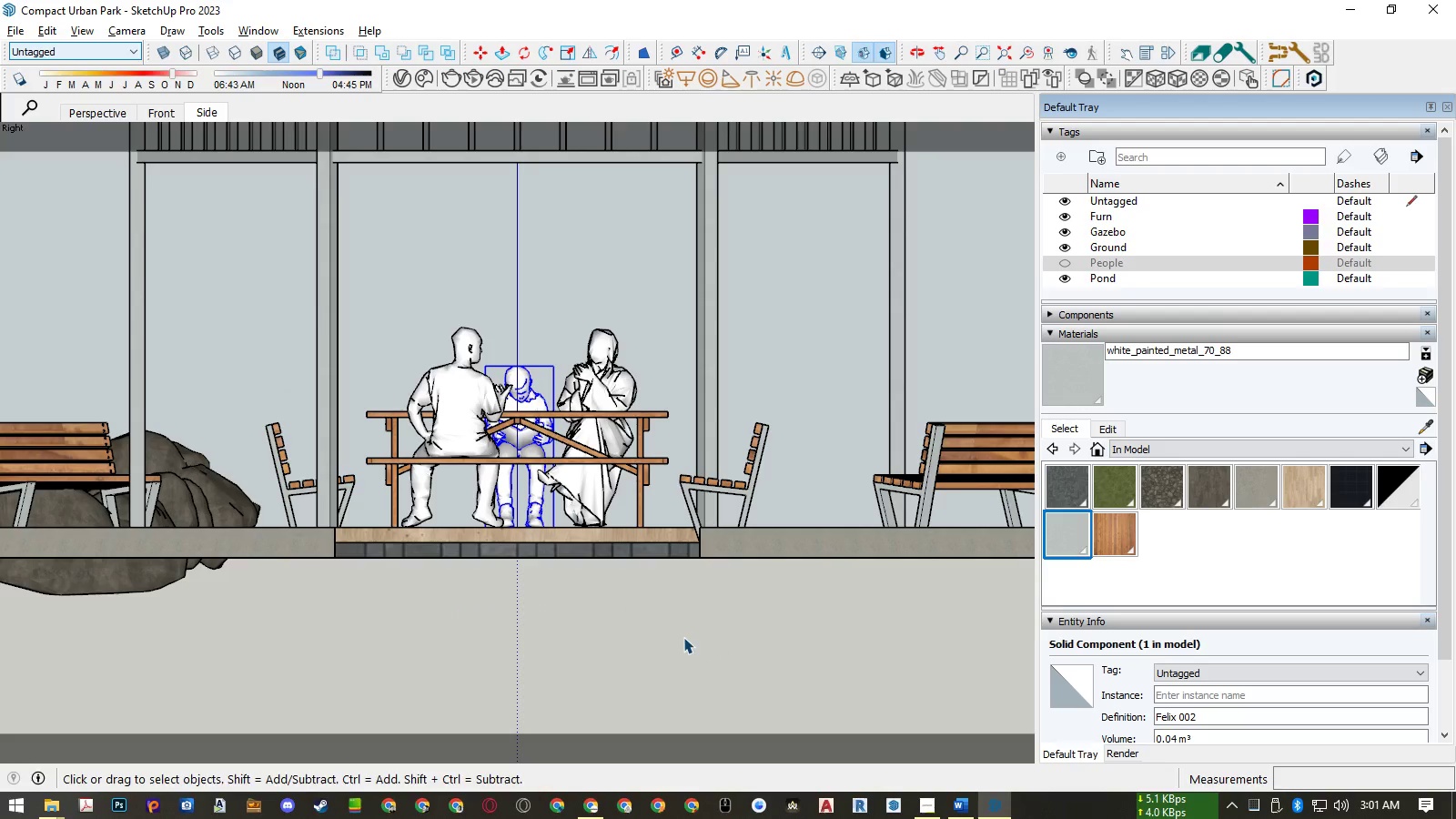 
type(csfm)
 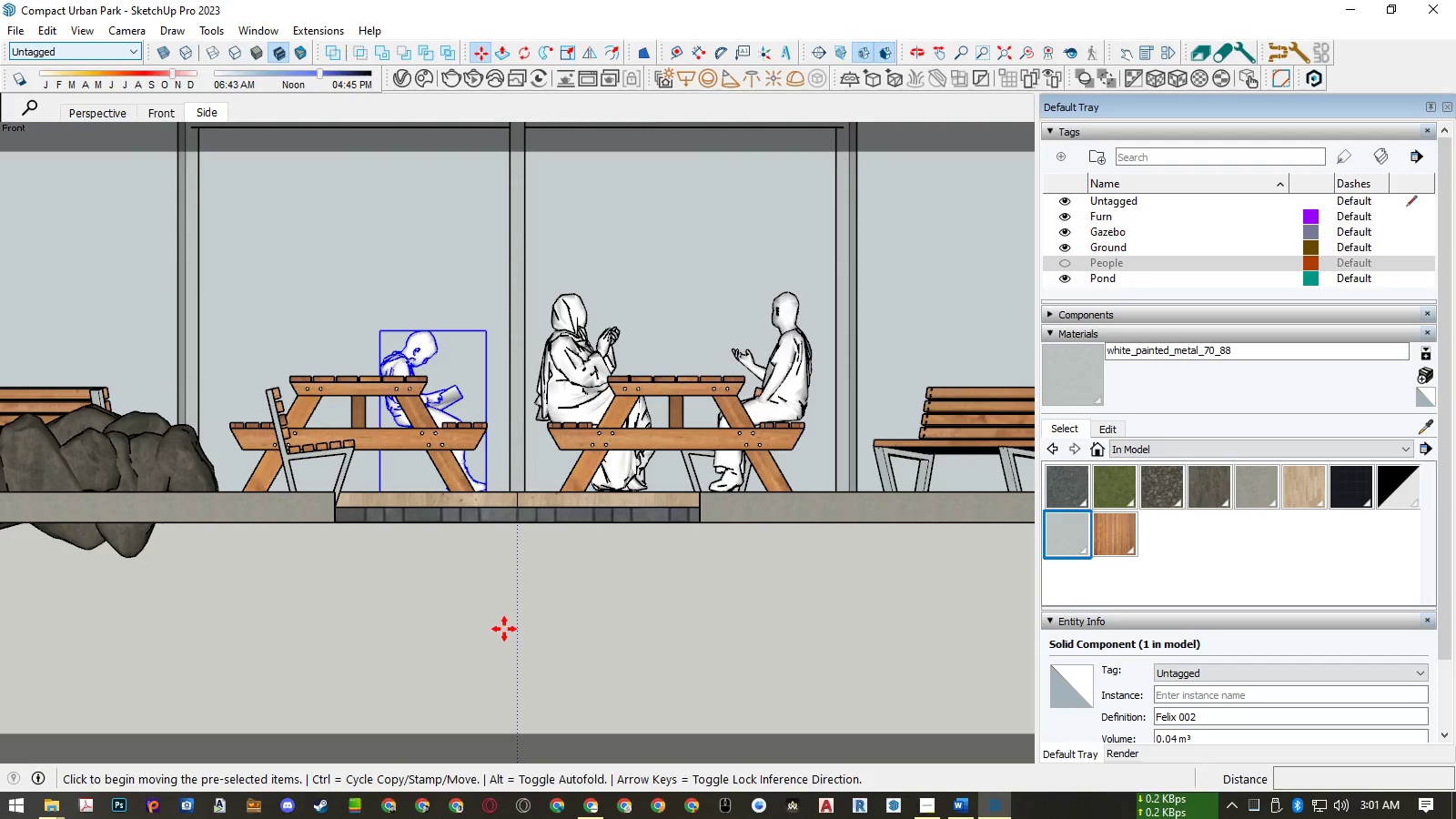 
left_click([504, 628])
 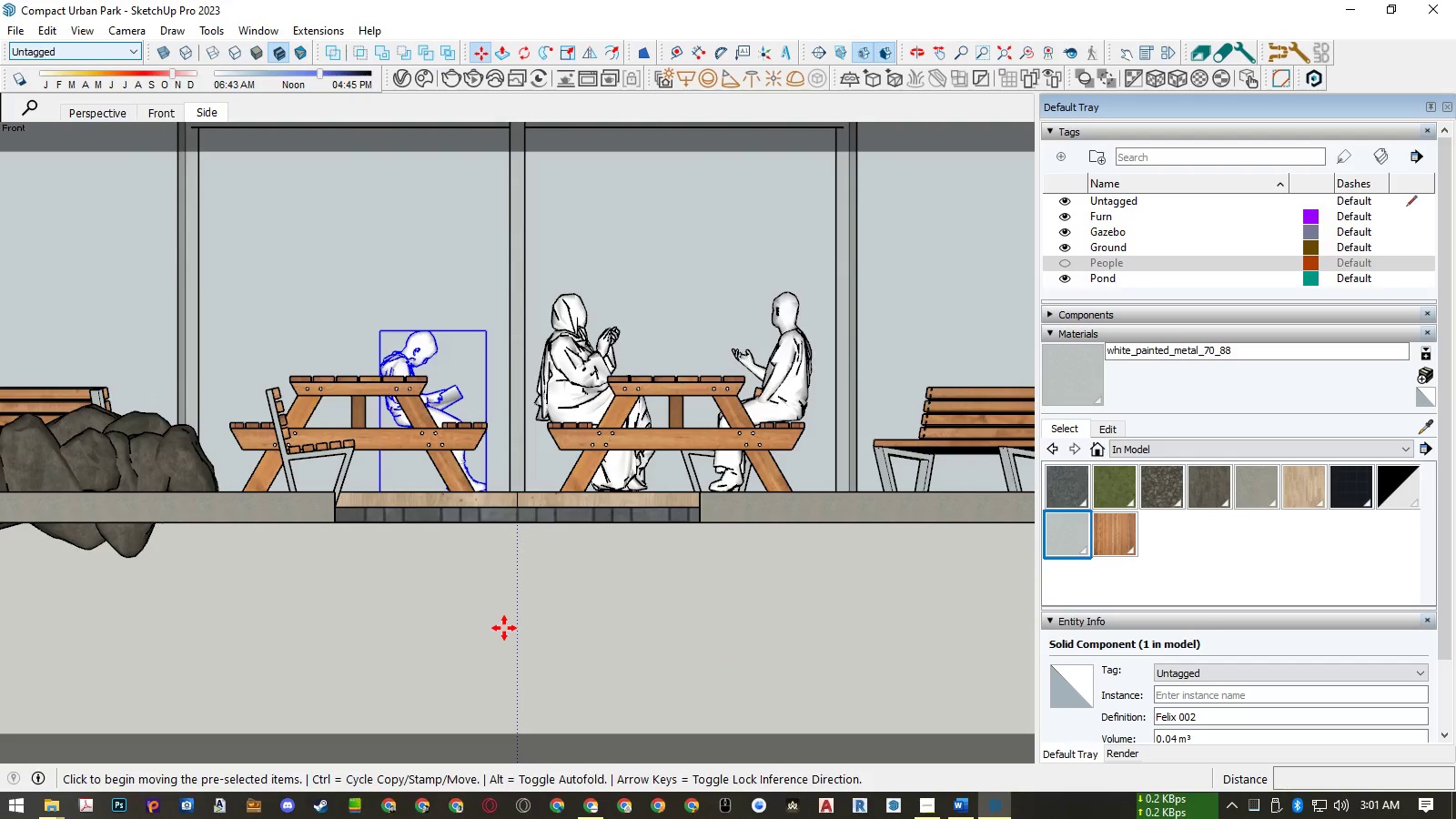 
key(ArrowRight)
 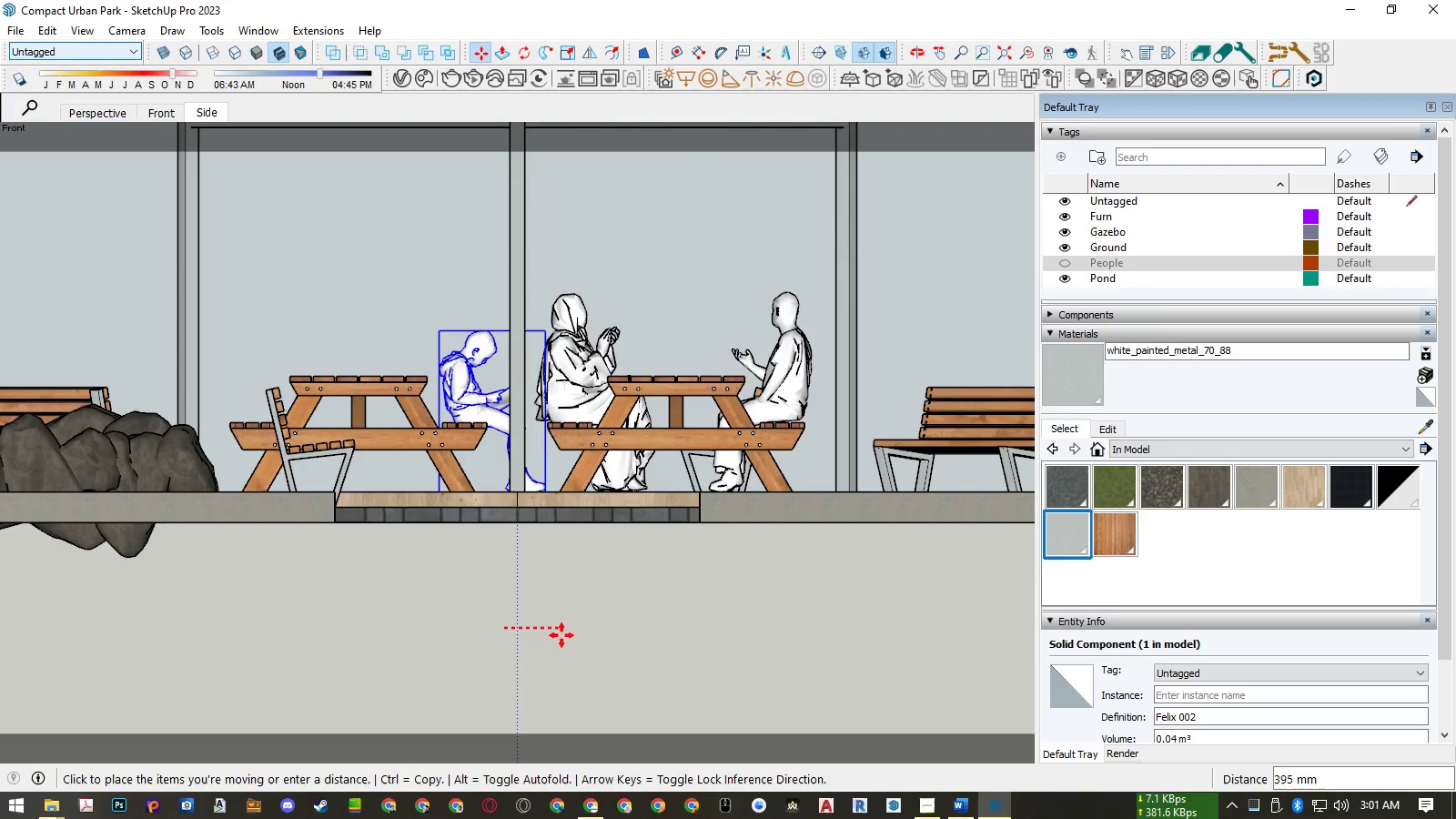 
left_click([560, 635])
 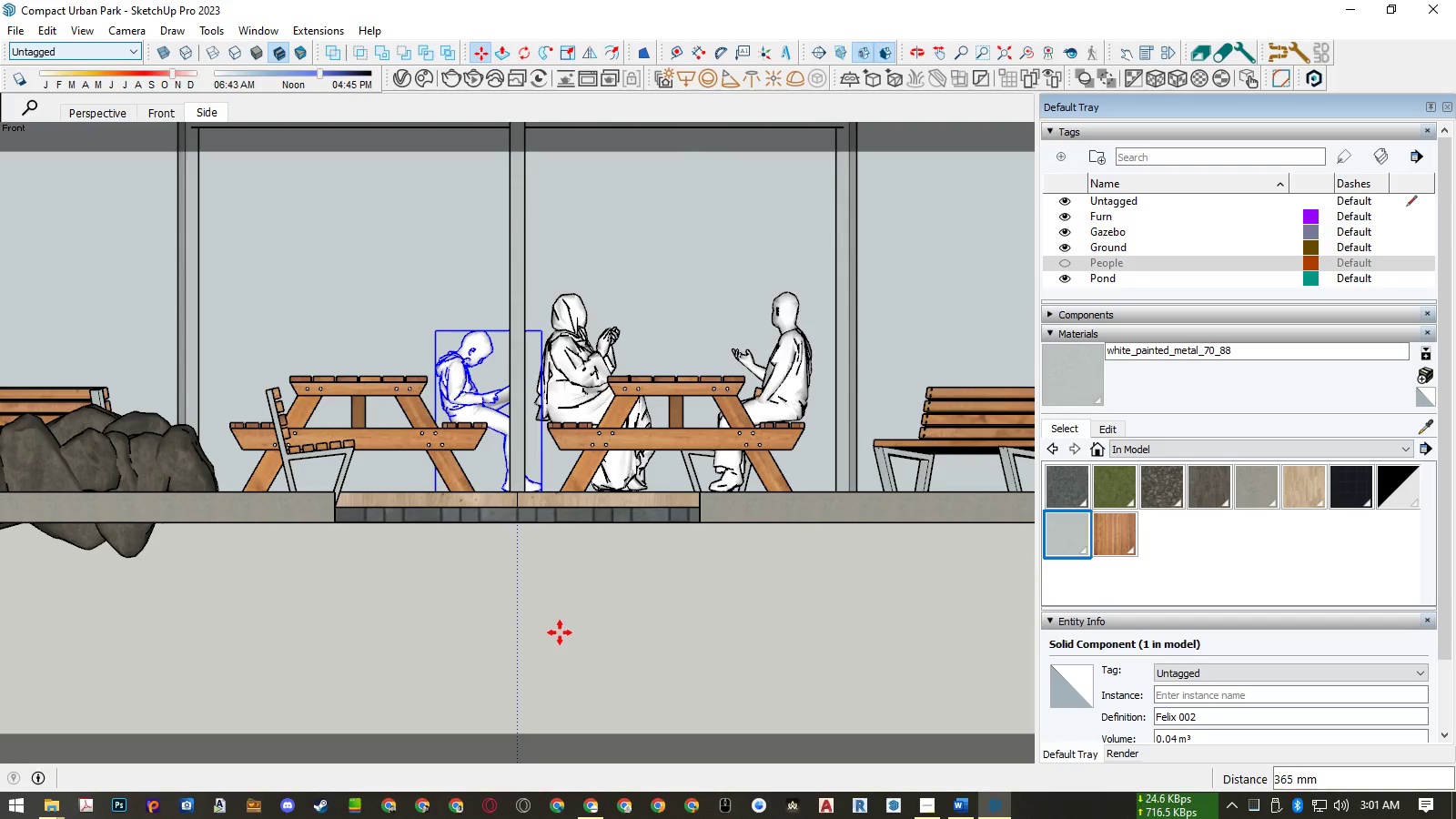 
key(Space)
 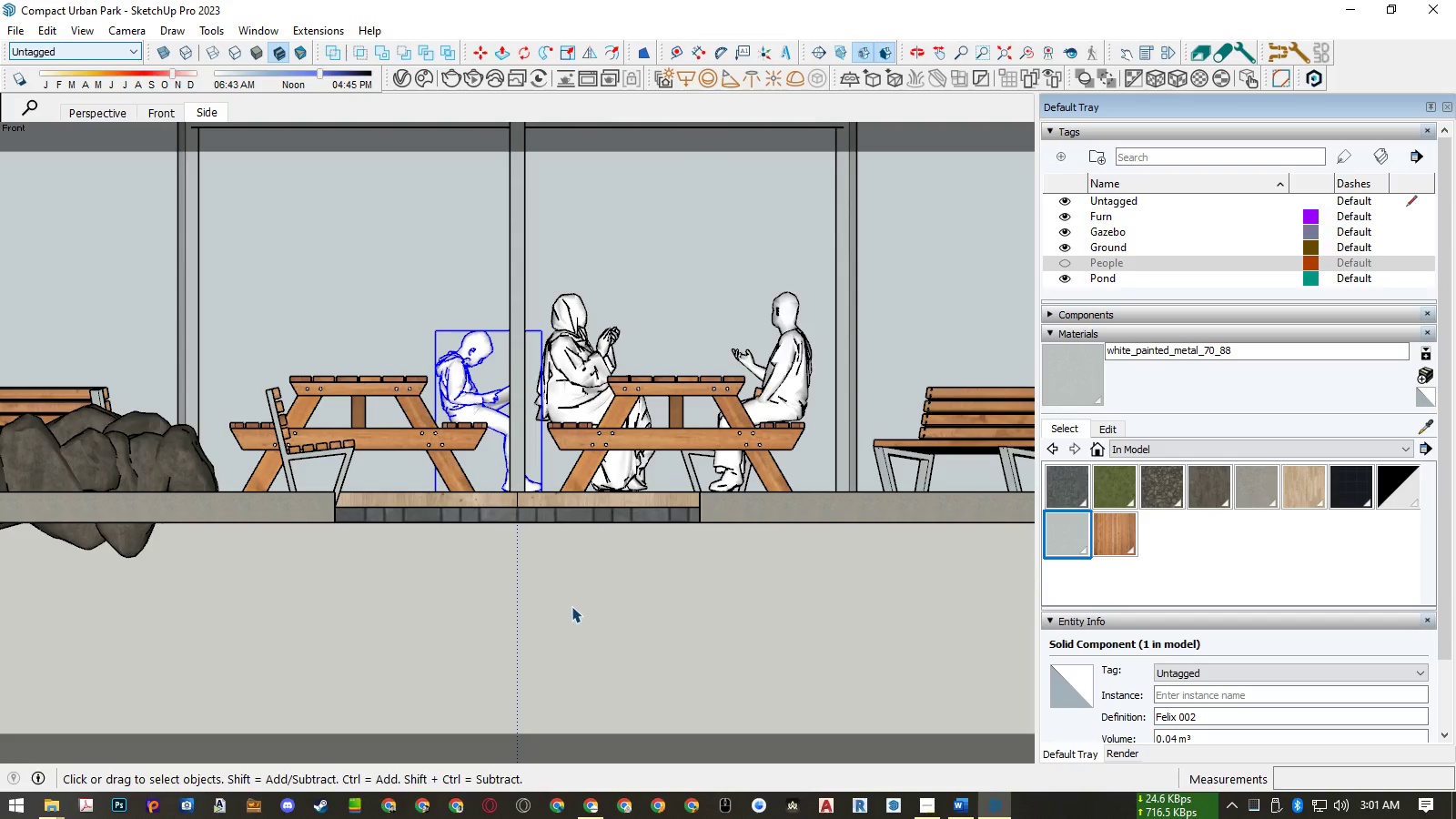 
hold_key(key=AltLeft, duration=1.54)
 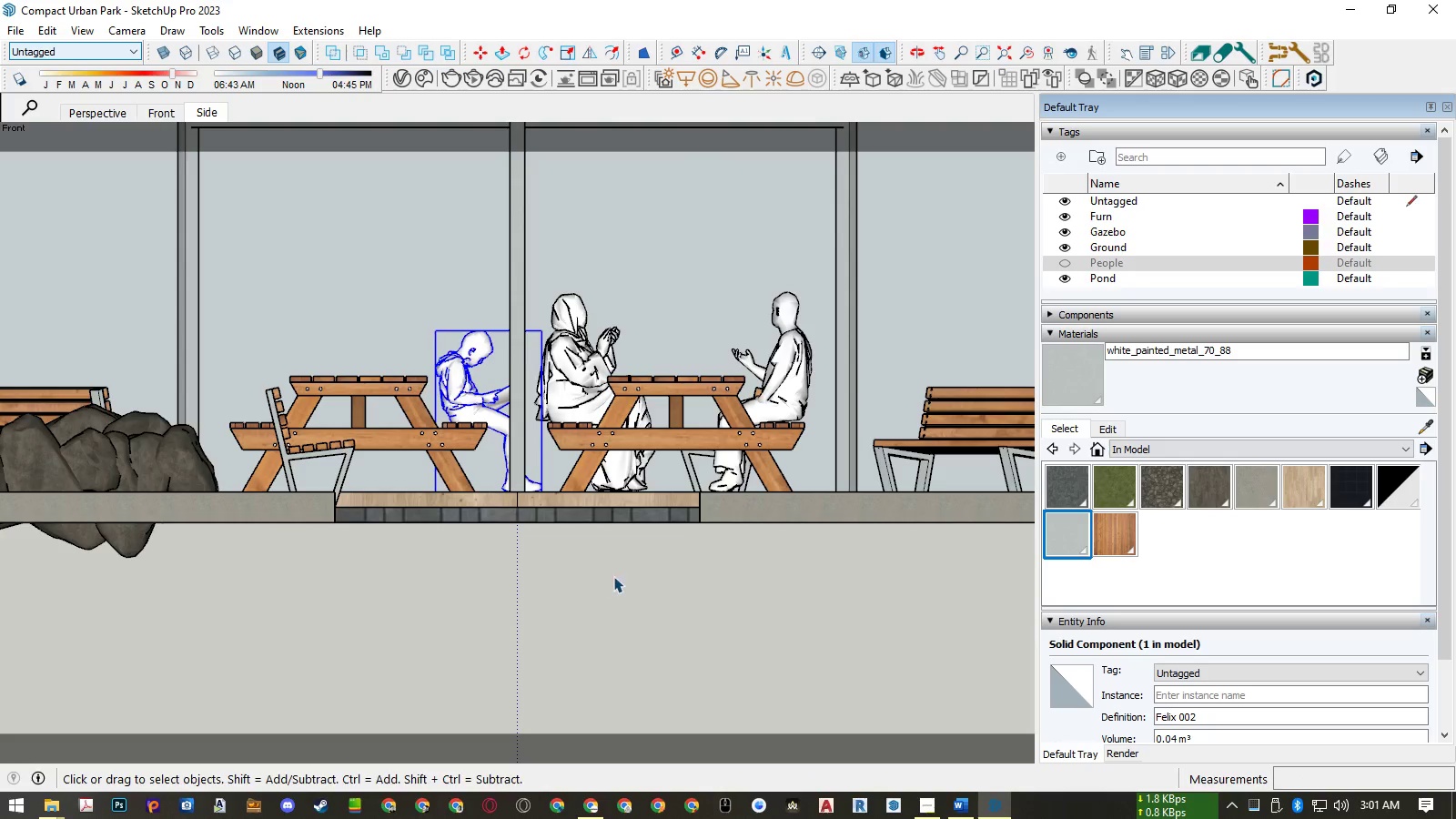 
key(Alt+AltLeft)
 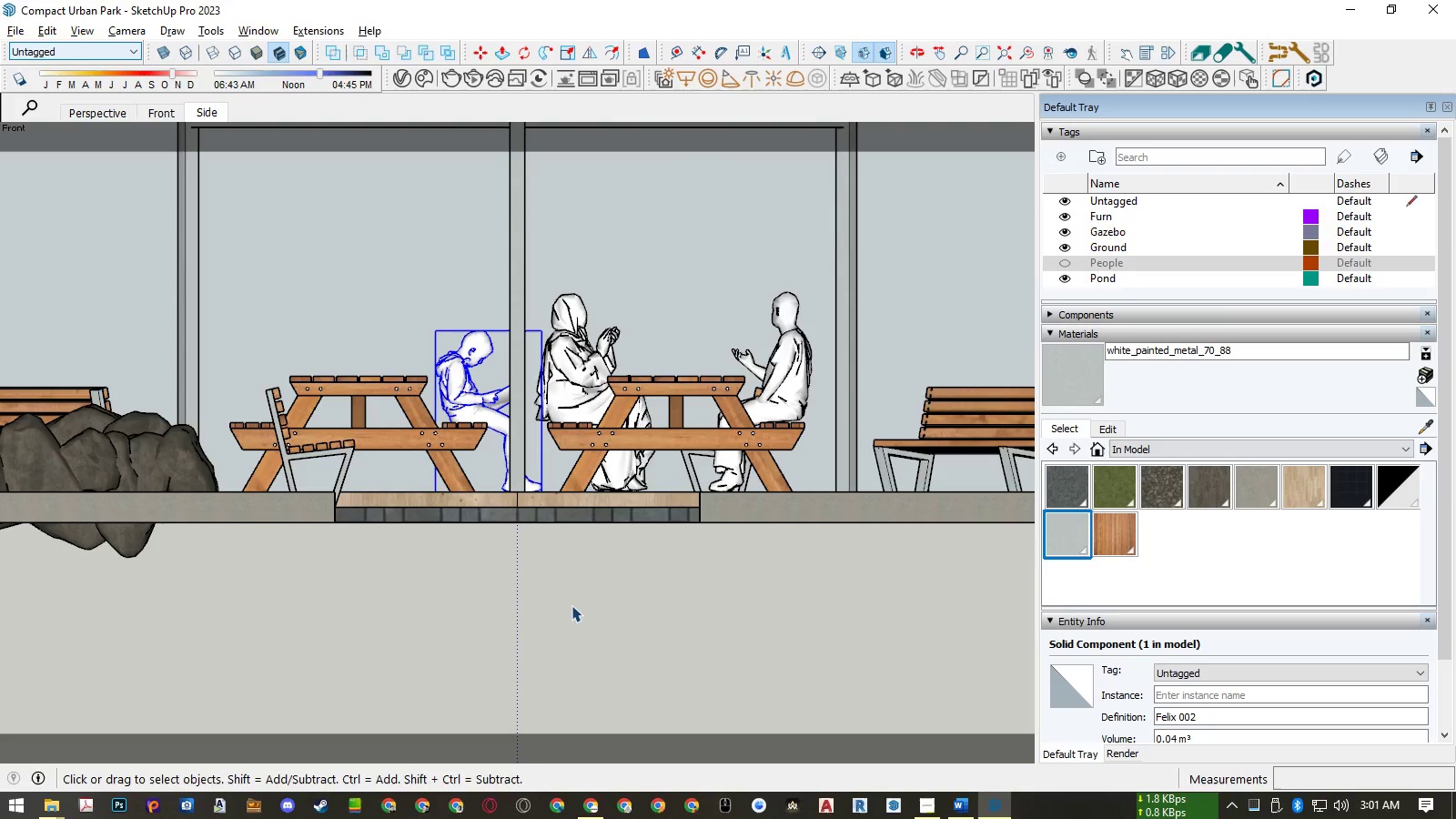 
key(Alt+AltLeft)
 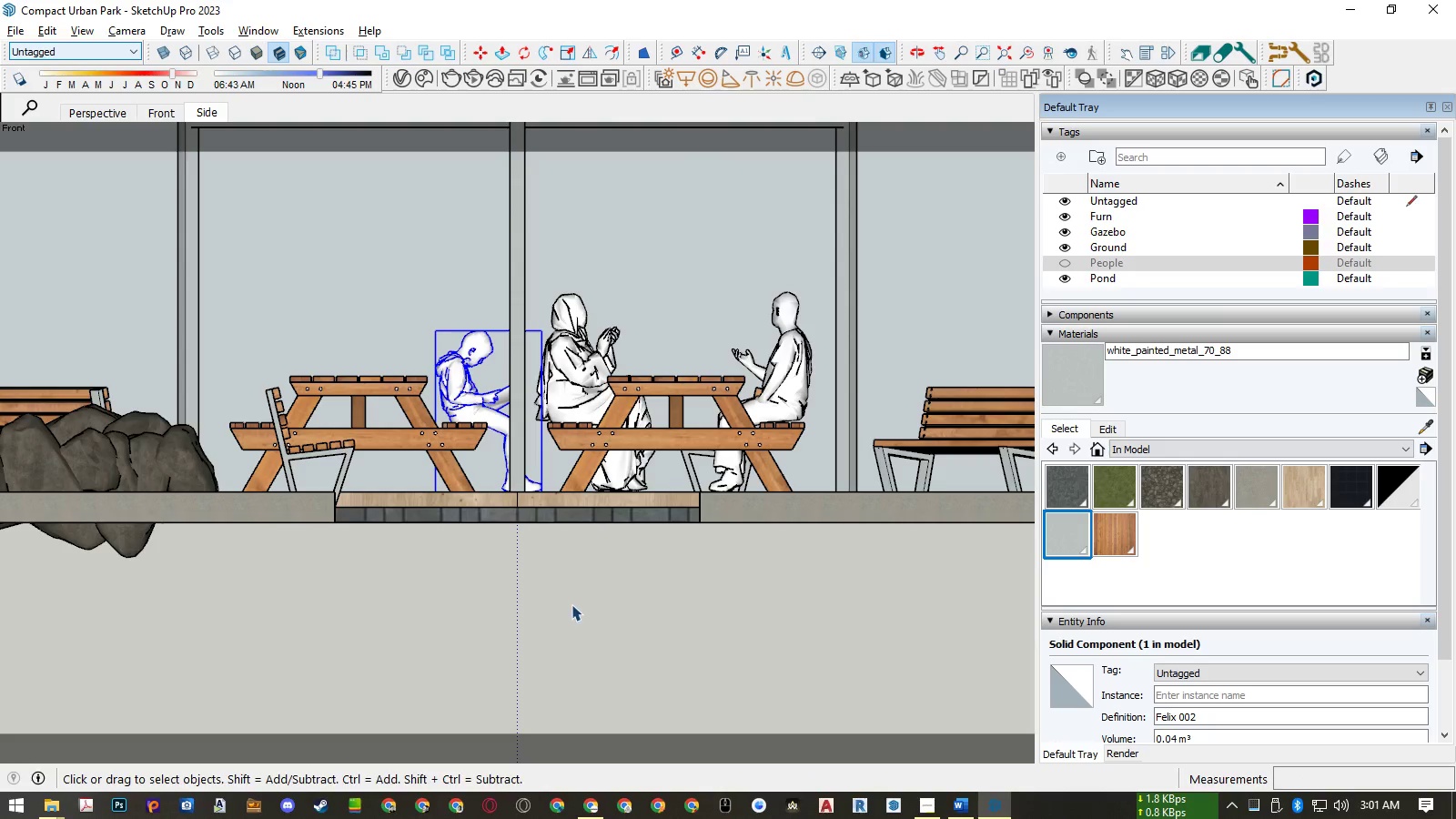 
key(Alt+AltLeft)
 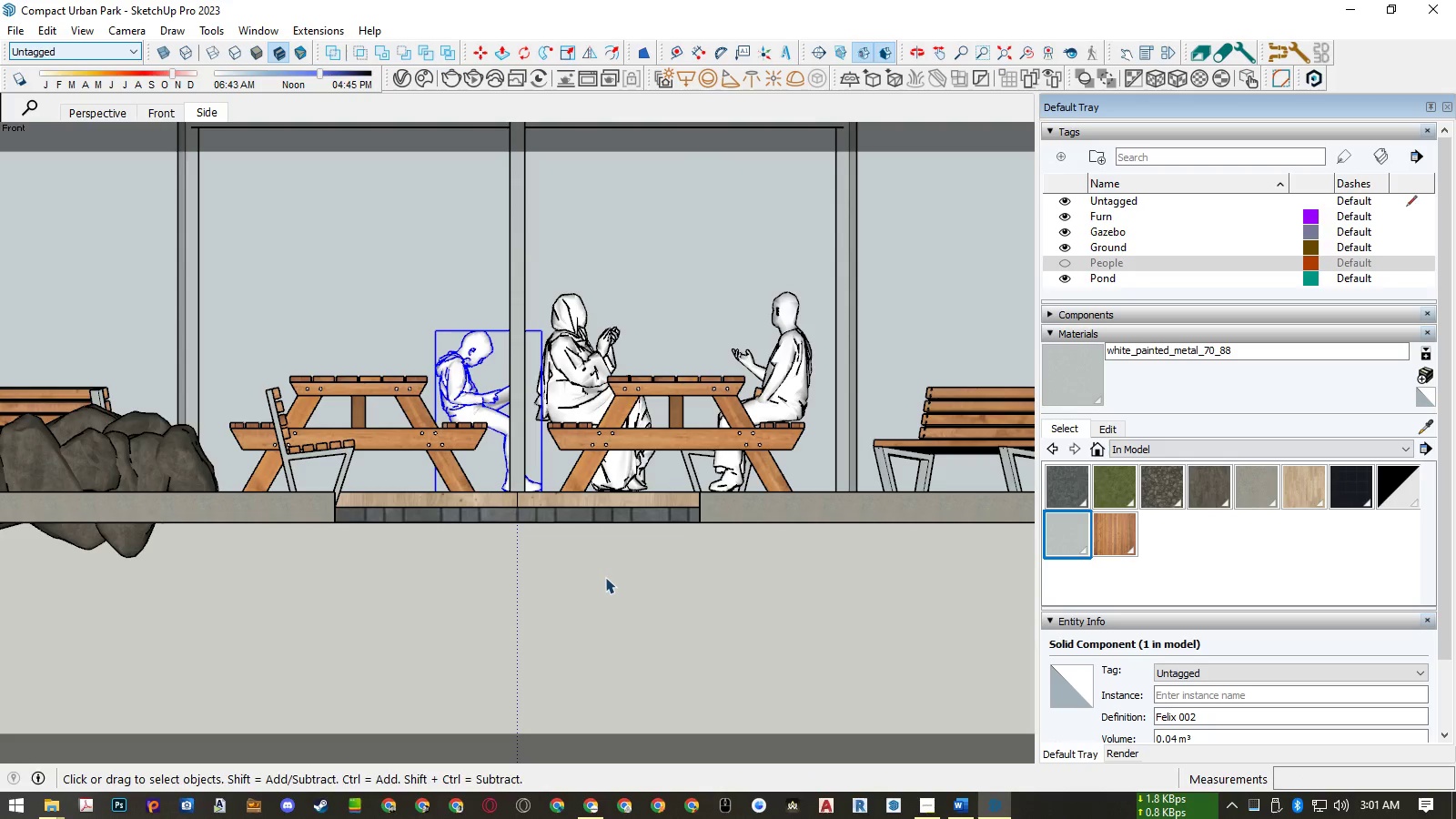 
left_click([606, 577])
 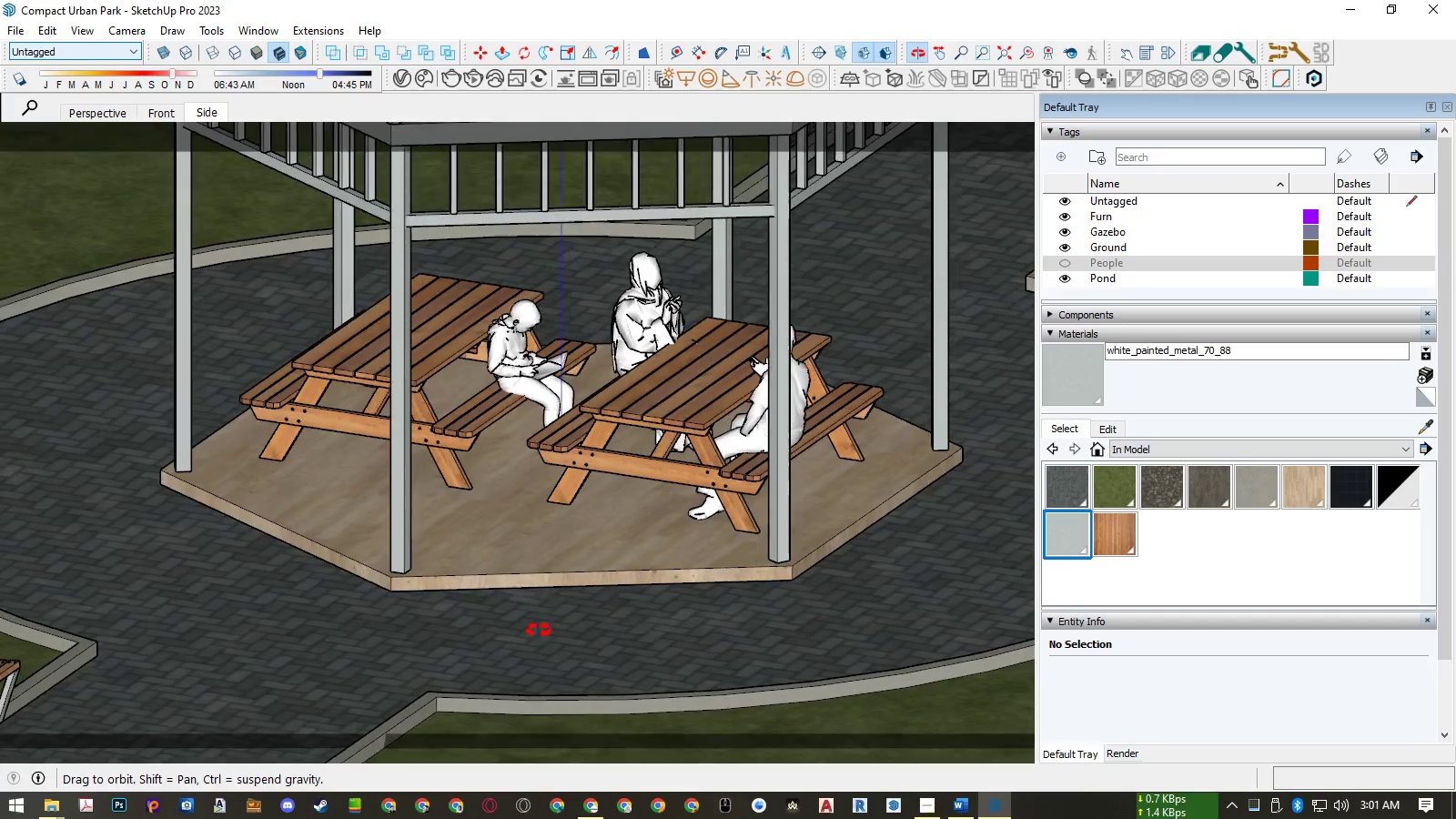 
scroll: coordinate [526, 612], scroll_direction: down, amount: 6.0
 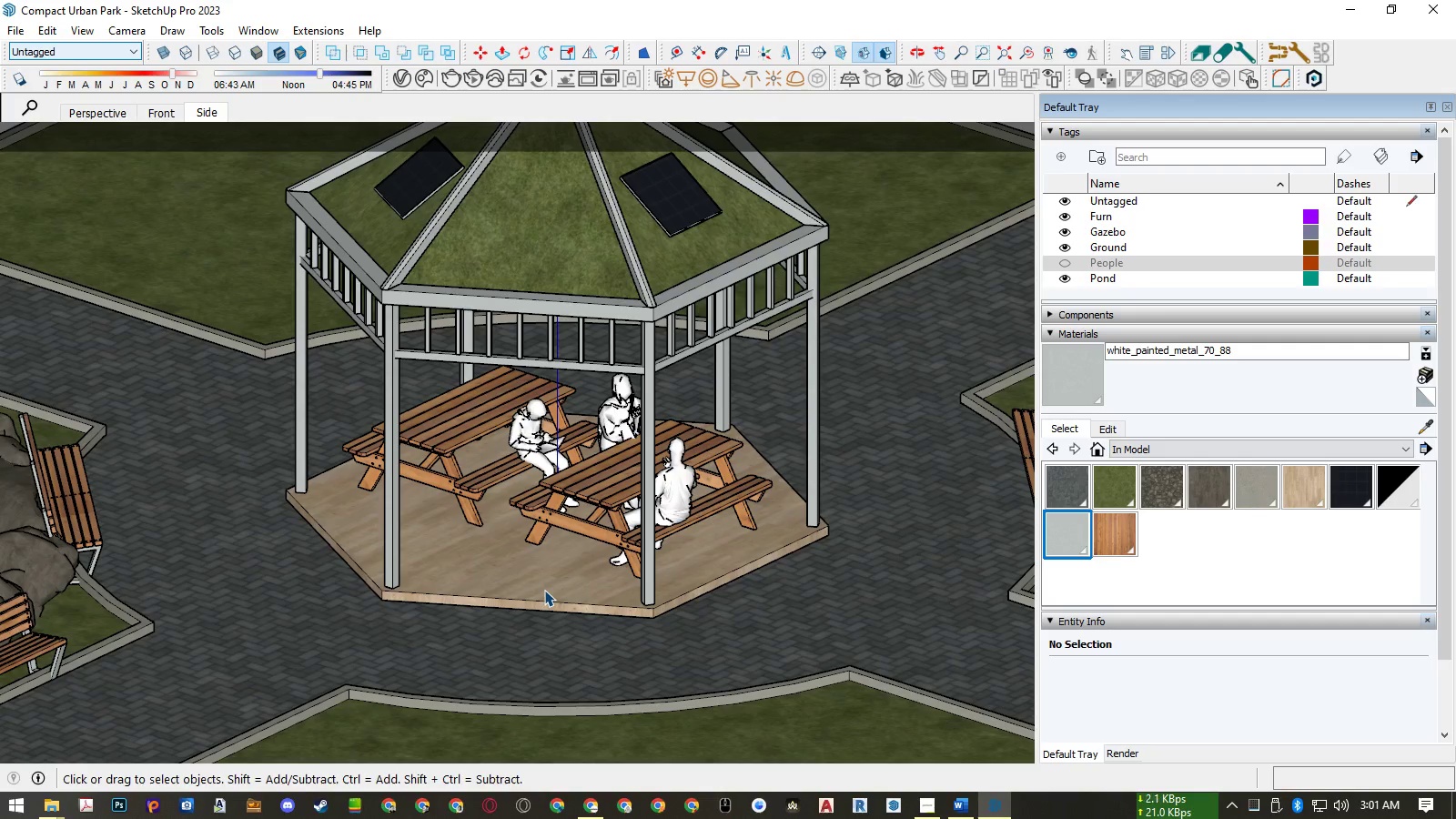 
wait(6.2)
 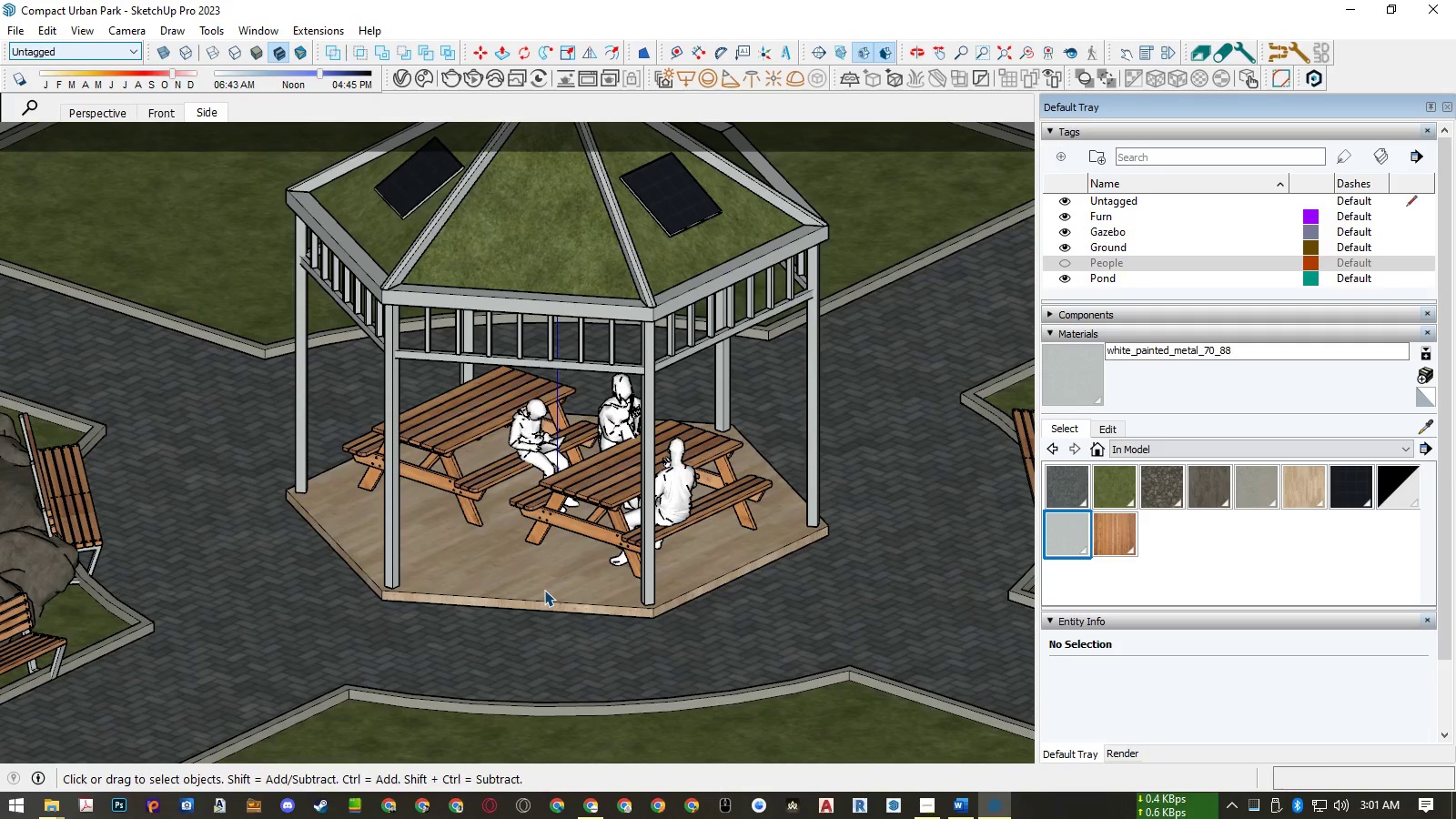 
hold_key(key=ControlLeft, duration=0.83)
left_click([618, 404])
 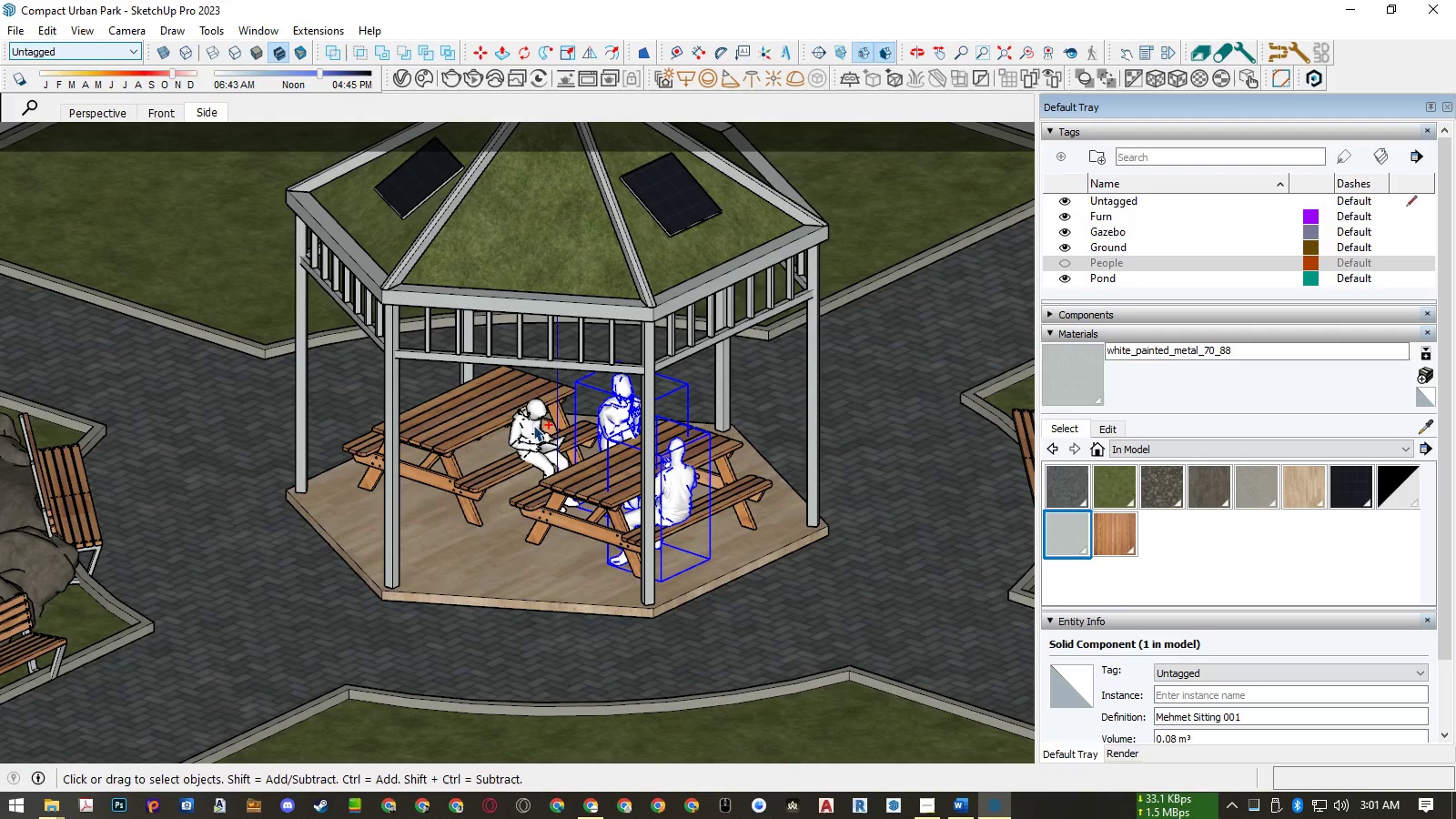 
double_click([530, 425])
 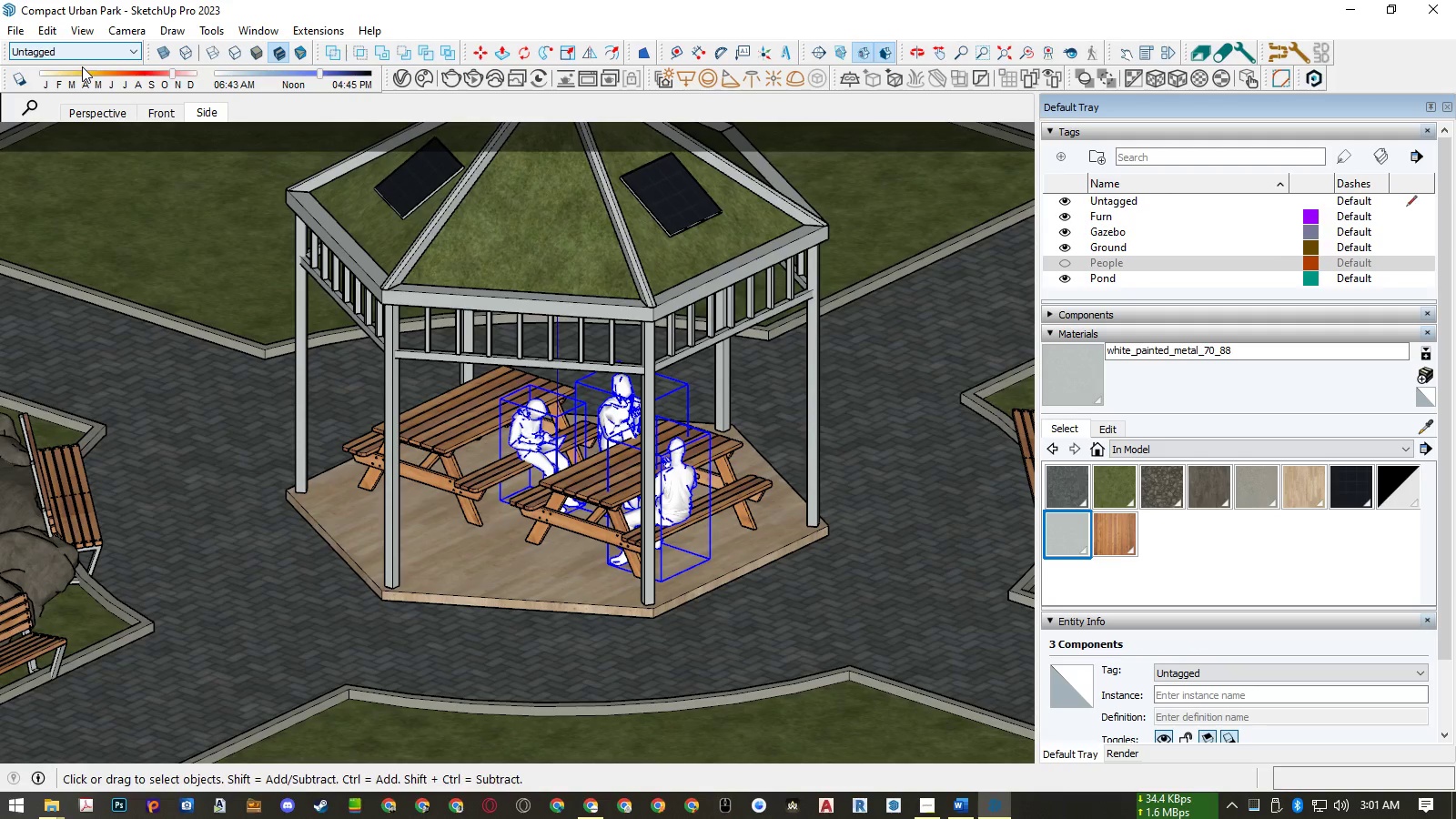 
left_click([76, 58])
 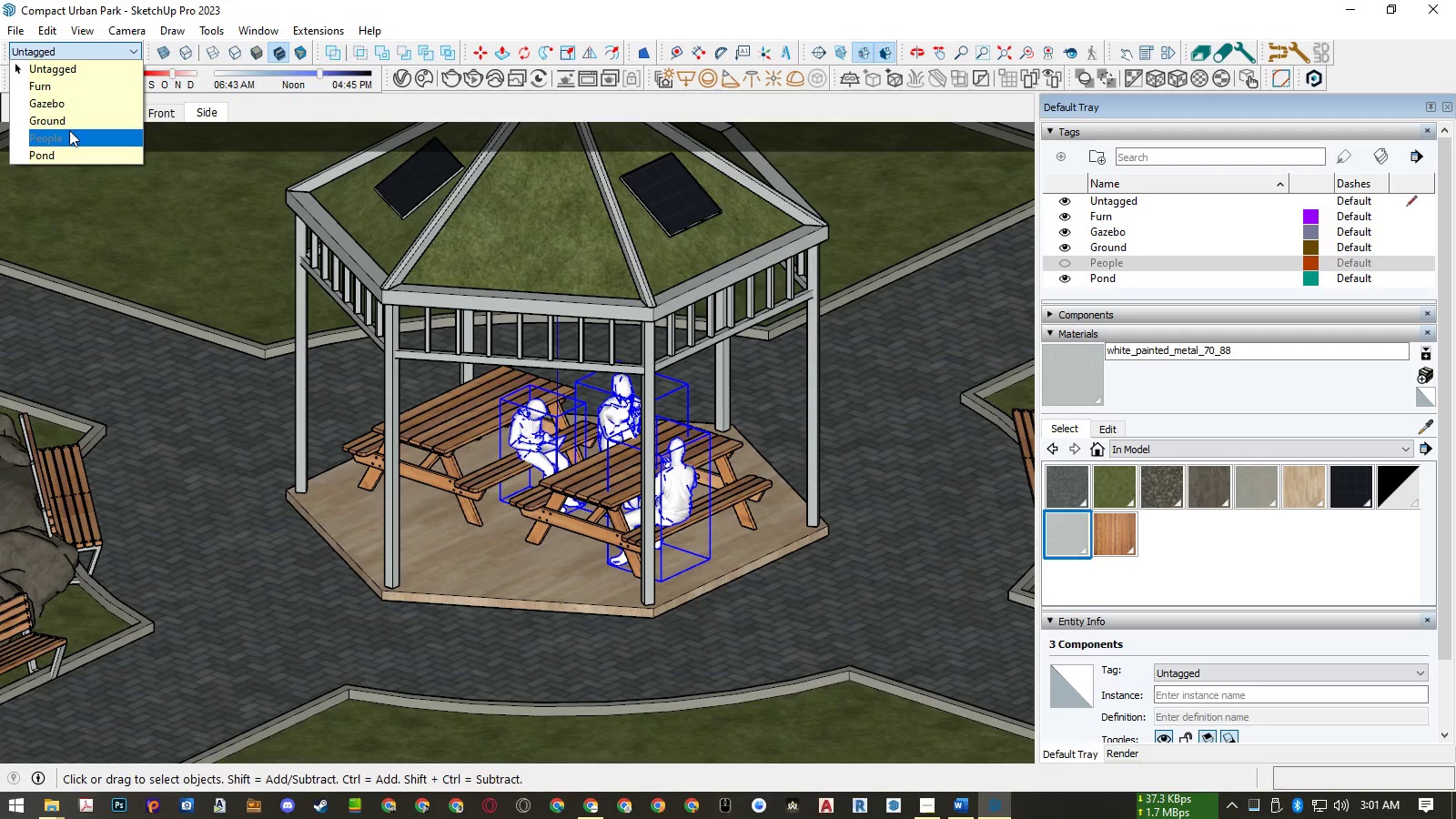 
left_click([69, 130])
 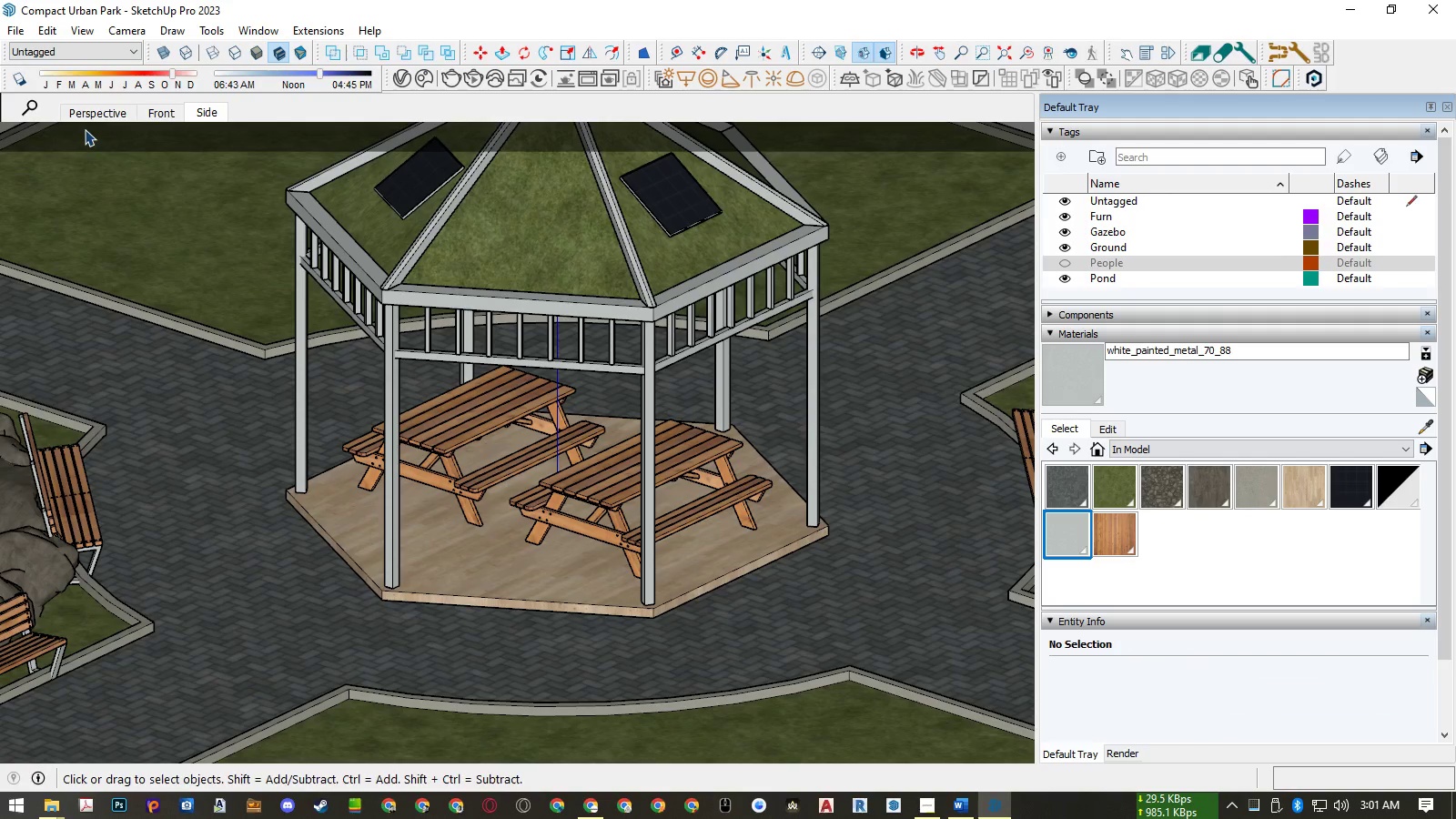 
left_click([86, 109])
 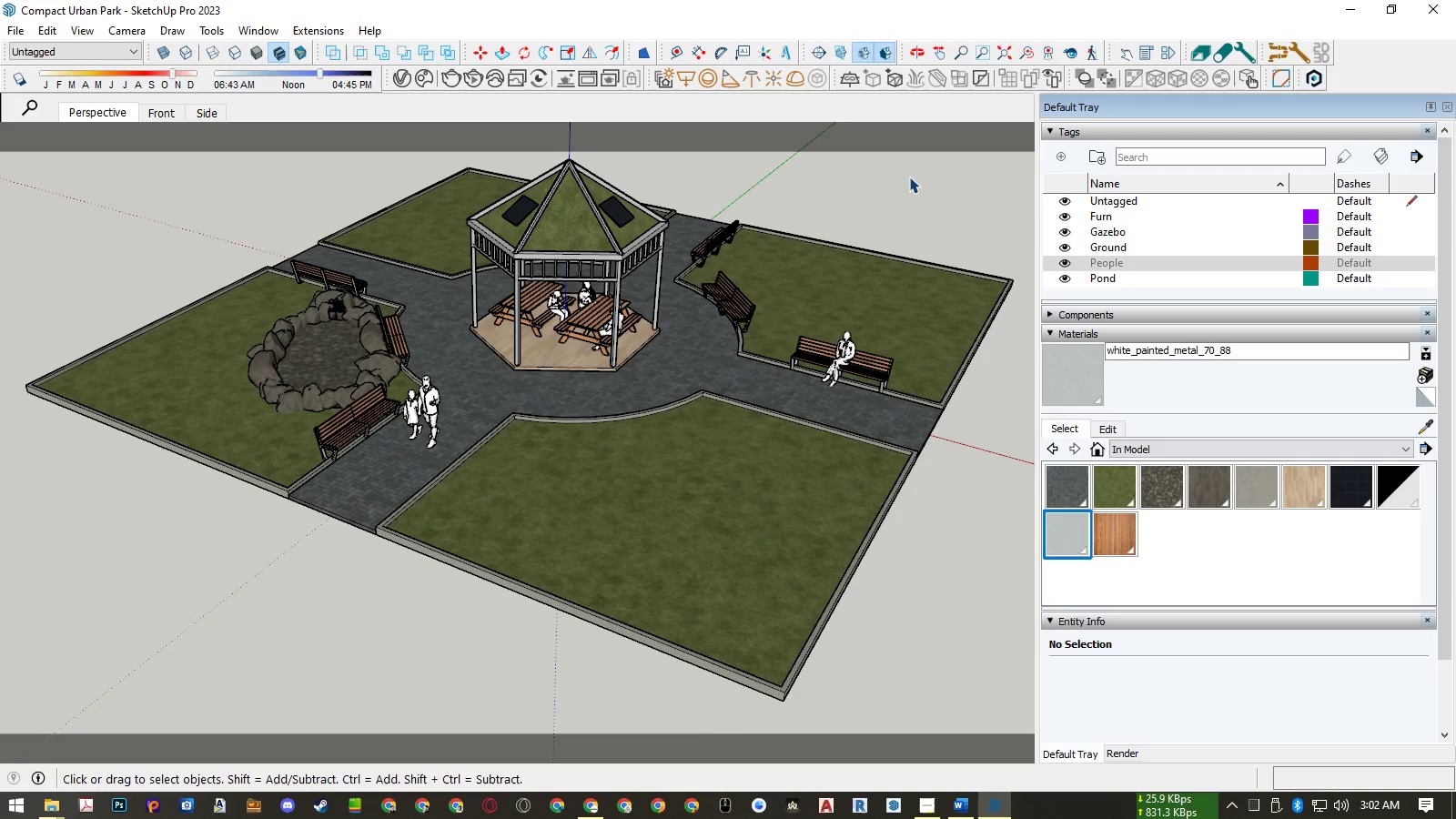 
wait(16.62)
 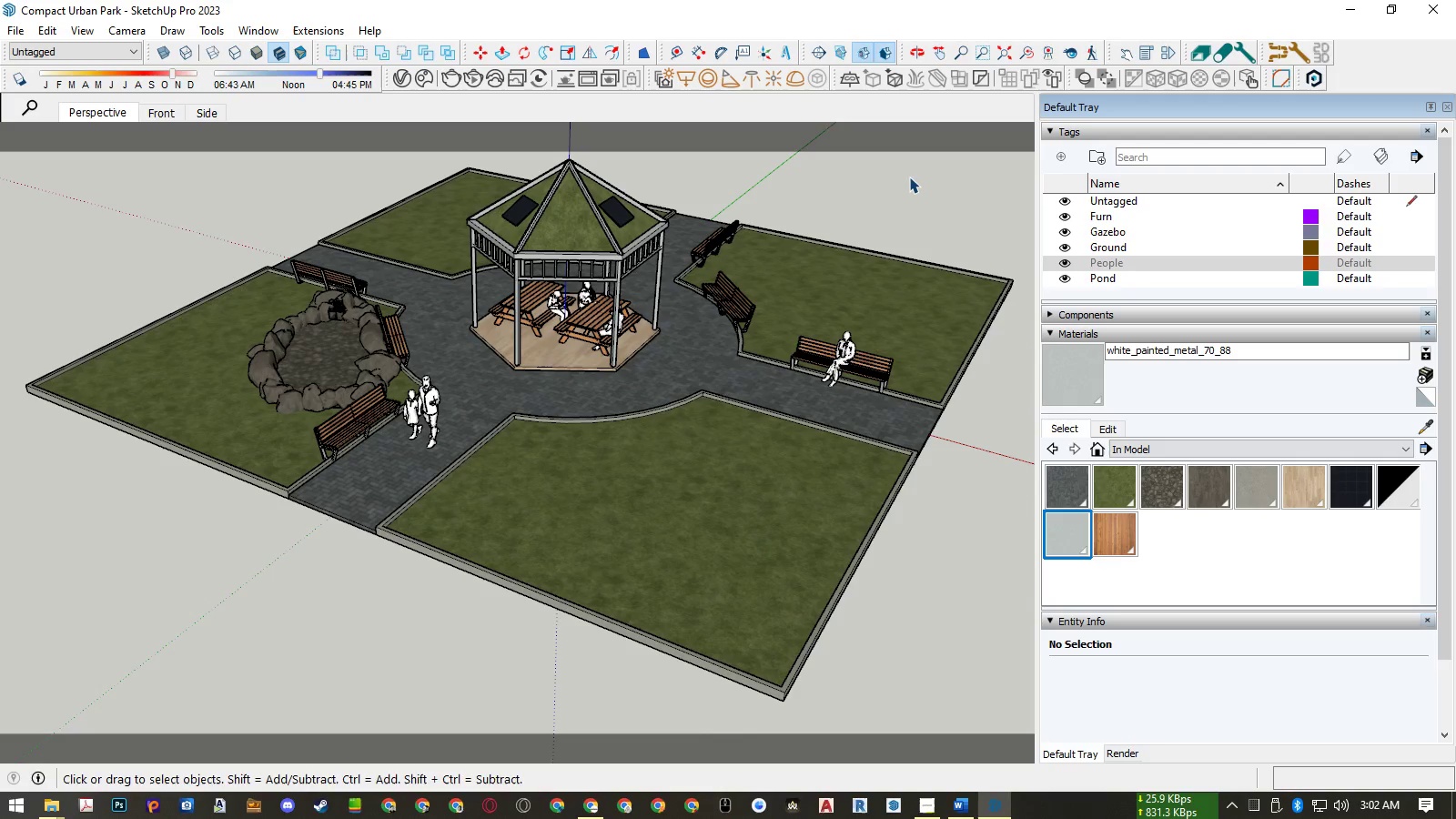 
left_click([233, 386])
 